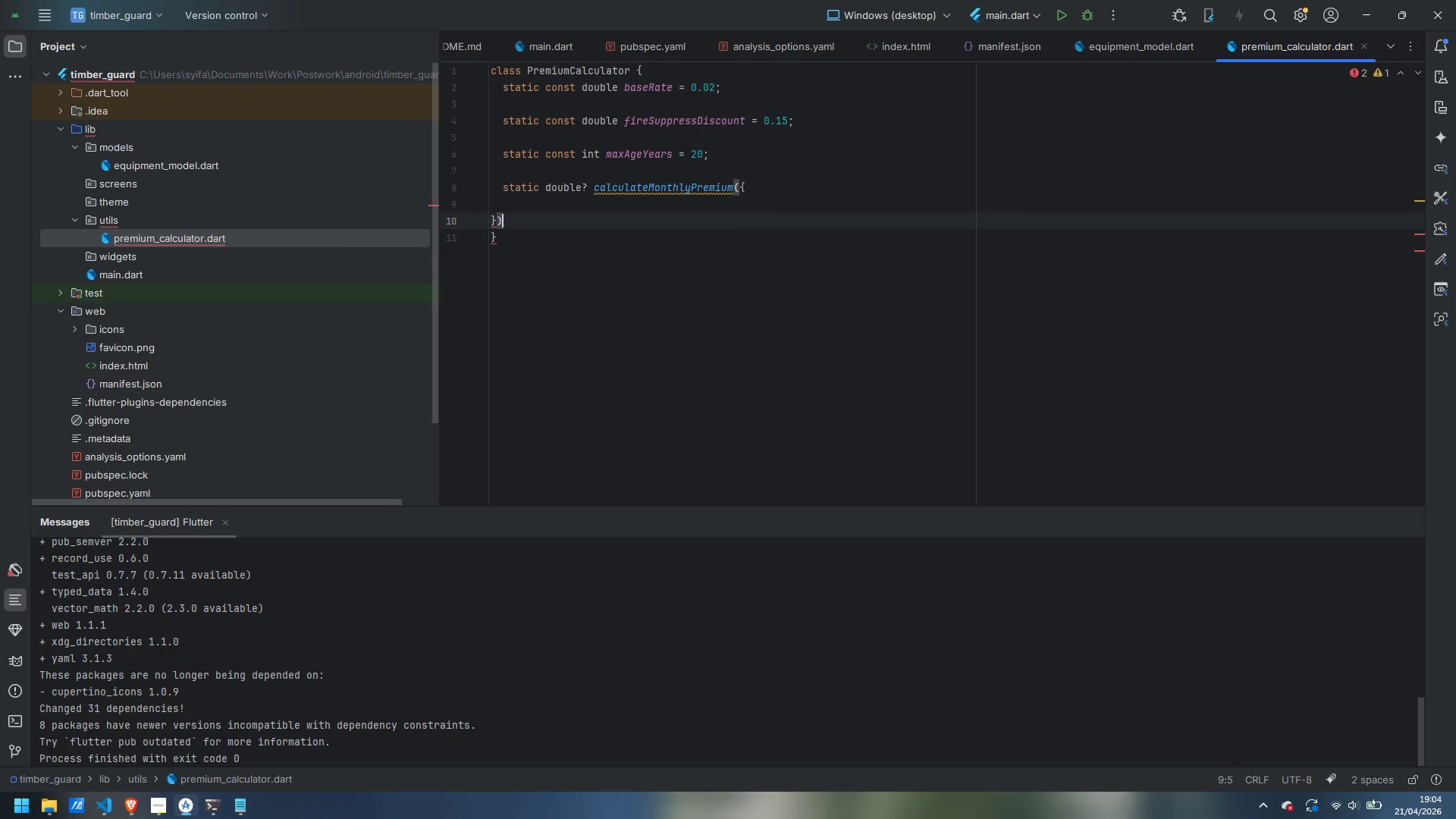 
key(ArrowLeft)
 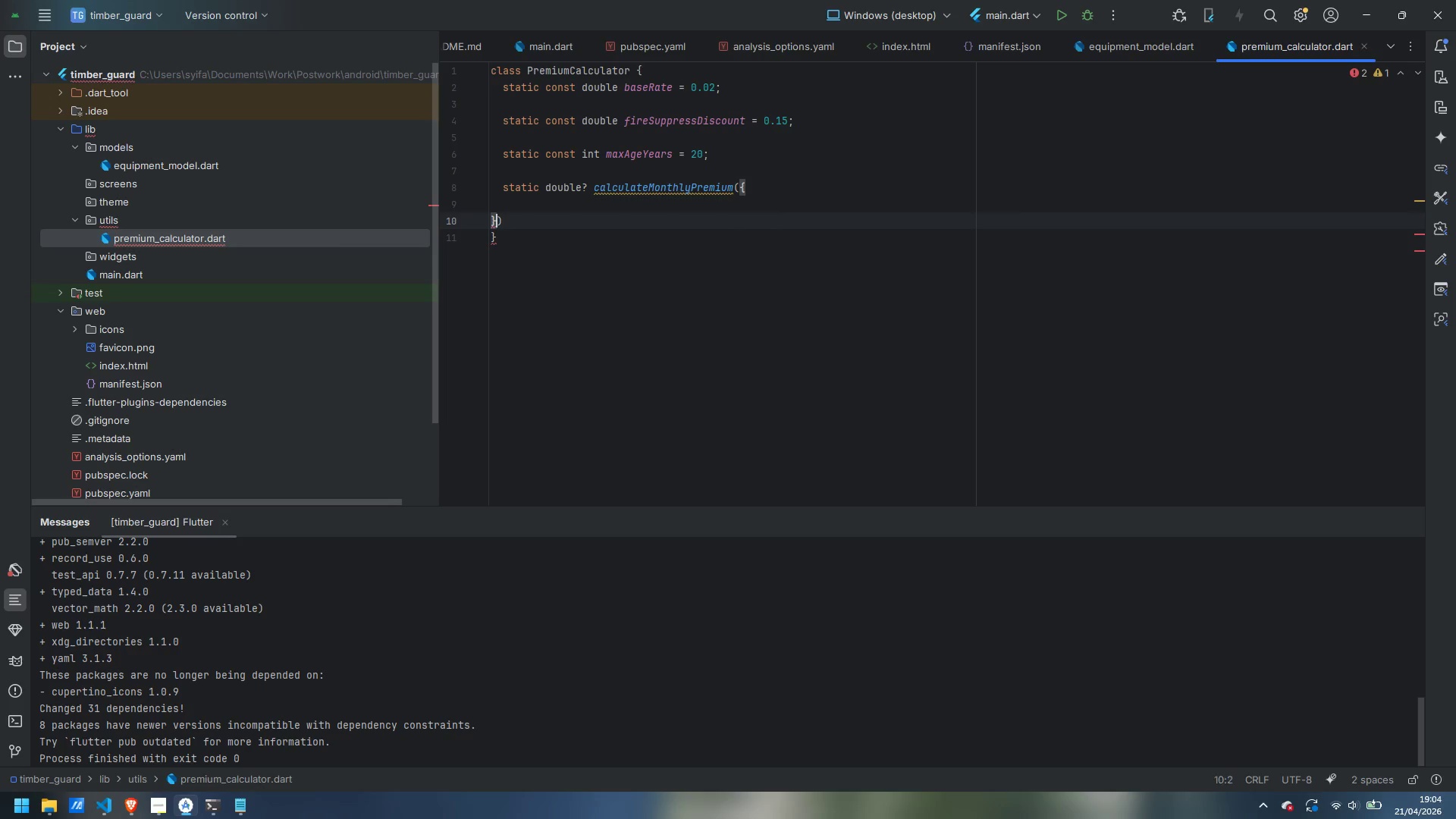 
key(ArrowLeft)
 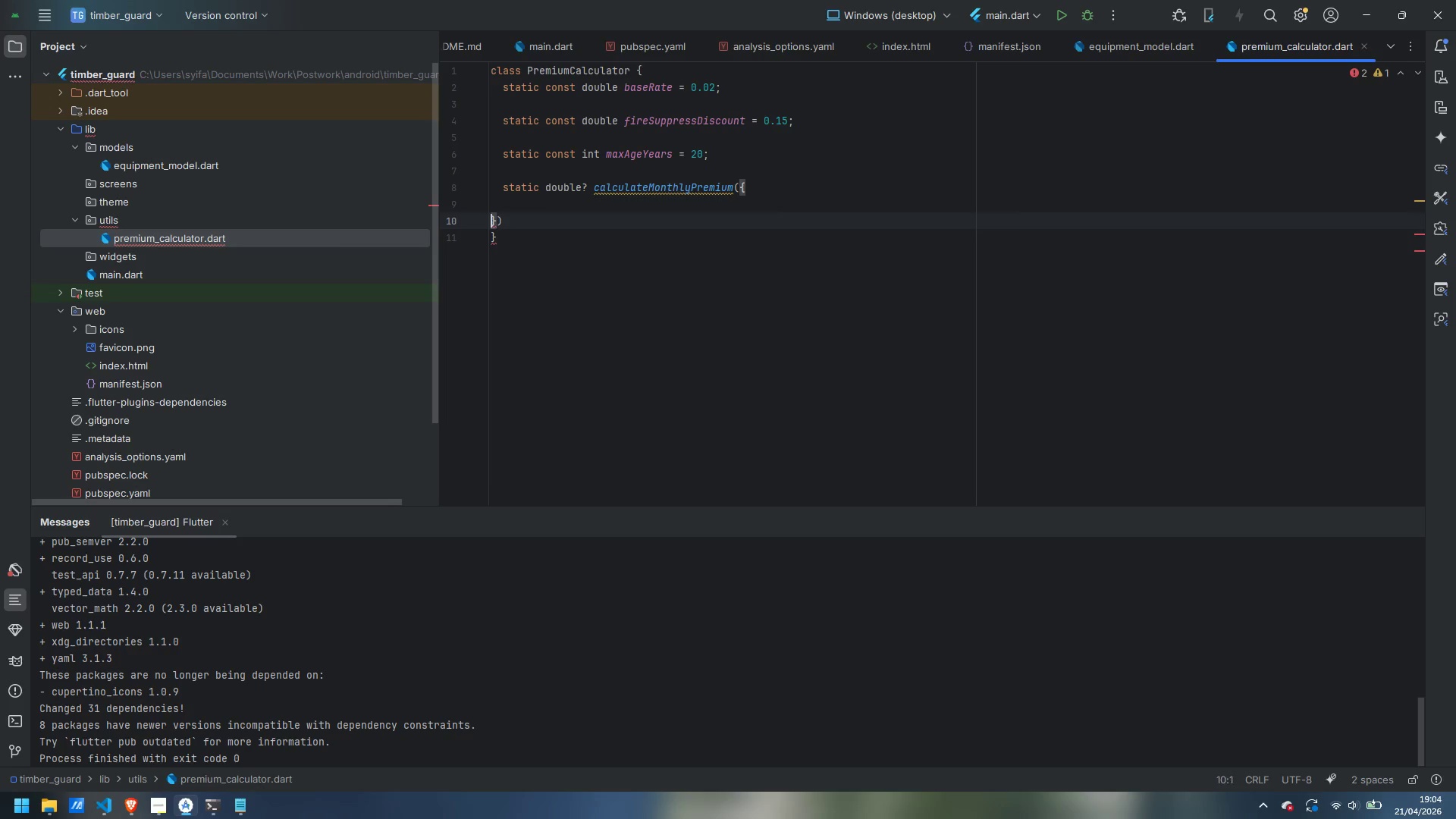 
key(Tab)
 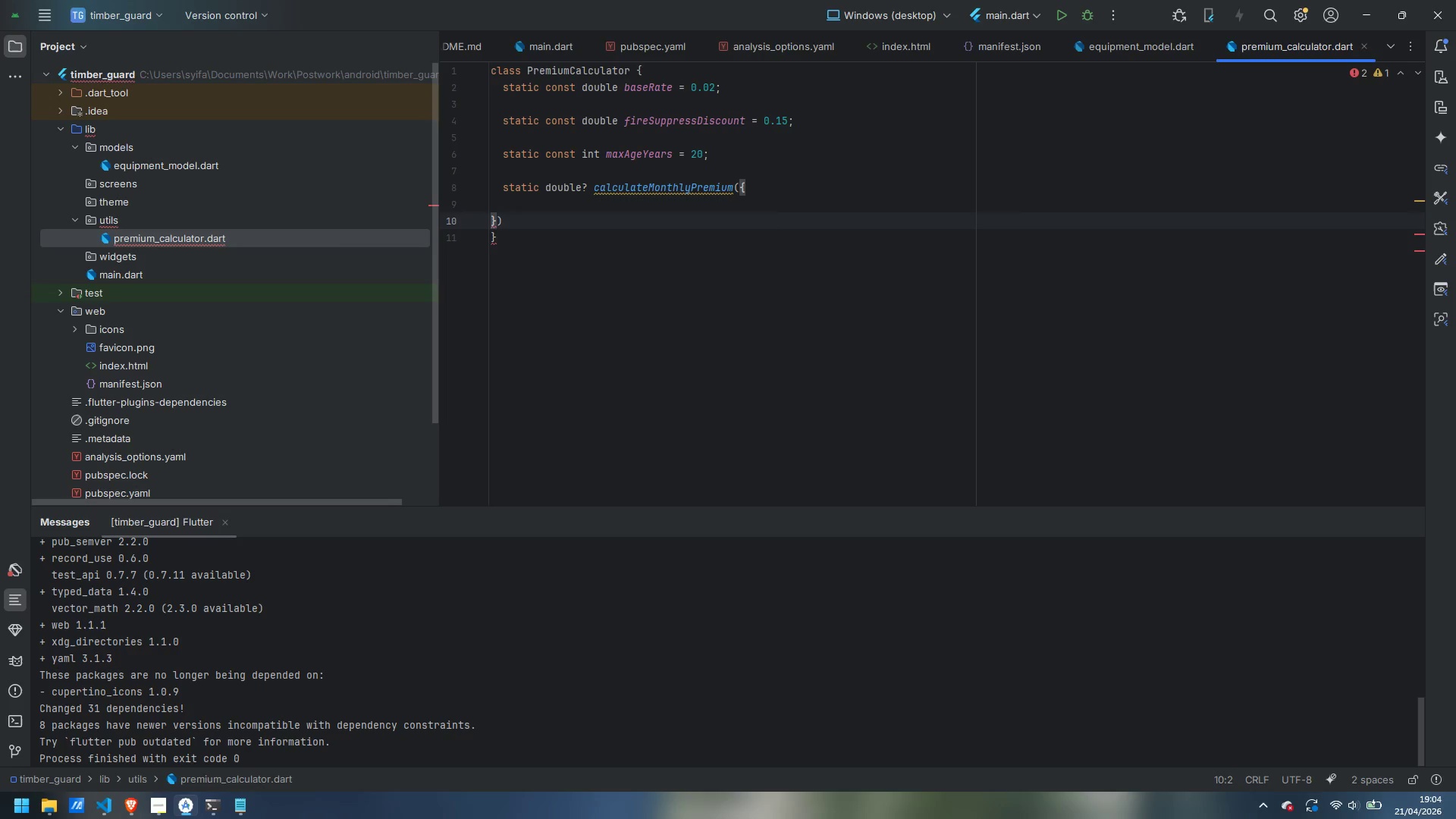 
key(ArrowLeft)
 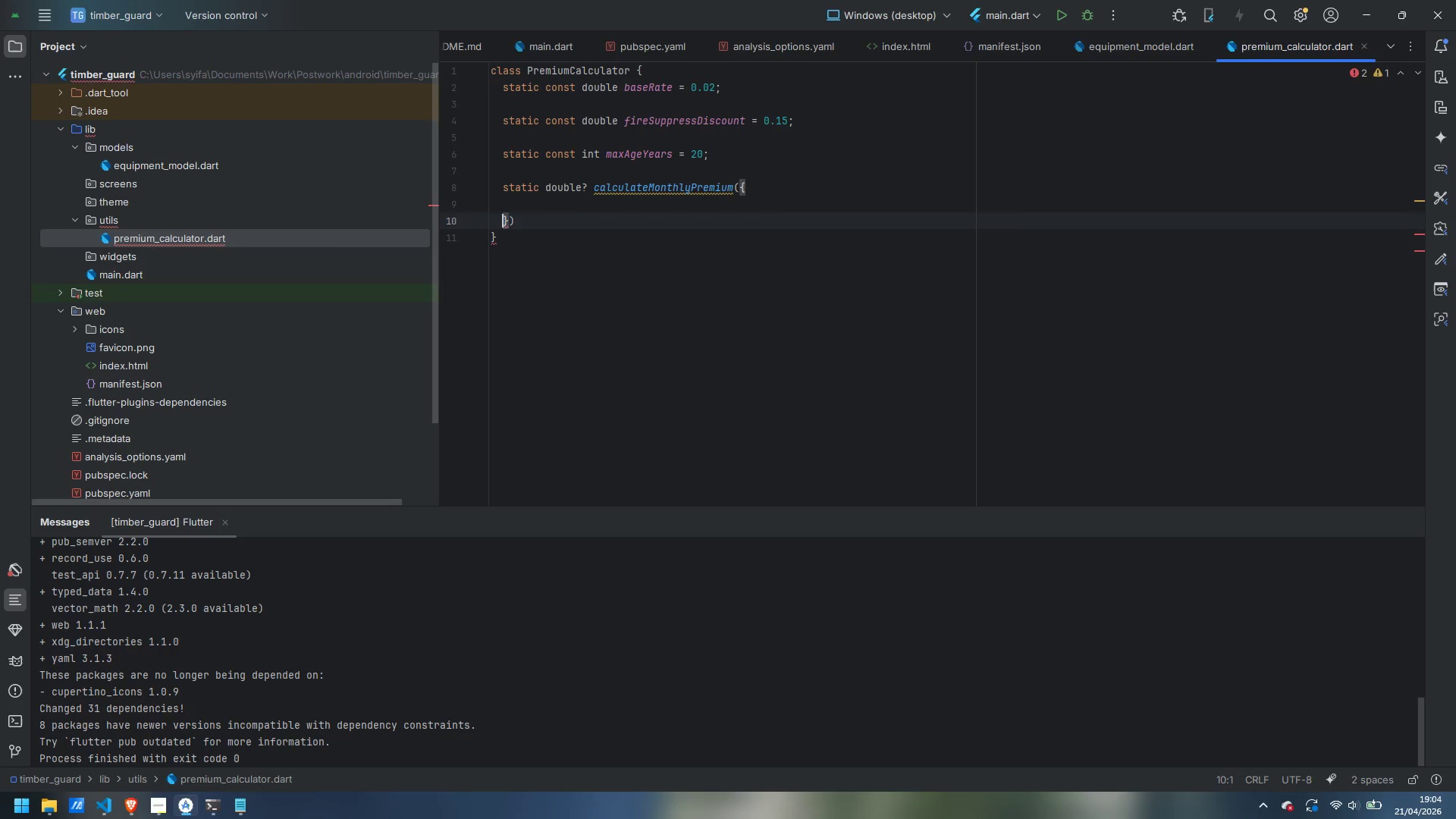 
key(Tab)
 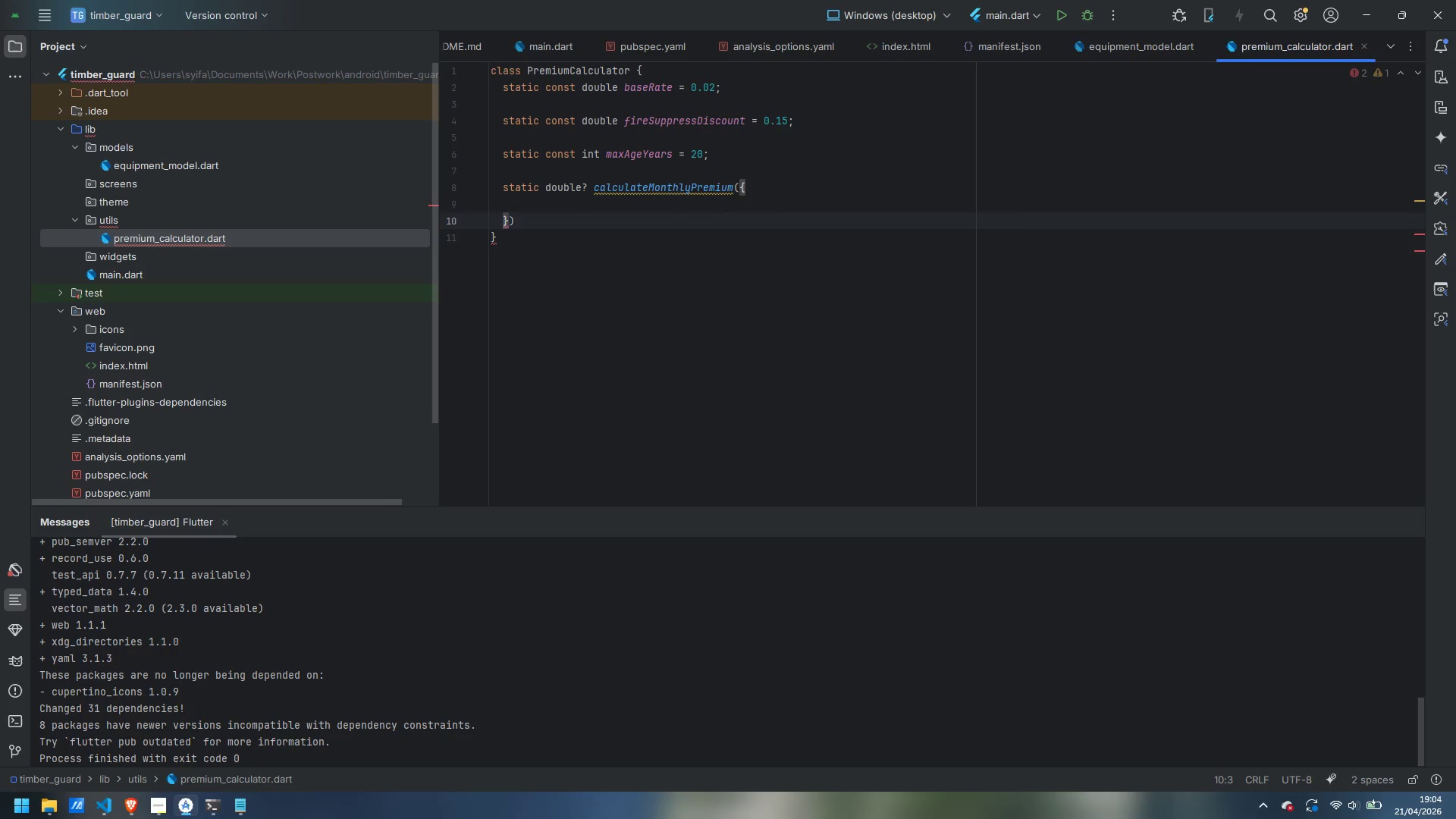 
key(ArrowUp)
 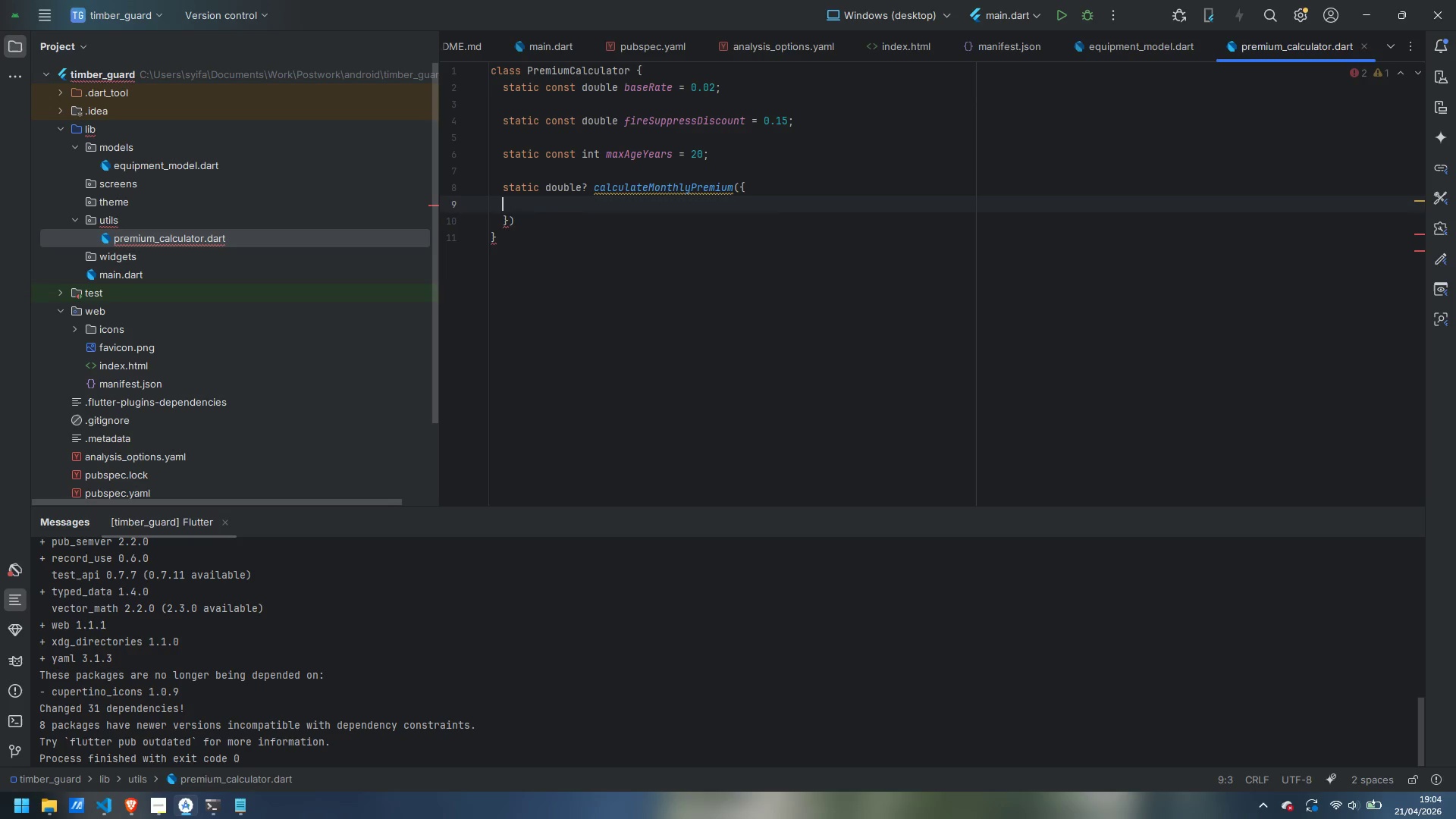 
key(Tab)
 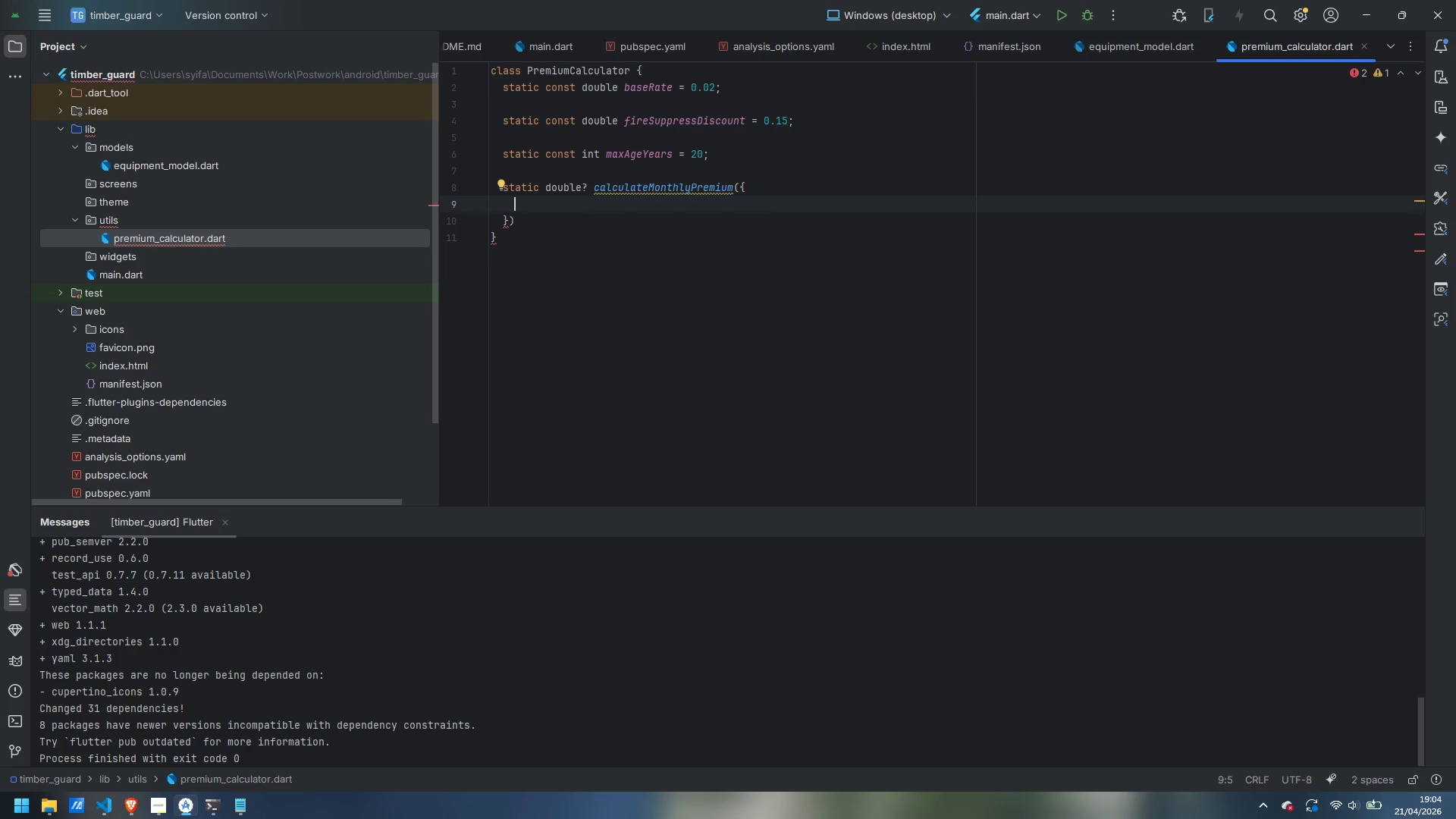 
wait(6.88)
 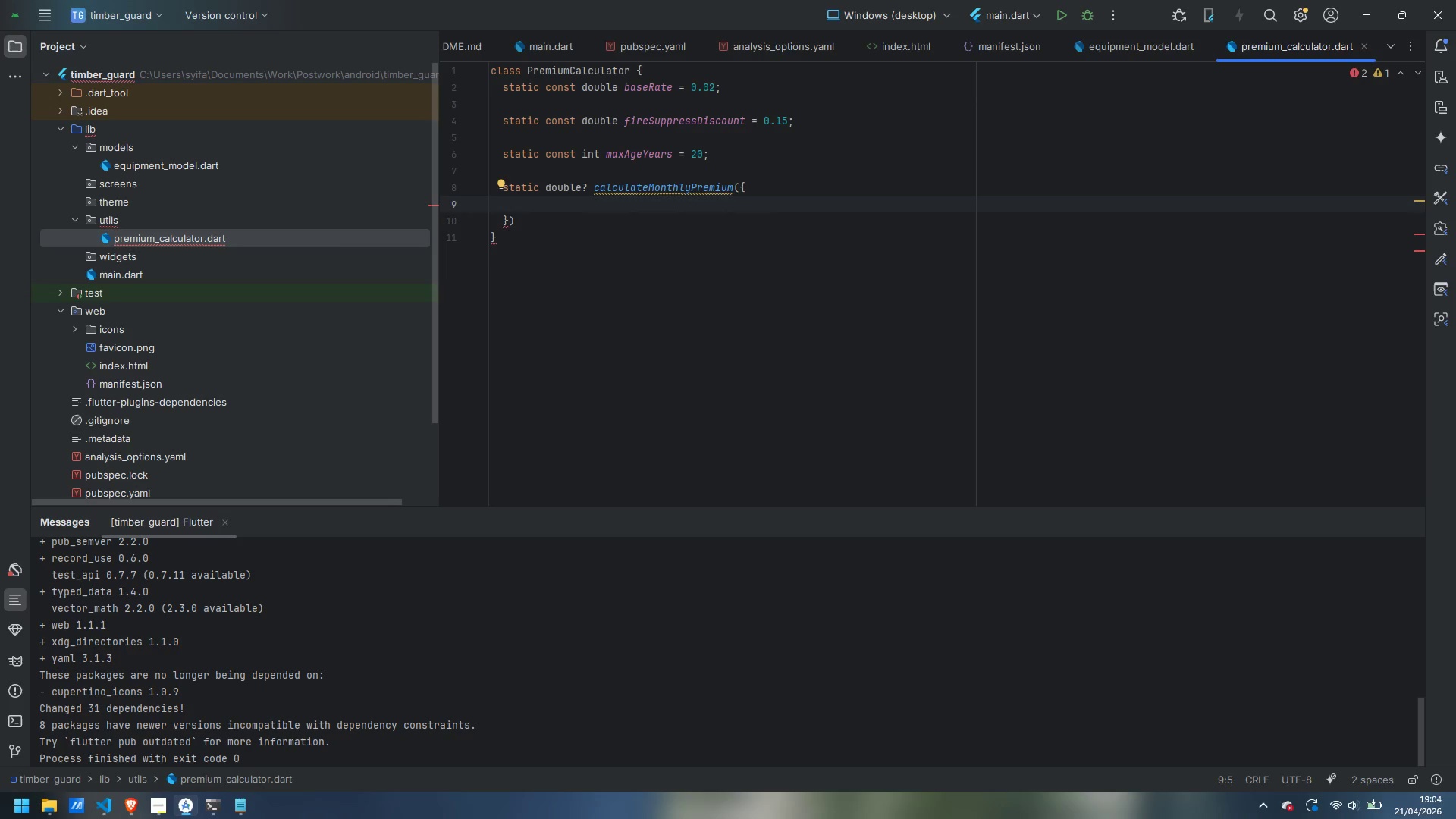 
type(required double equipmentValue,)
 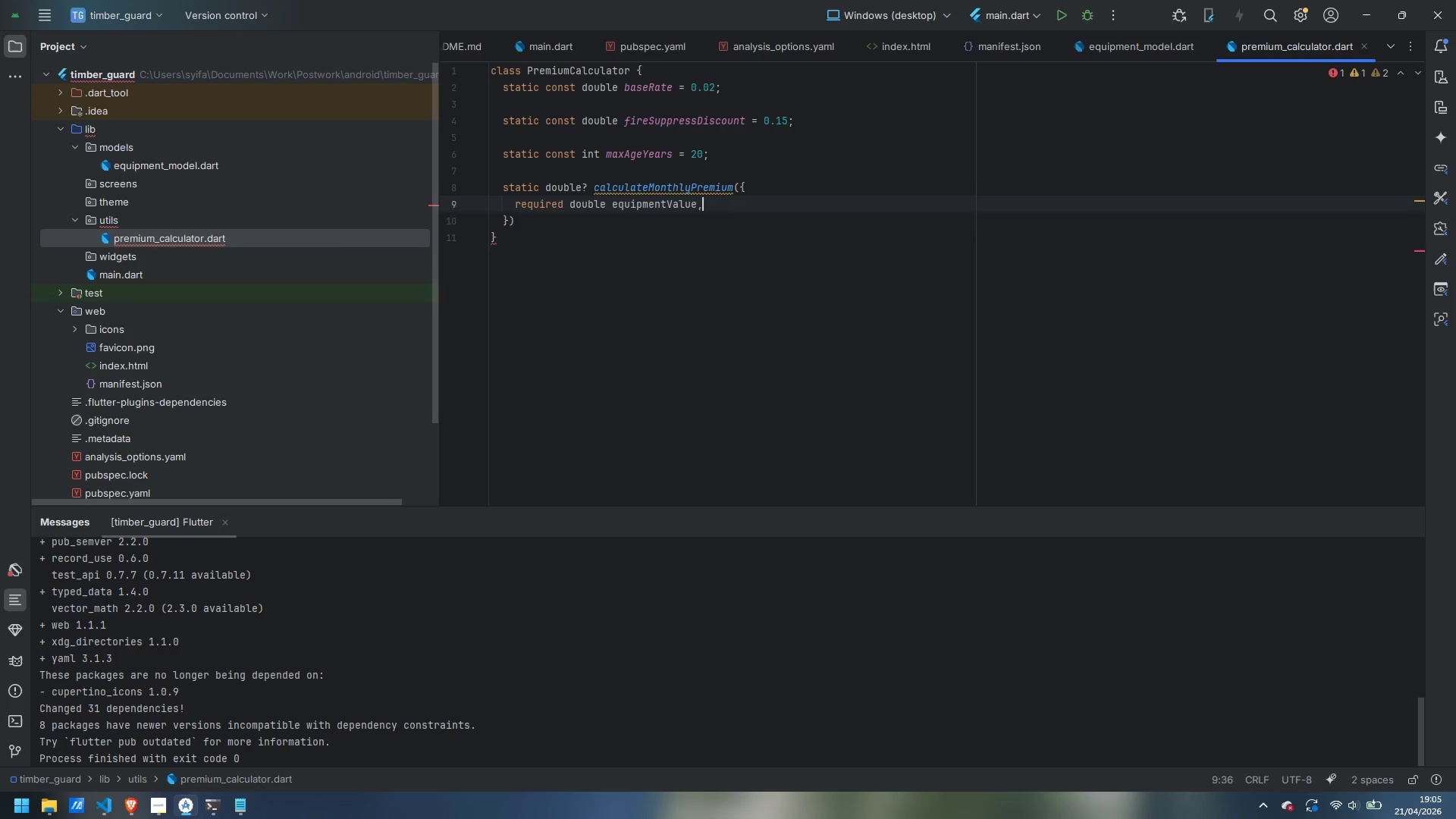 
key(Enter)
 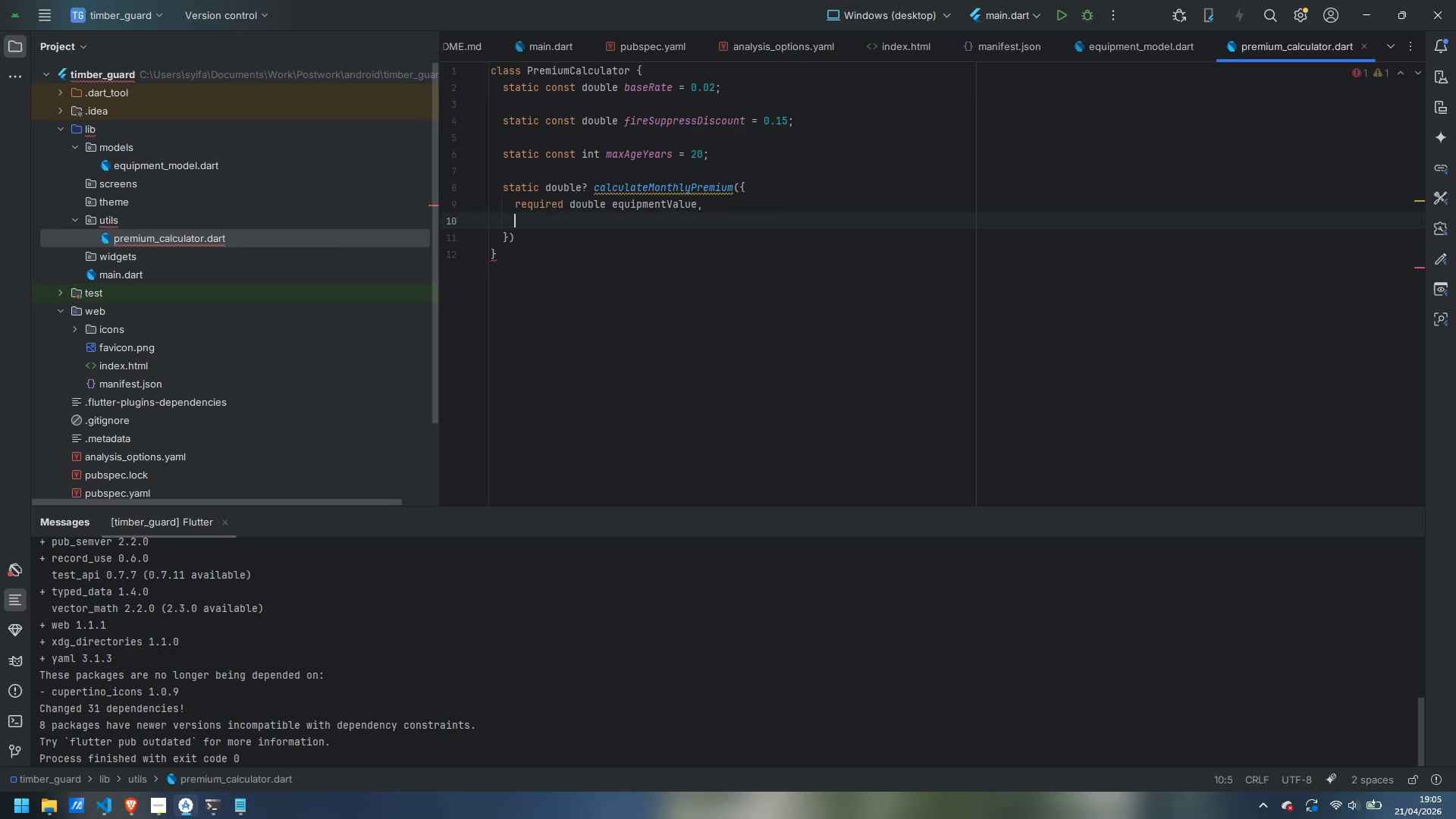 
type(required int equiop)
key(Backspace)
key(Backspace)
type(pmentAge,)
 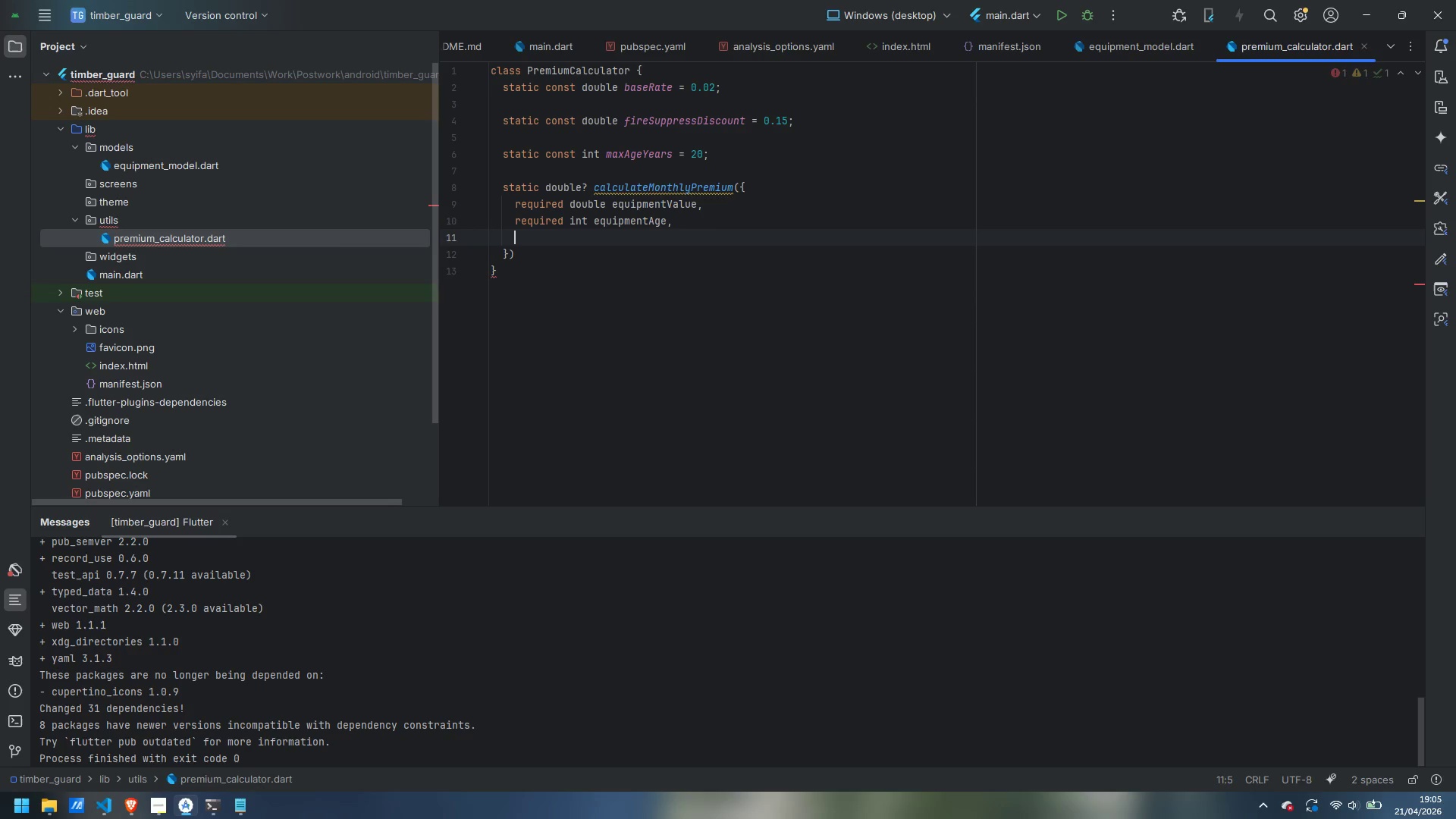 
 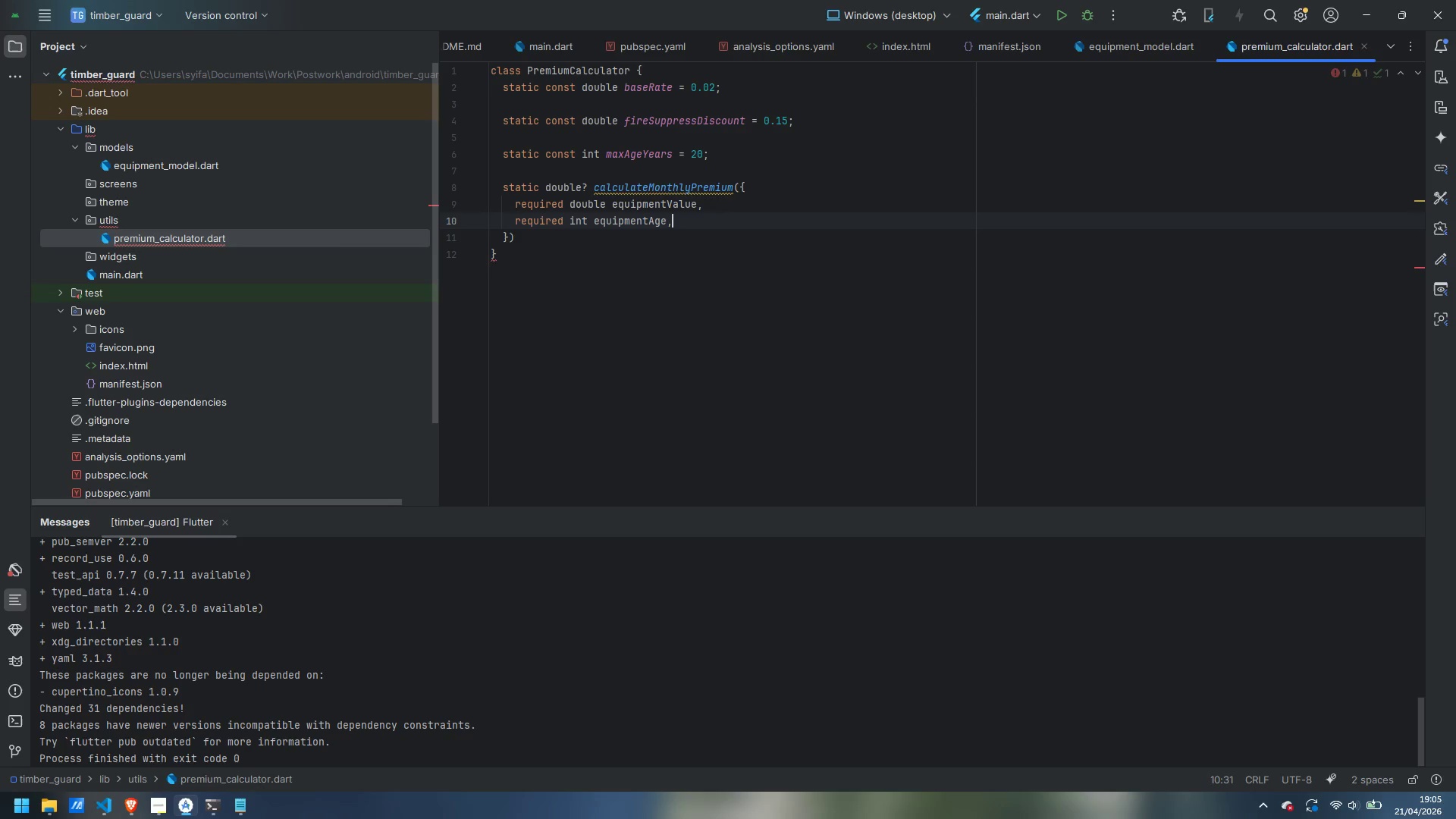 
key(Enter)
 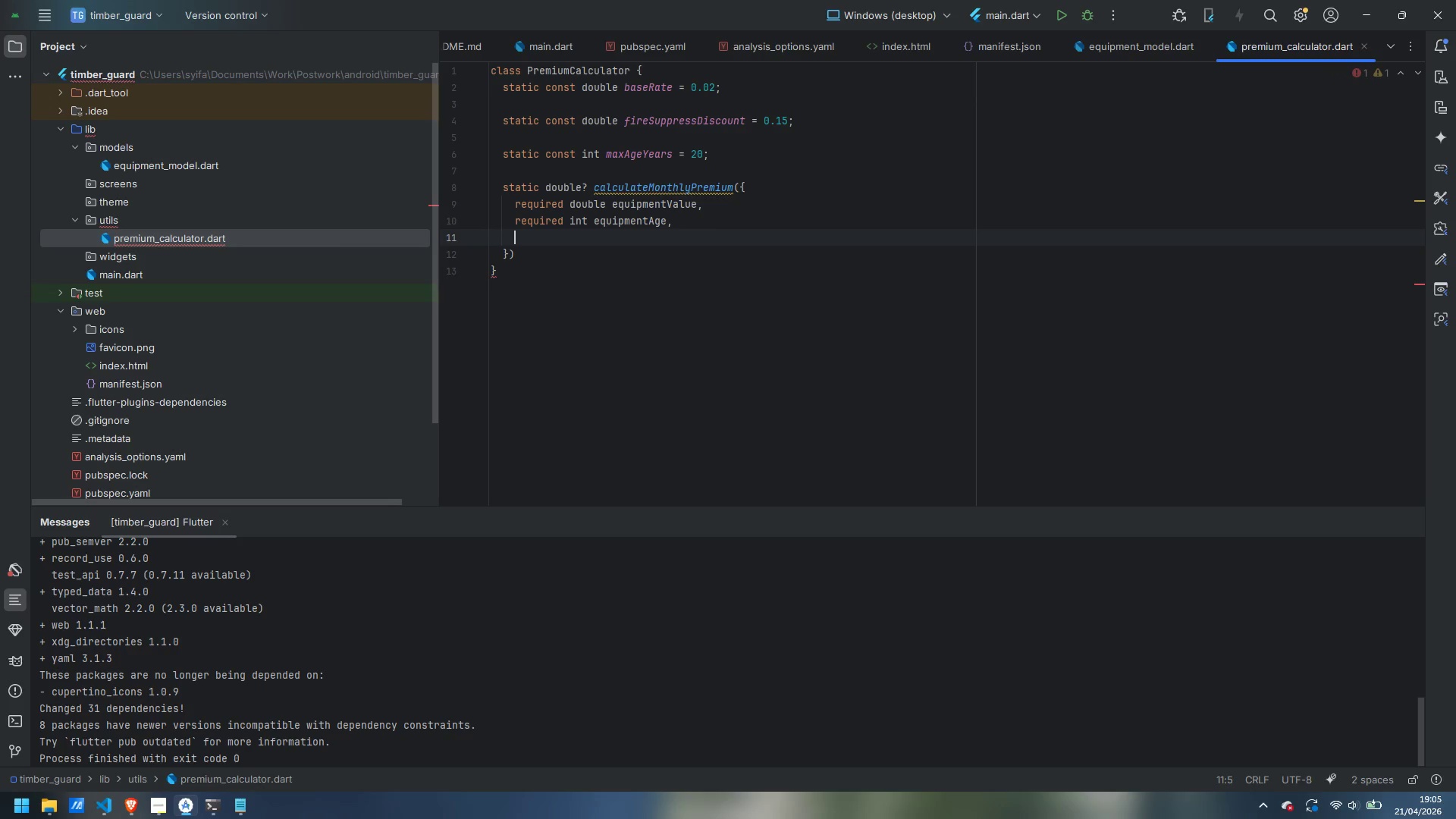 
type(required bool hasFireSuppression)
 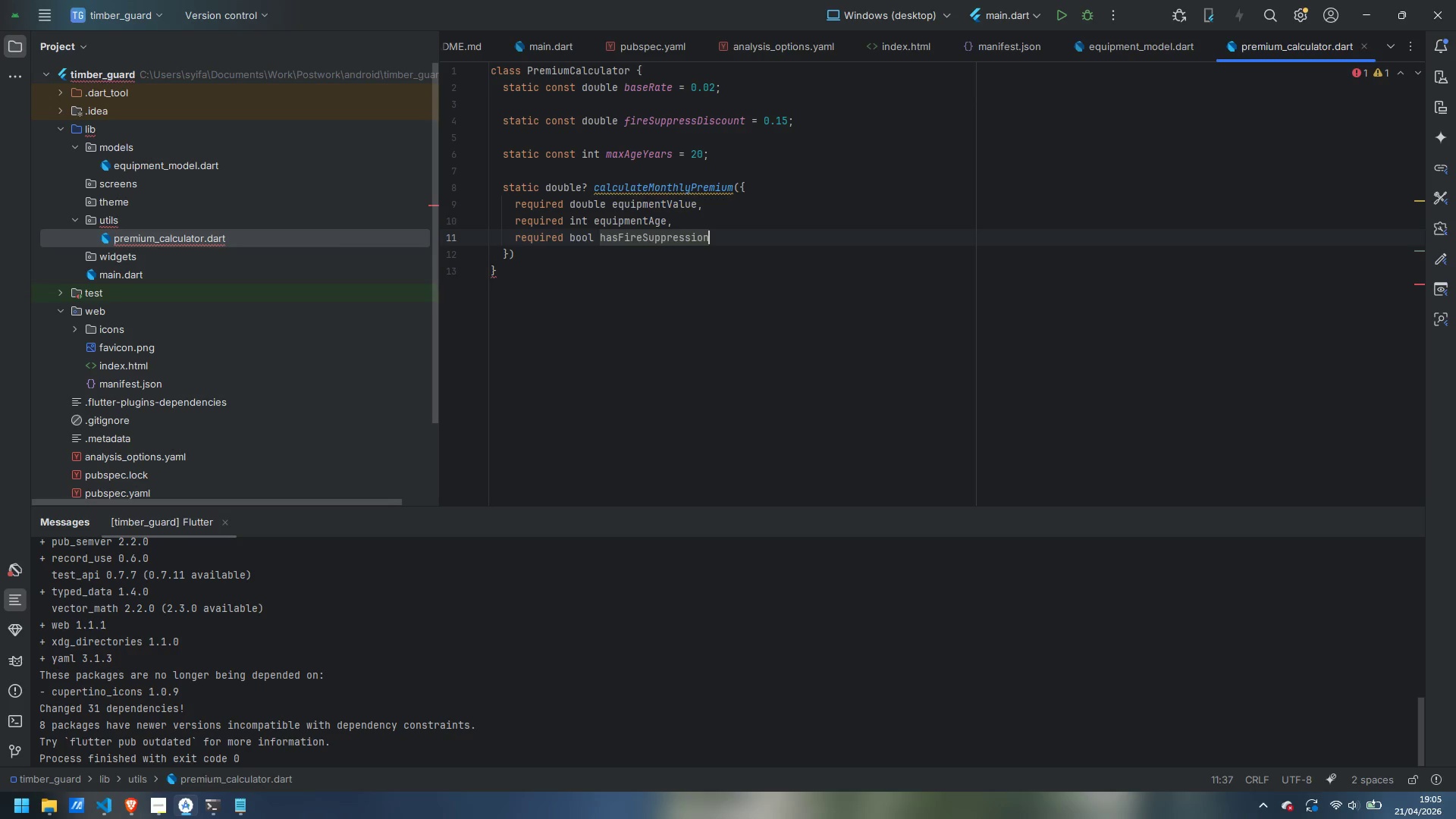 
key(ArrowDown)
 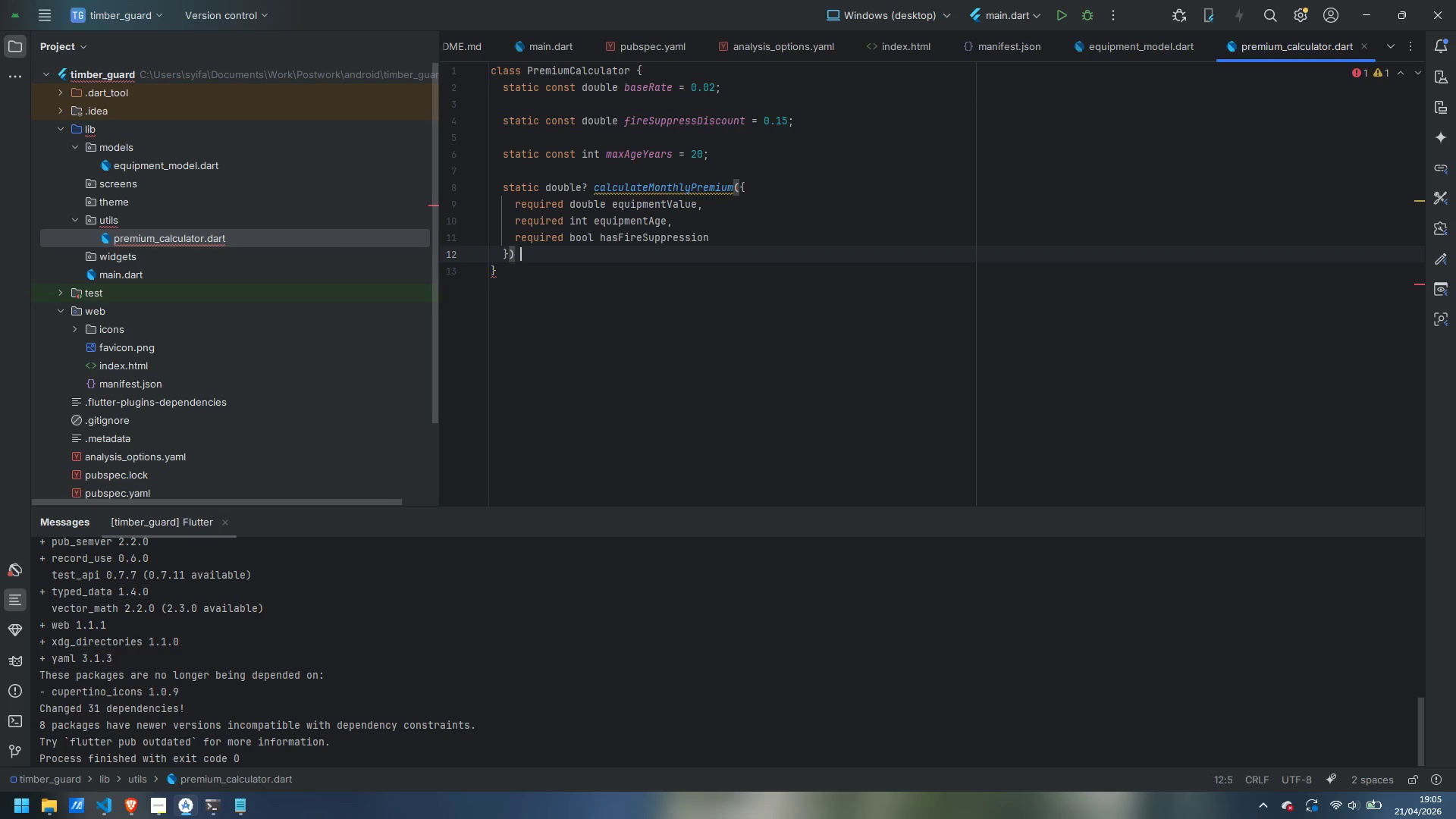 
key(Space)
 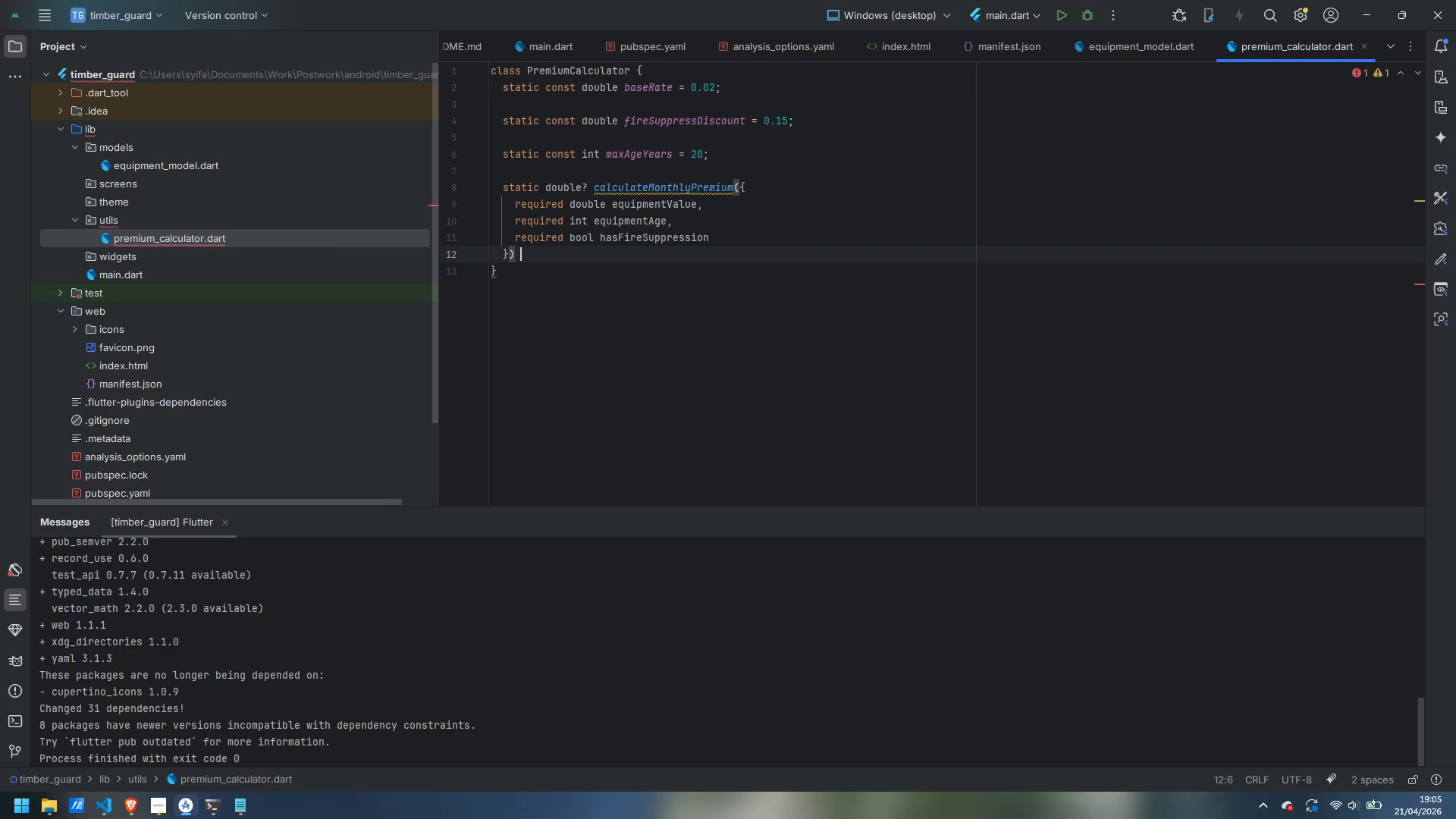 
key(Shift+BracketLeft)
 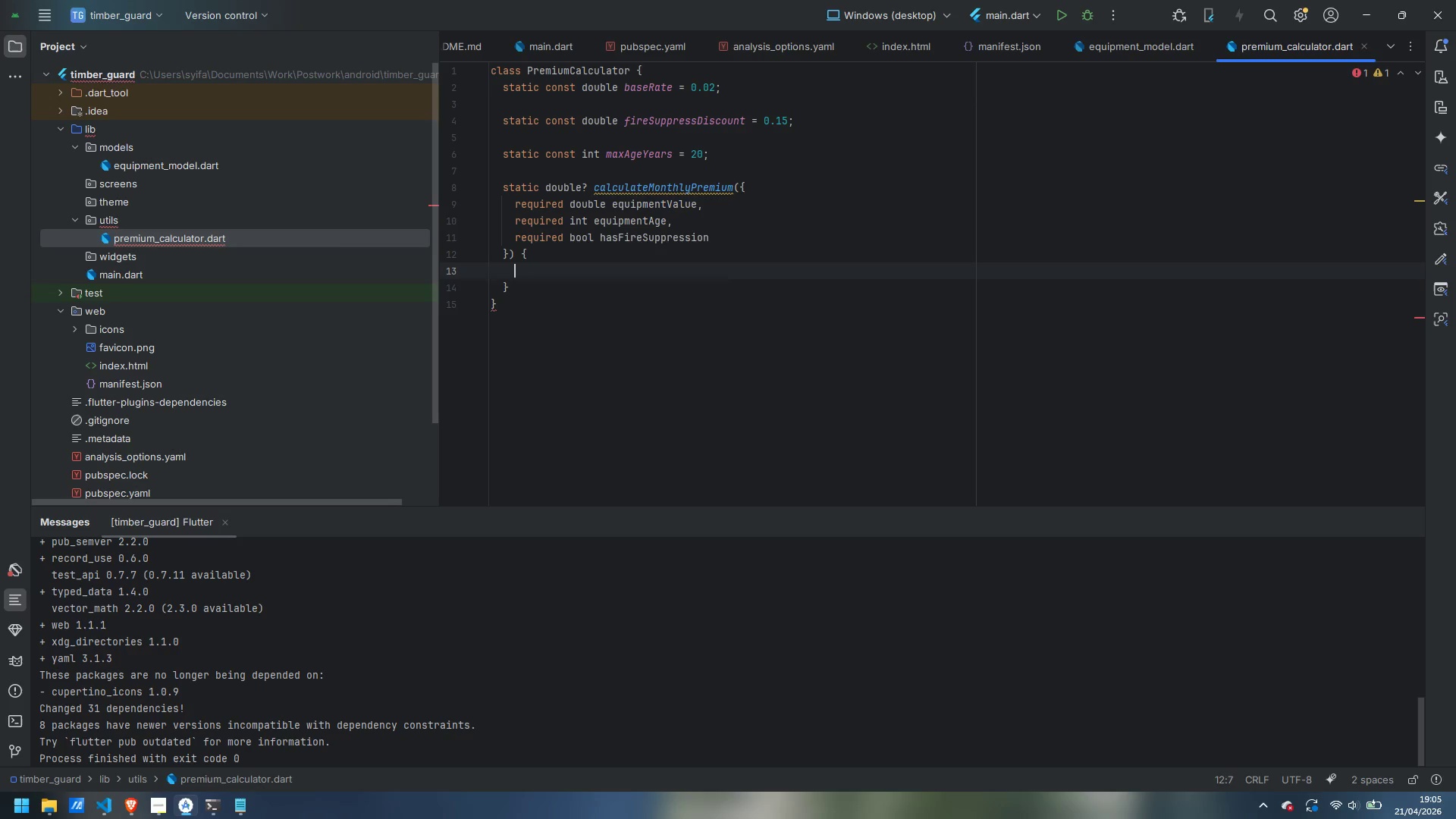 
key(Enter)
 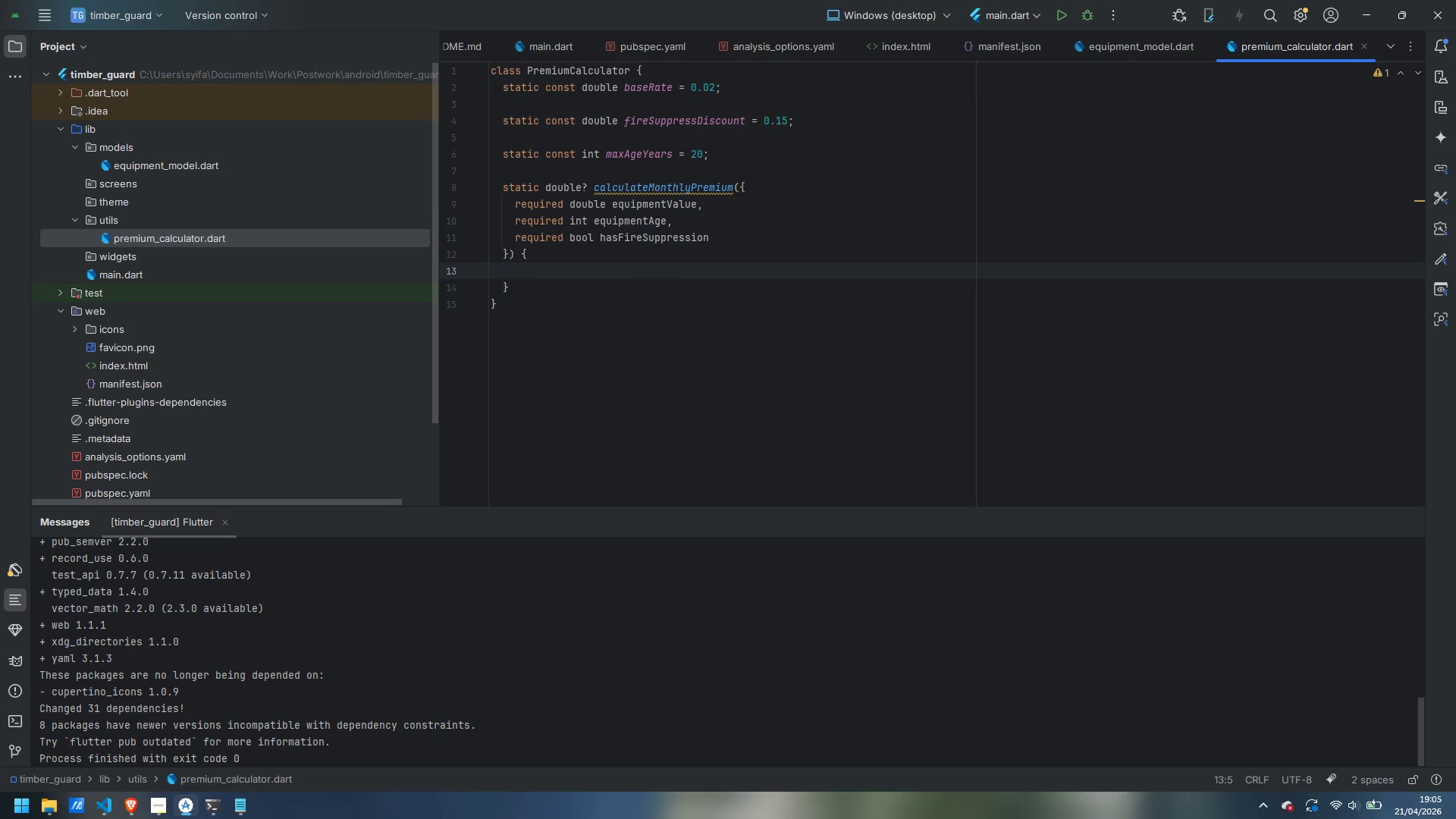 
wait(6.2)
 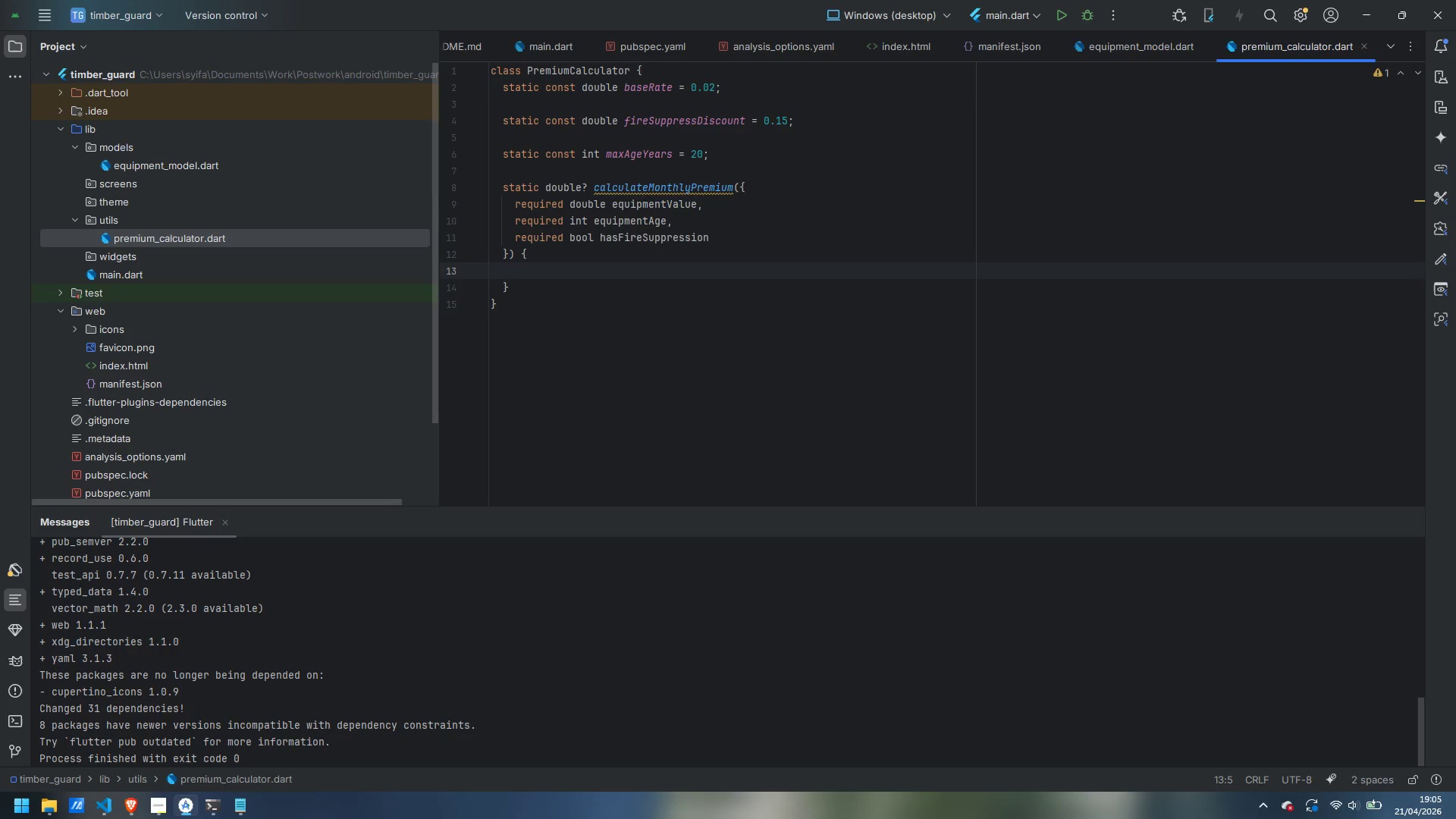 
type(if (equiop)
key(Backspace)
key(Backspace)
type(pmentAge > maxAgeYears)
 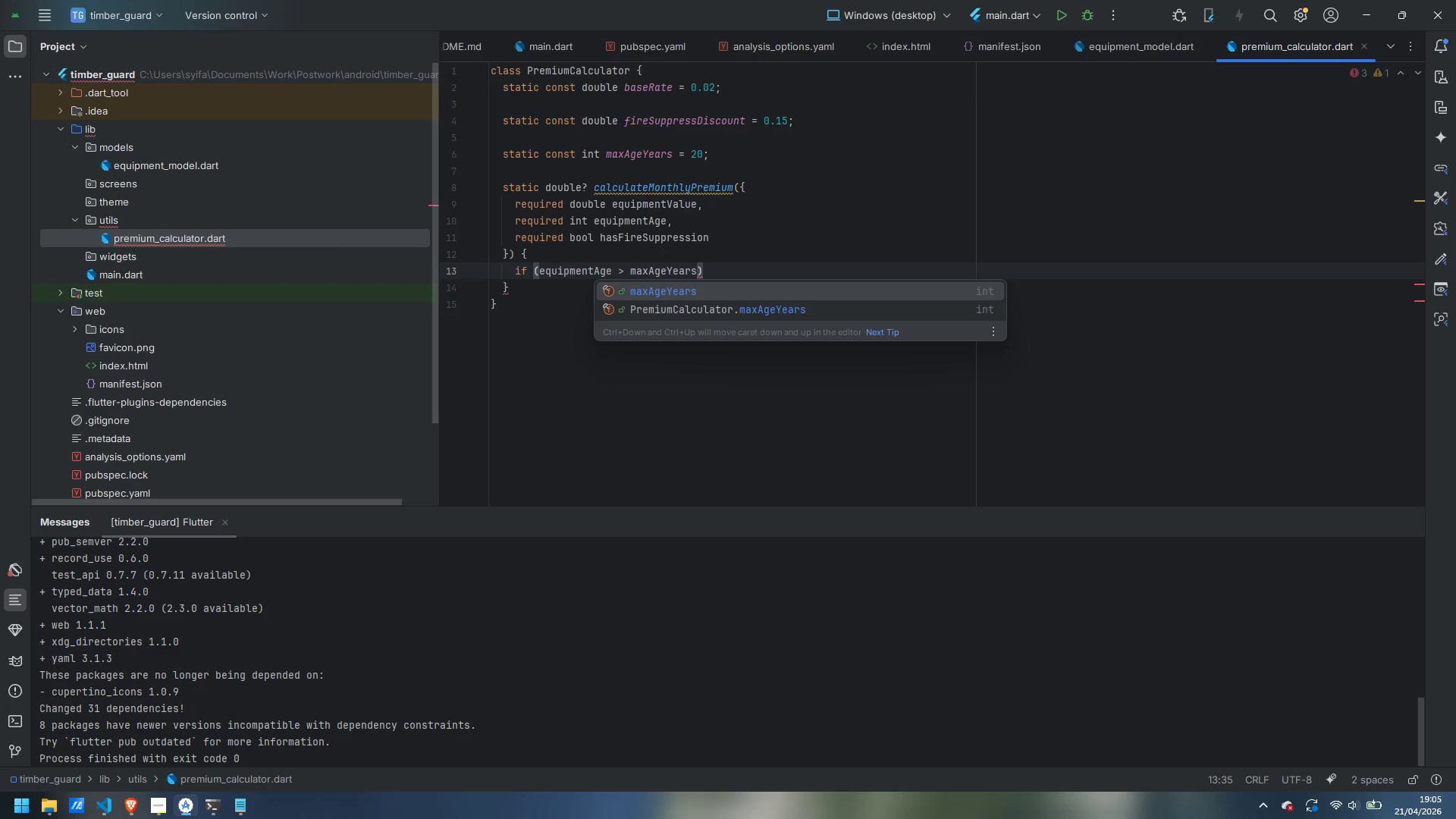 
key(ArrowRight)
 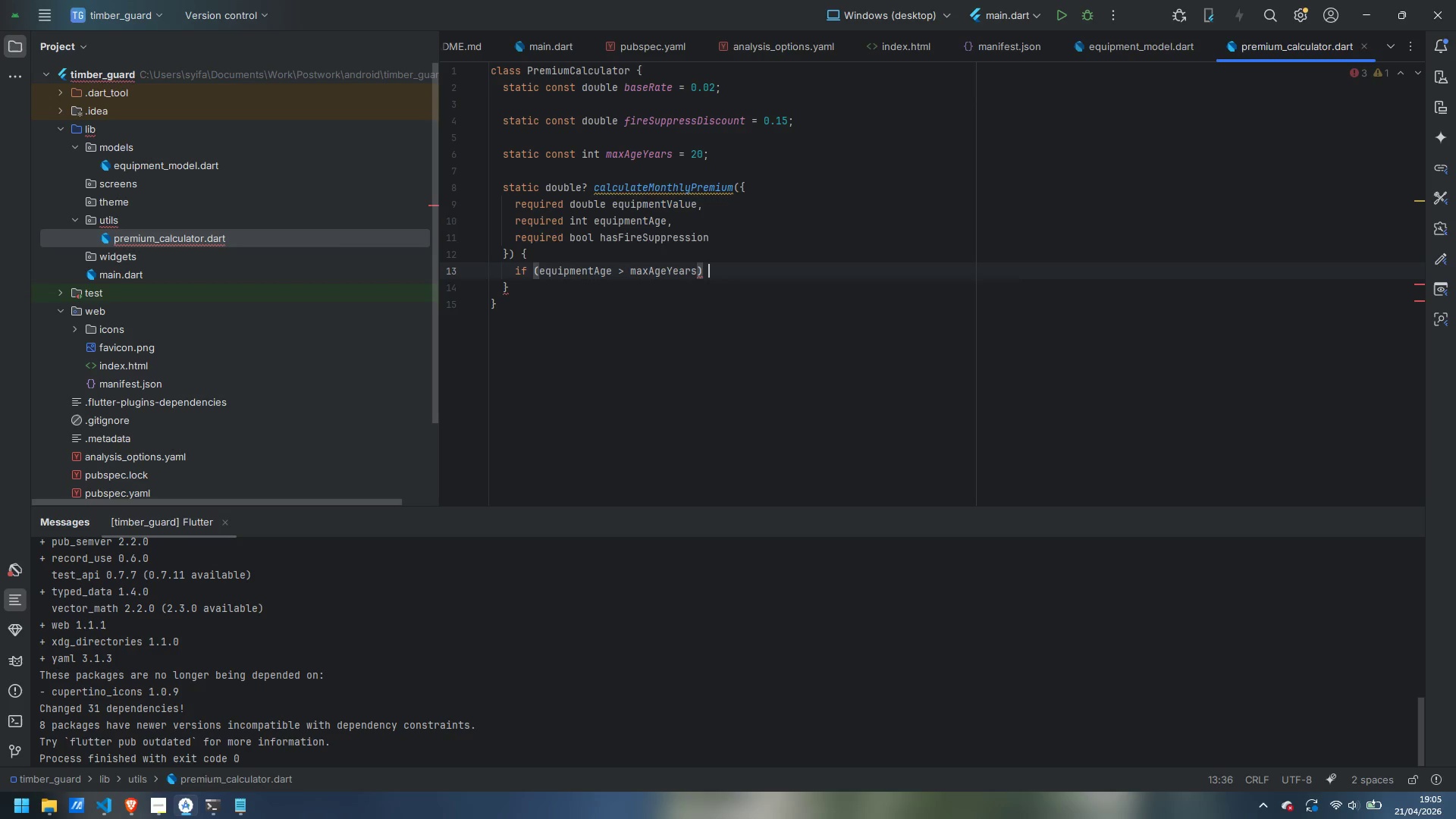 
key(Space)
 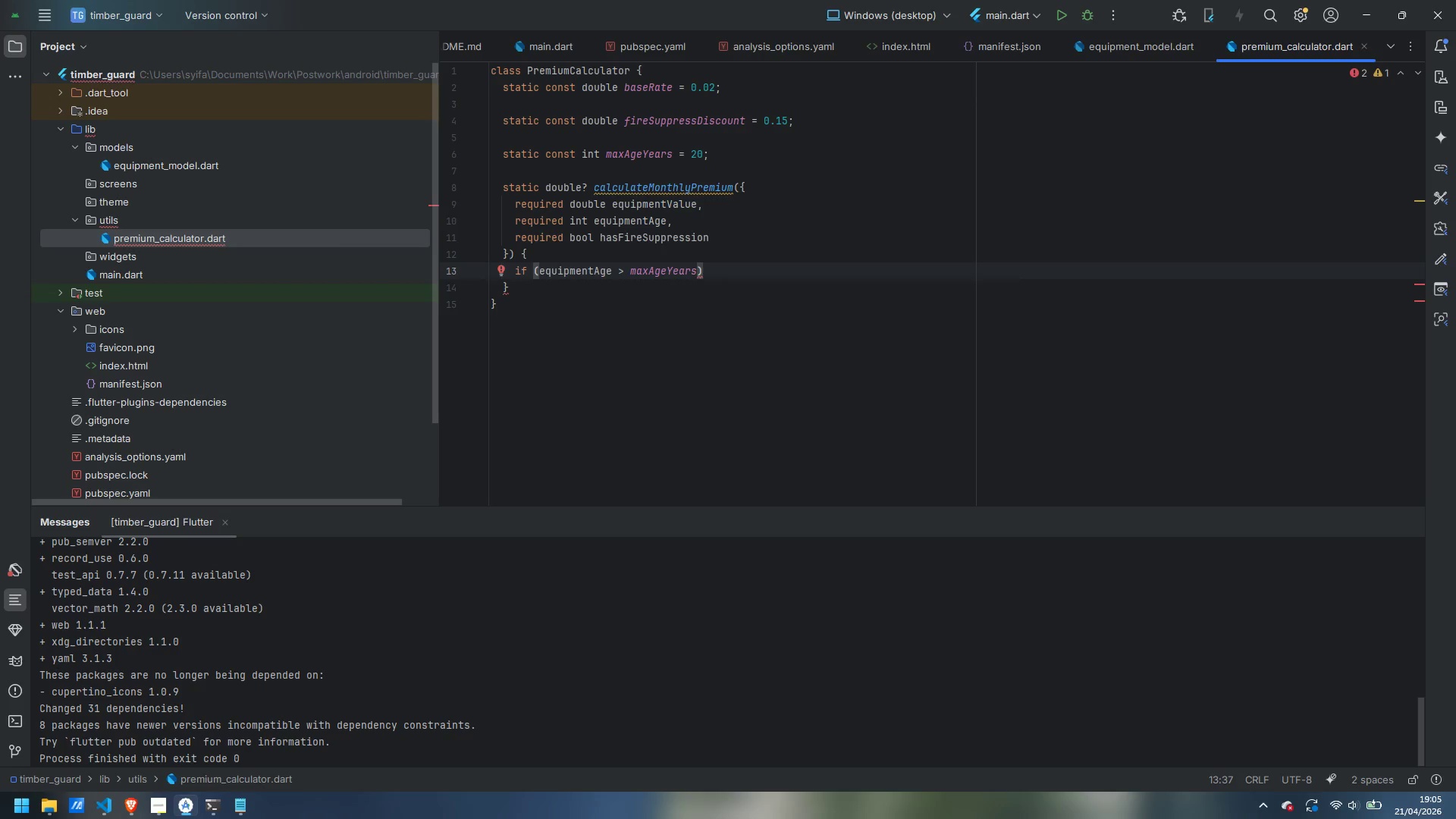 
wait(5.84)
 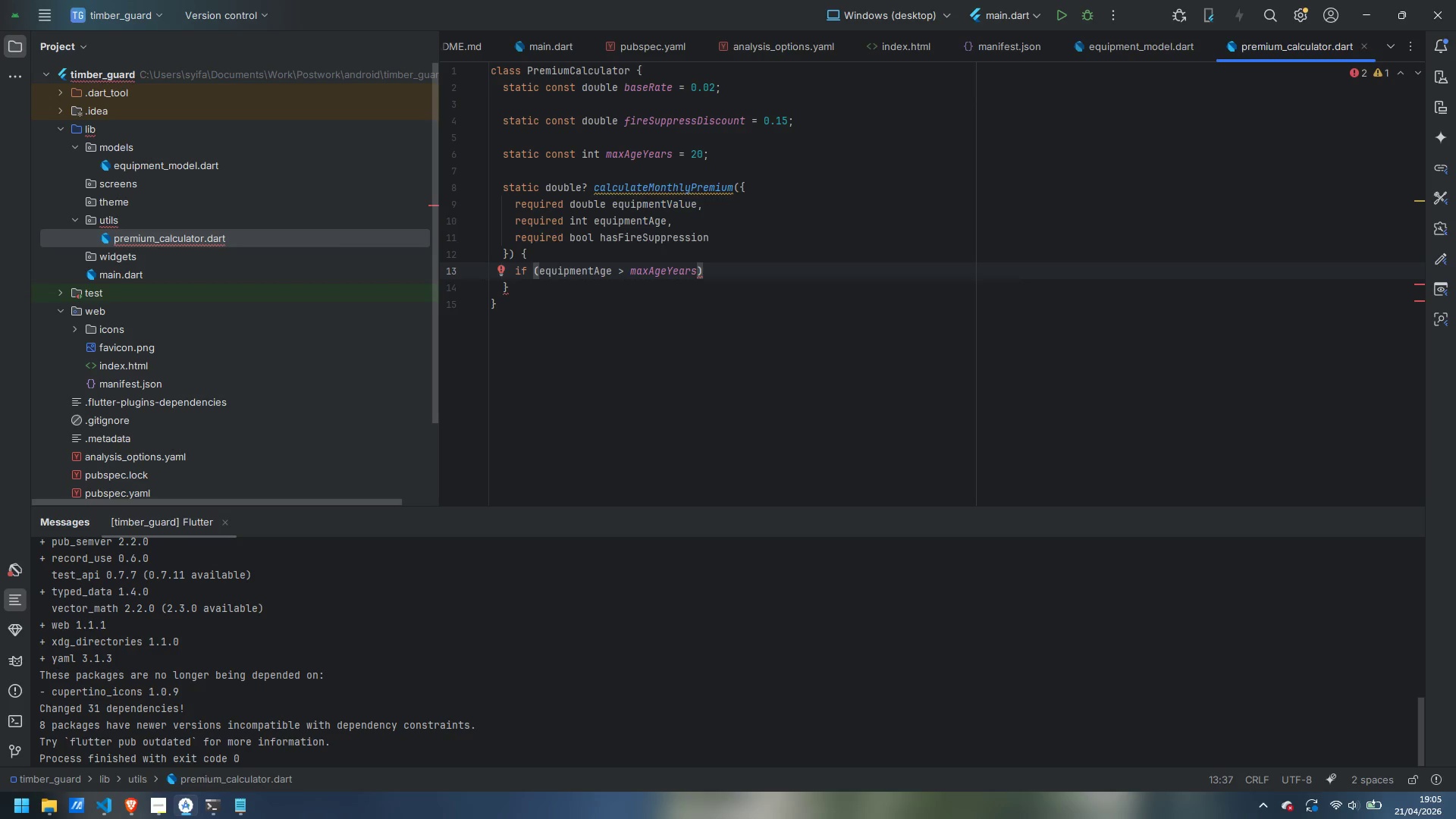 
type(return null;)
 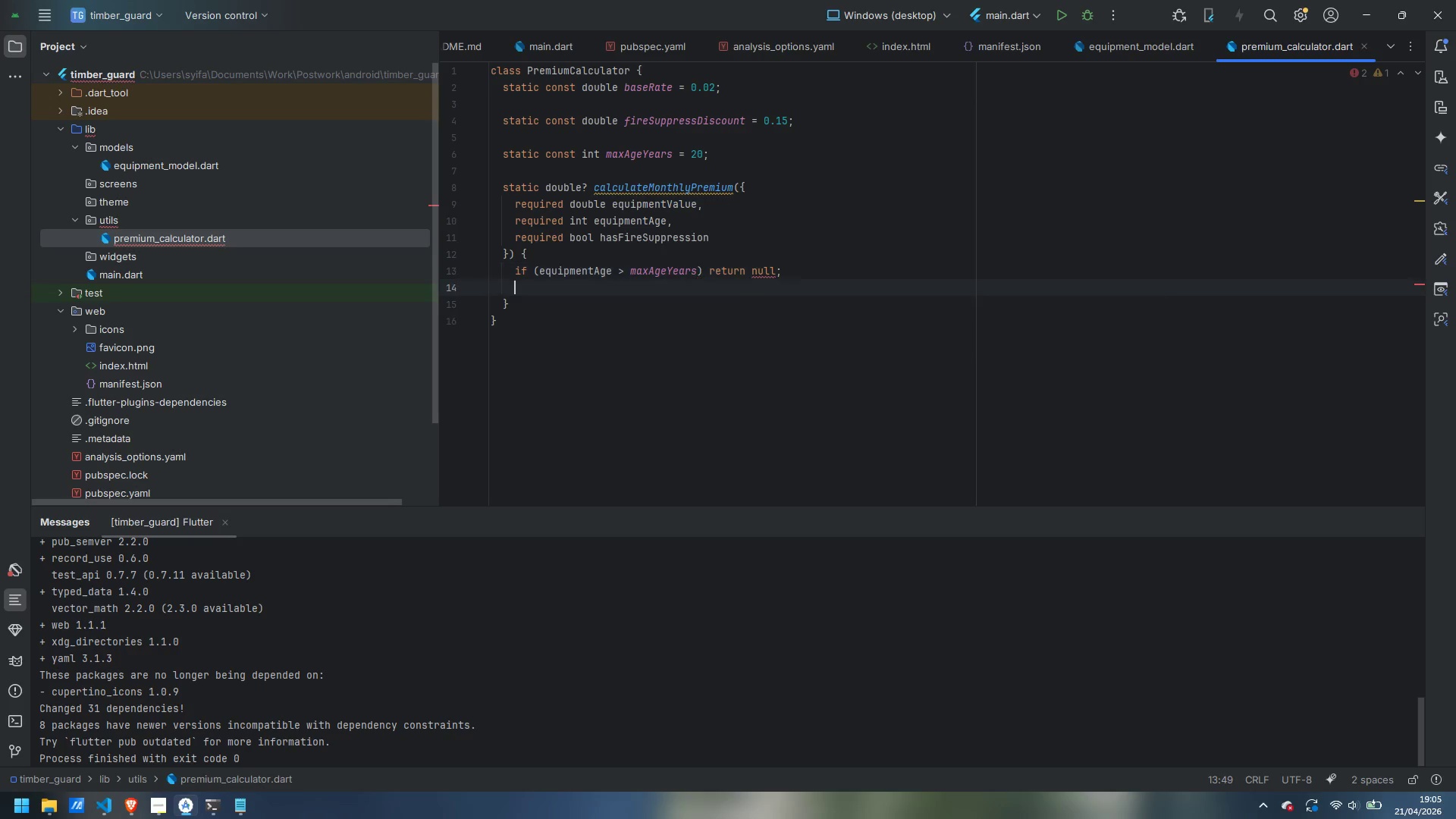 
key(Enter)
 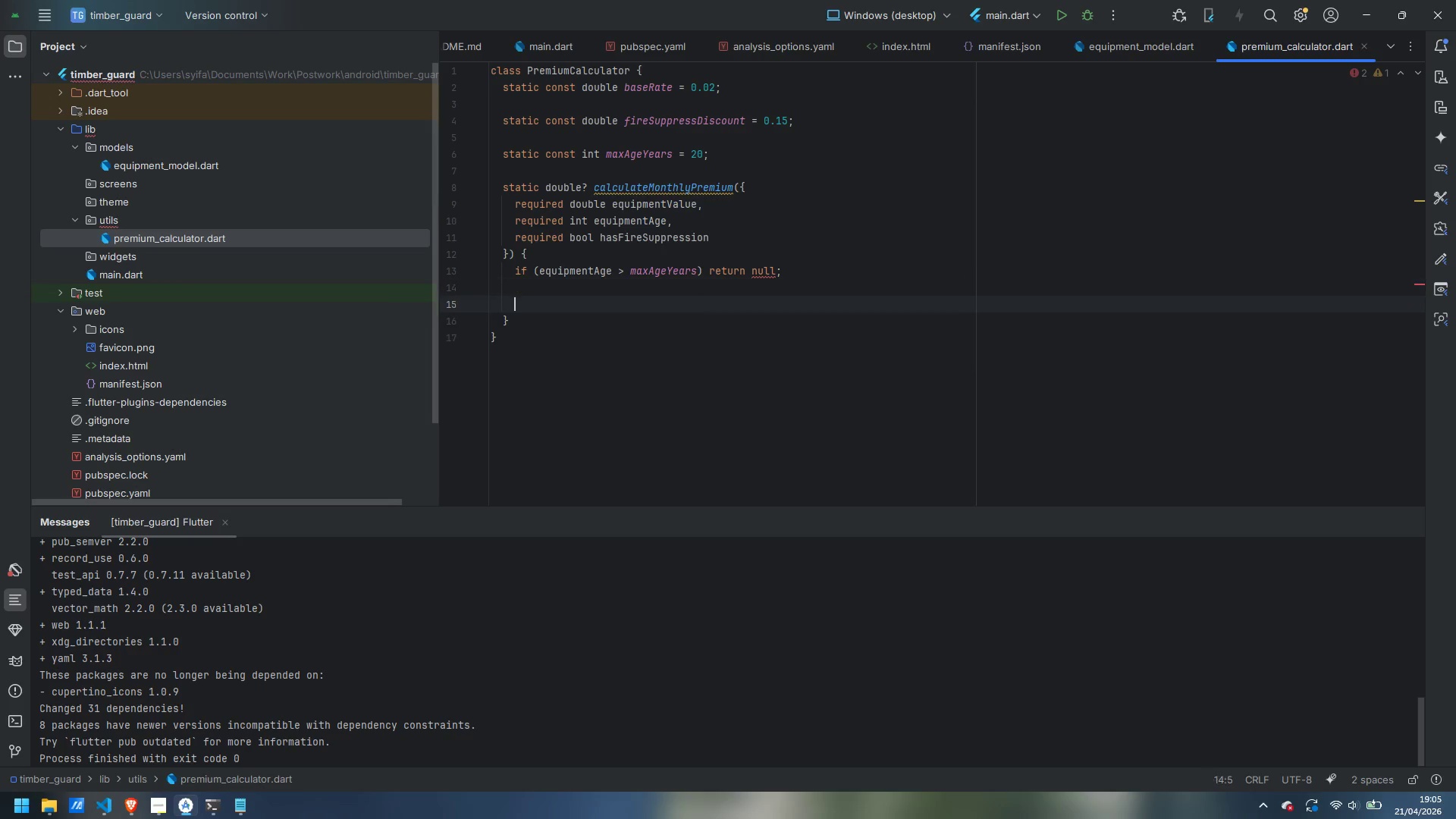 
key(Enter)
 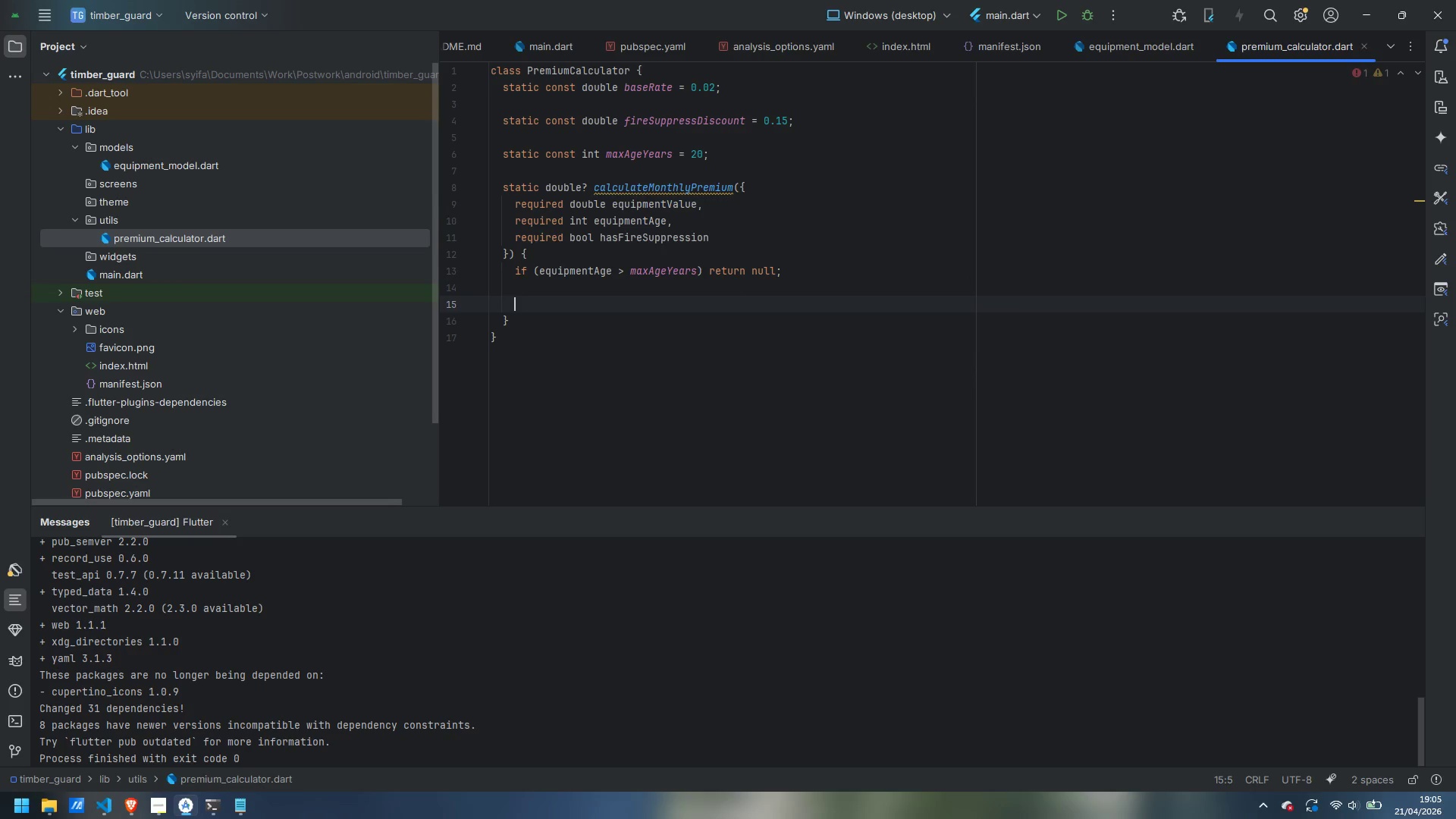 
type(double annula)
key(Backspace)
key(Backspace)
type(alOPre)
key(Backspace)
key(Backspace)
key(Backspace)
key(Backspace)
type(Premoiu)
key(Backspace)
key(Backspace)
key(Backspace)
type(ium = equipmentValue * baseRate;)
 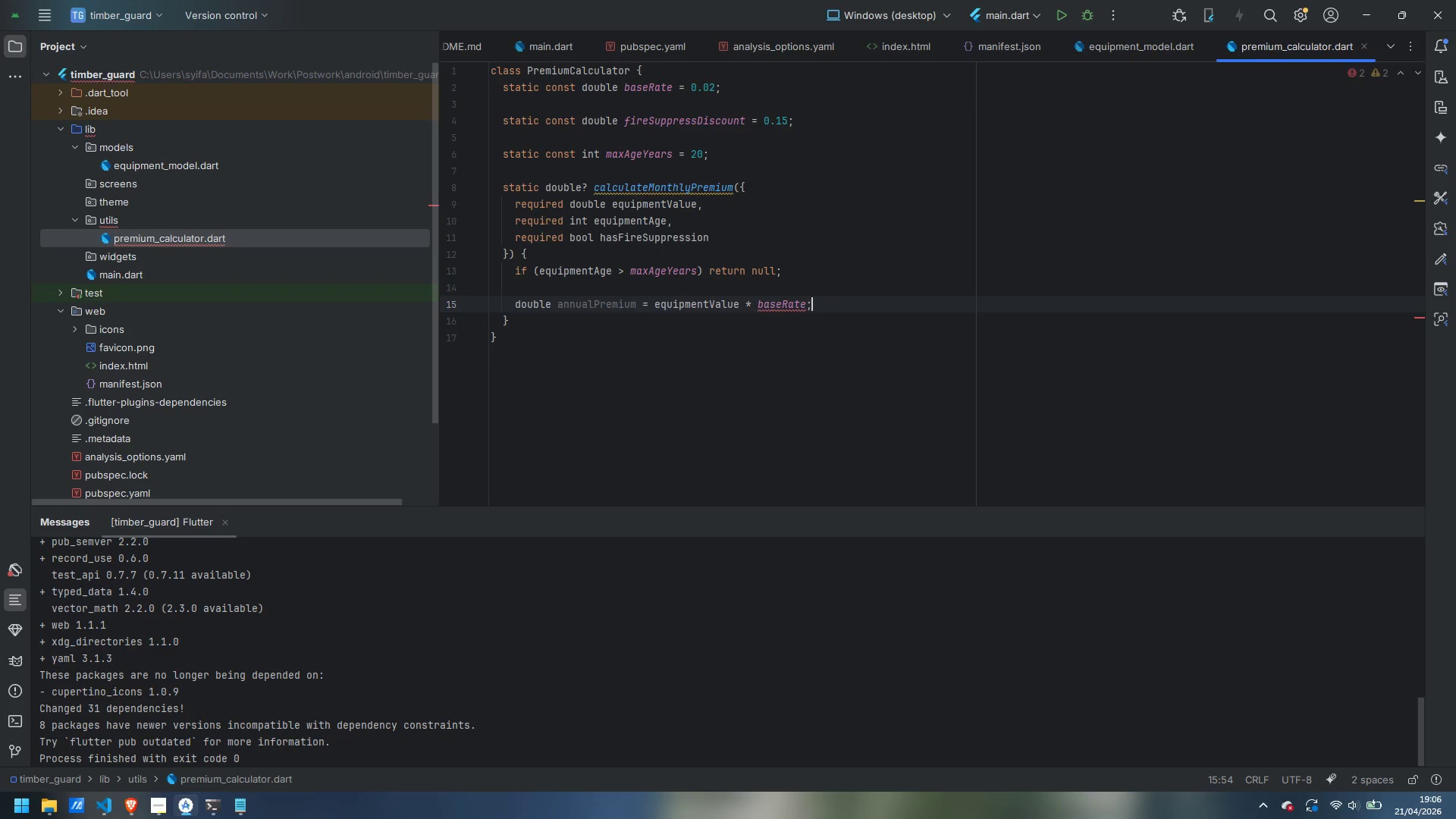 
key(Enter)
 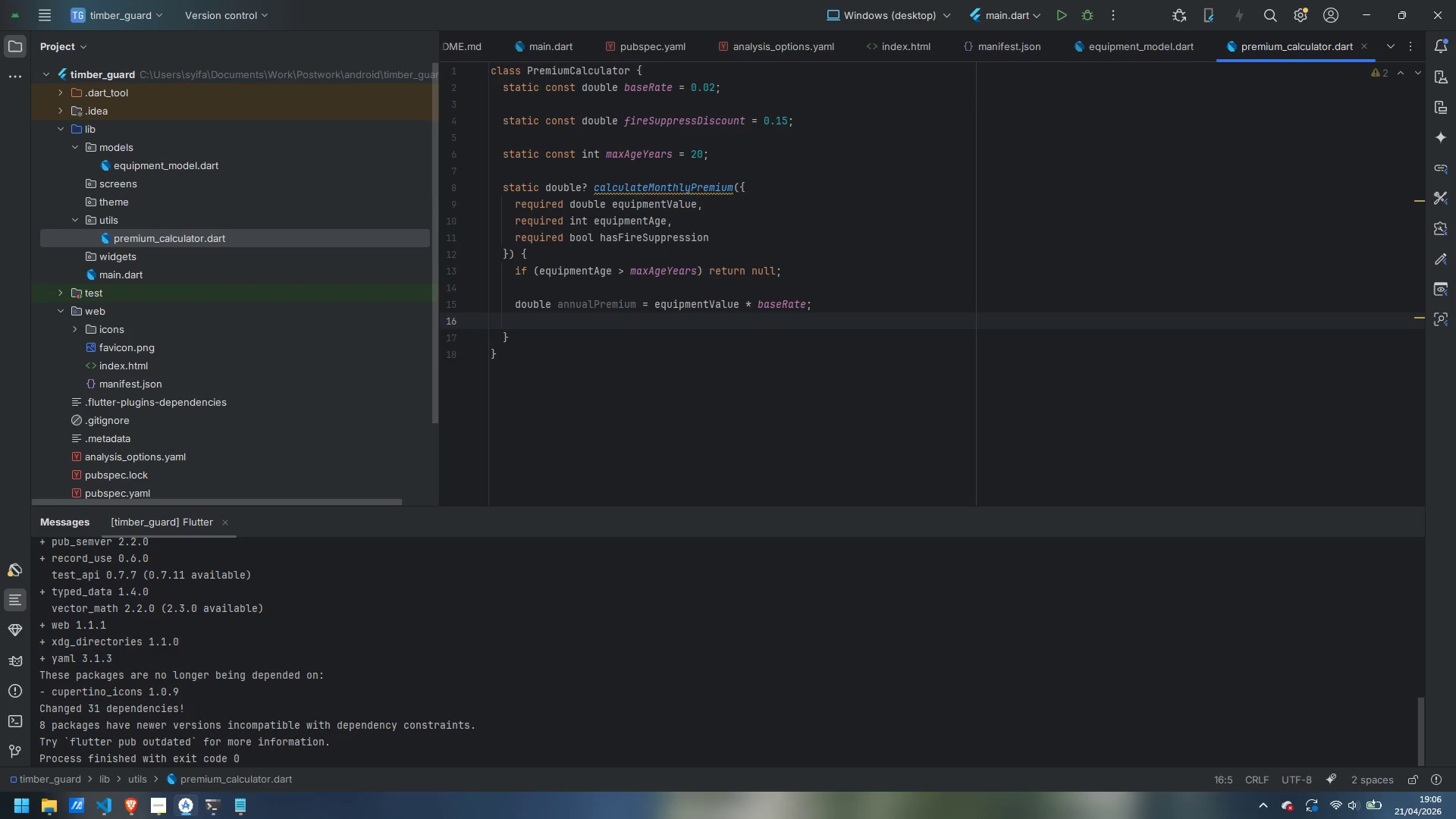 
key(Enter)
 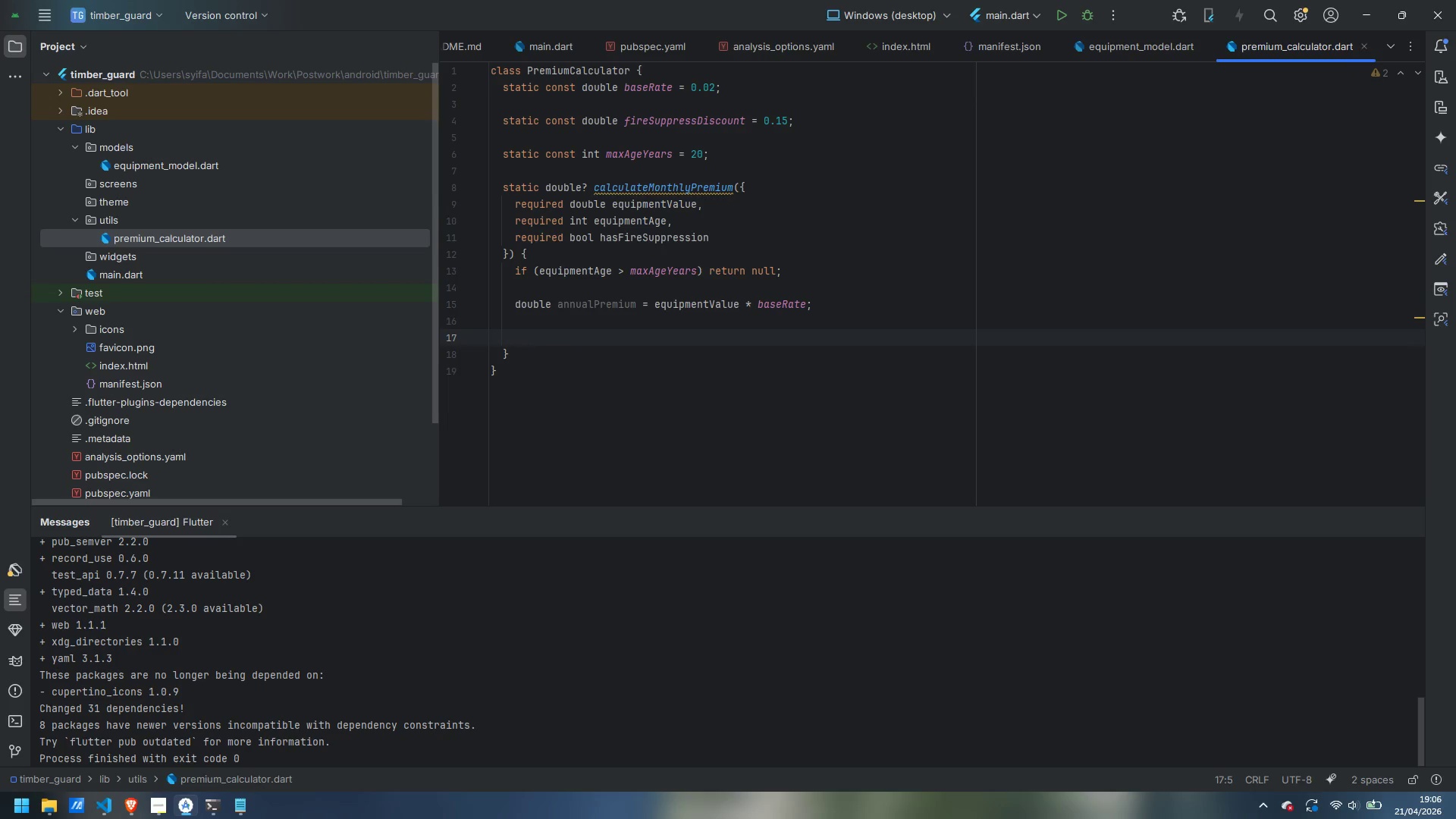 
type(if (hasFireSuppression)
 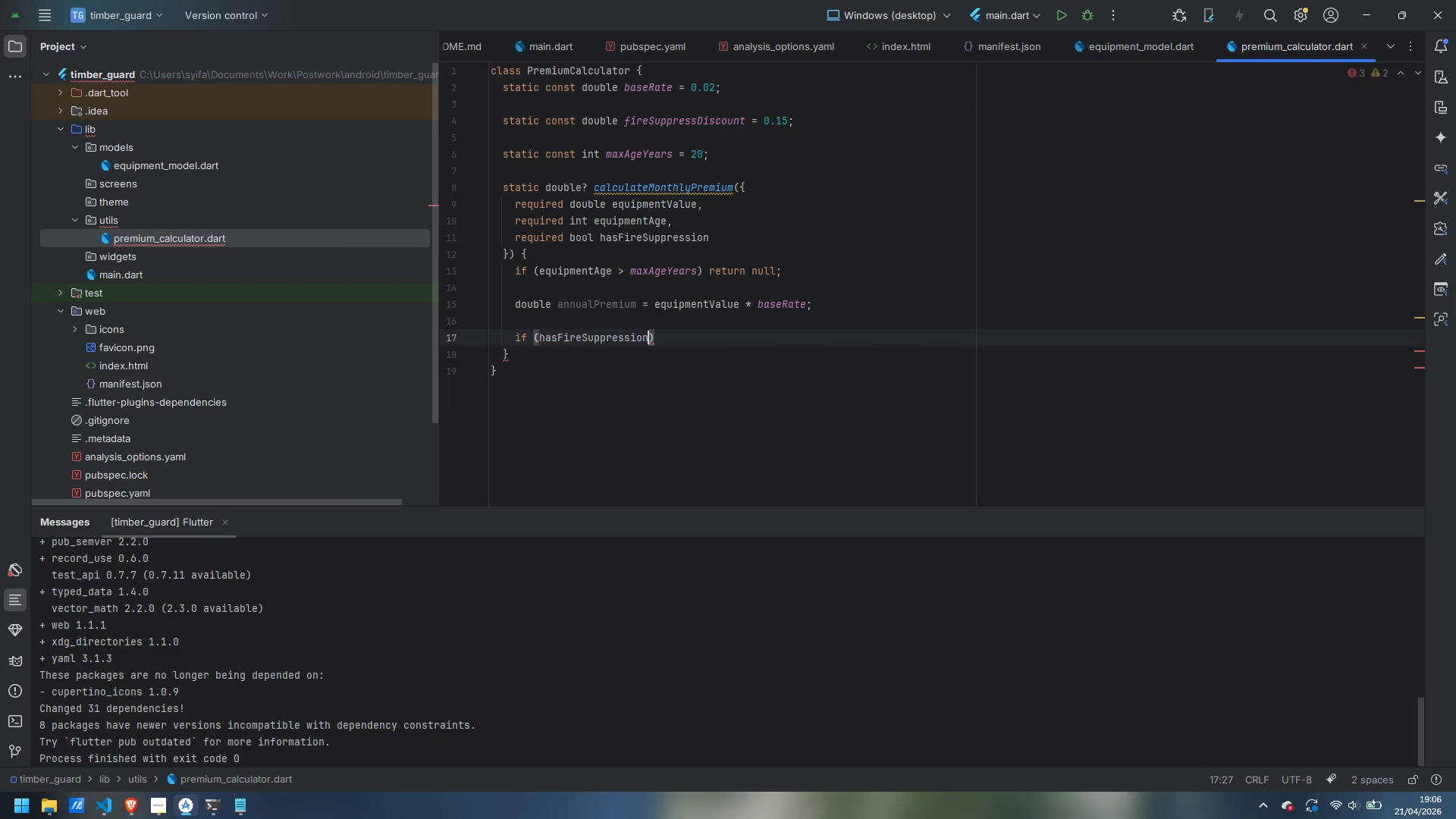 
key(ArrowRight)
 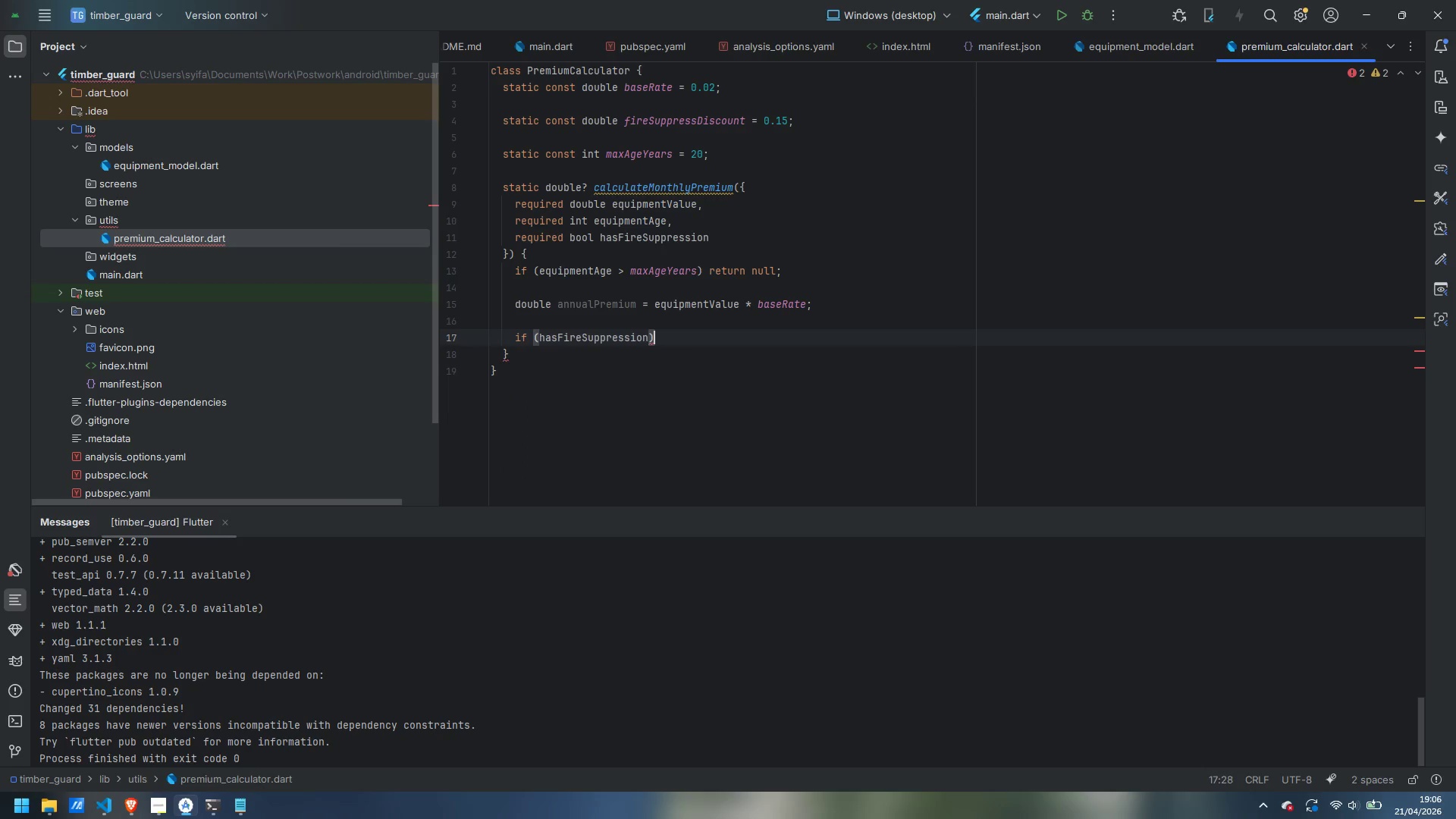 
key(Space)
 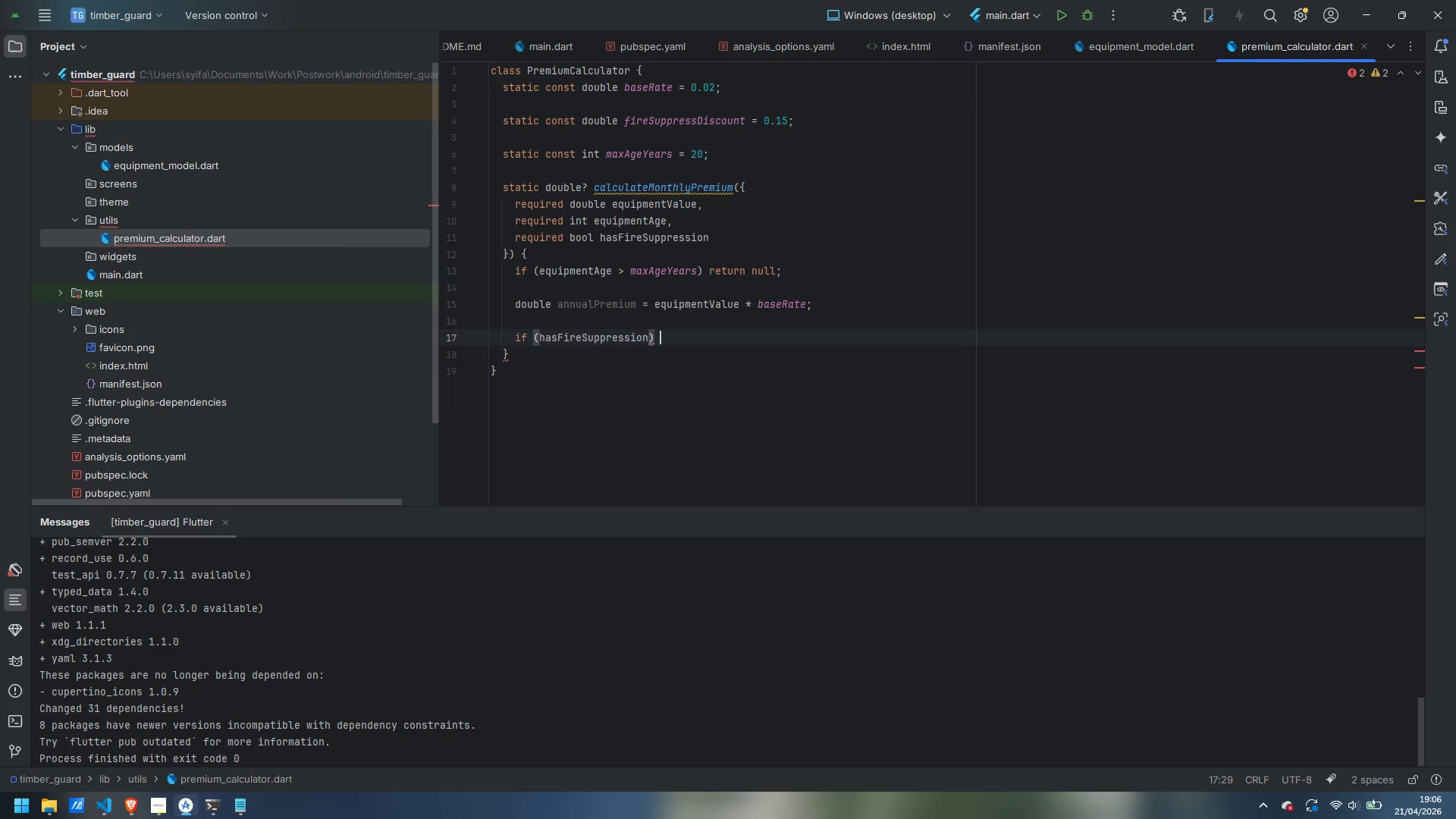 
key(Shift+BracketLeft)
 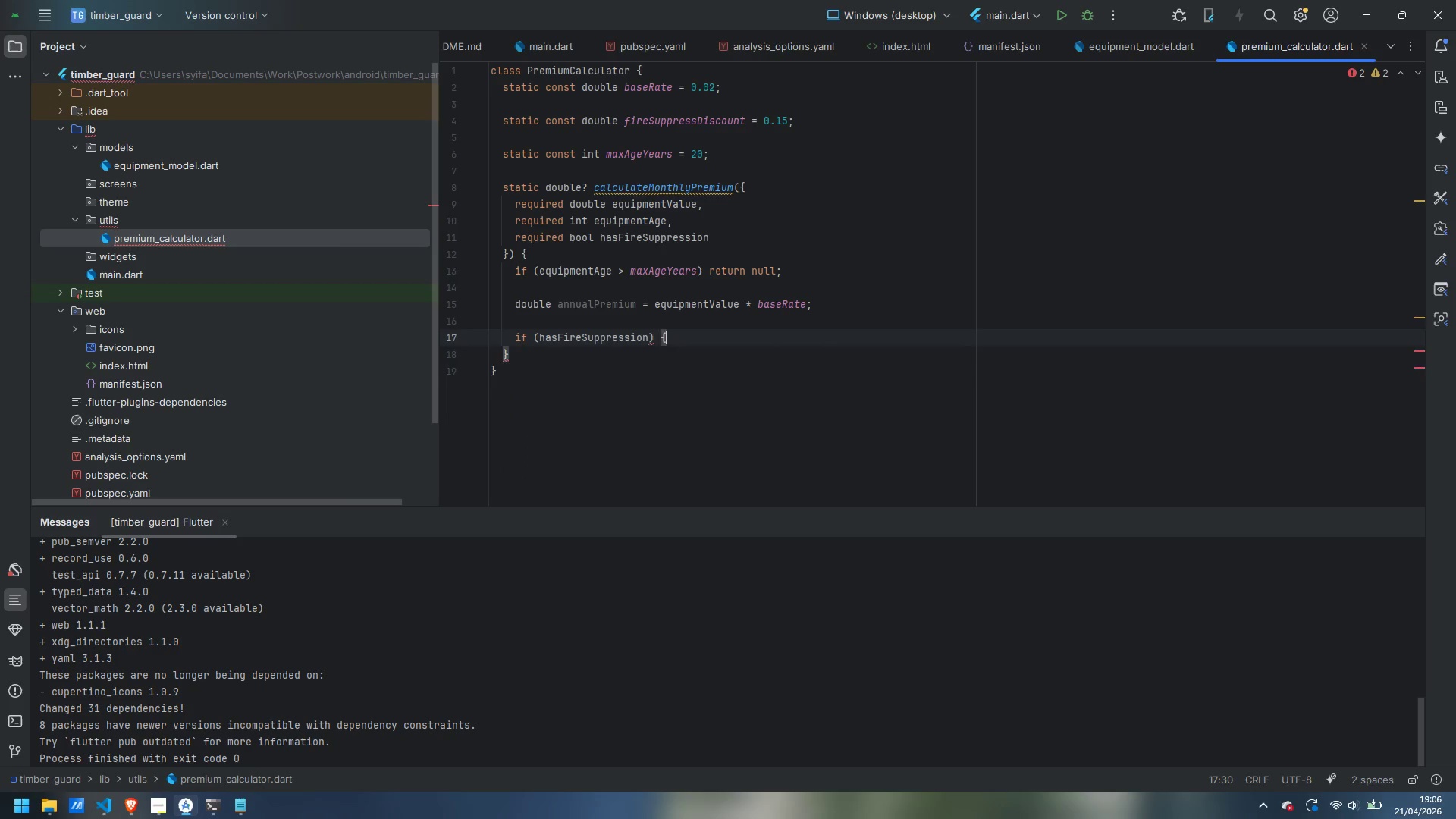 
key(Enter)
 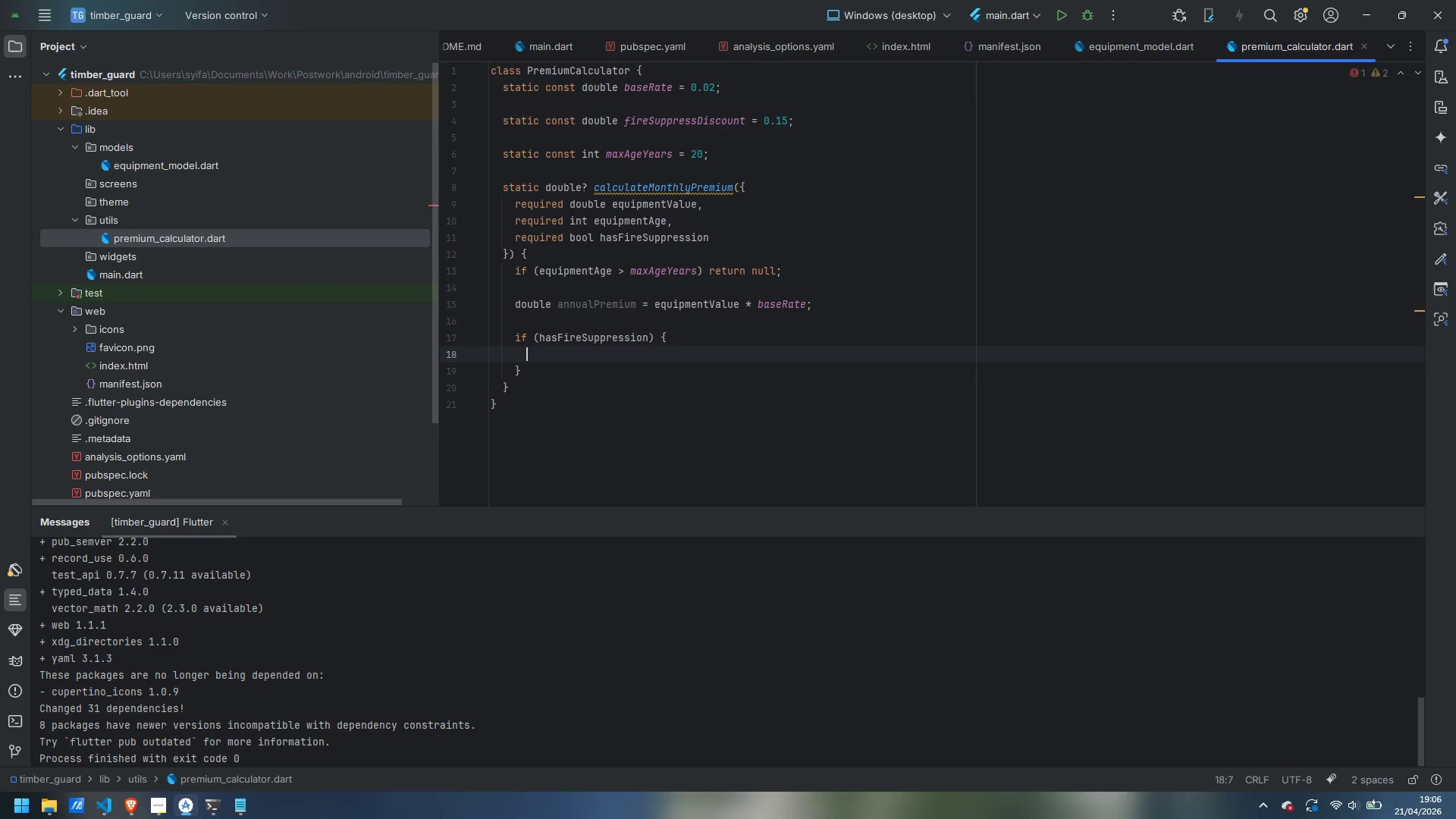 
type(annualPRemium)
 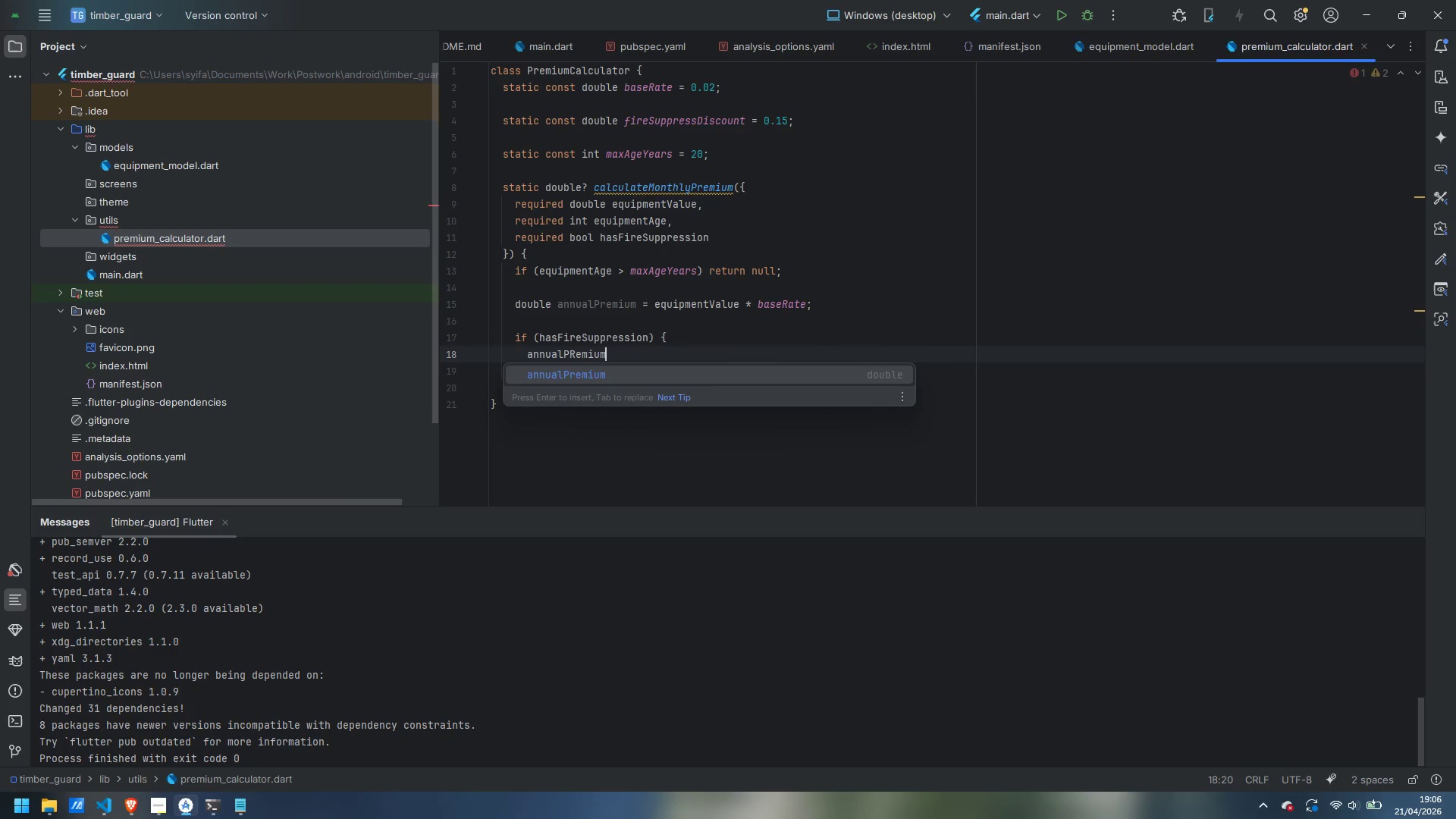 
key(Enter)
 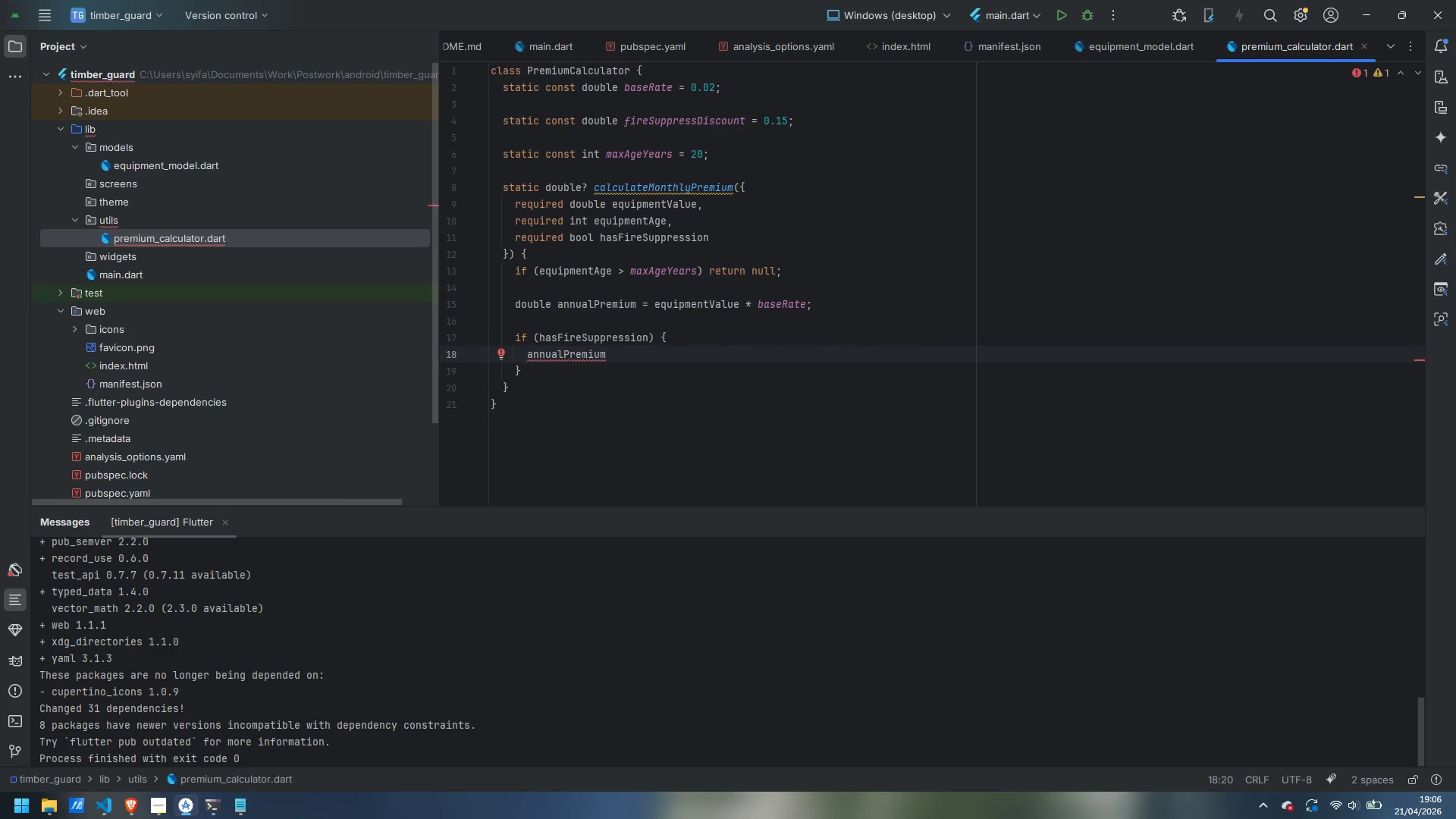 
type( *= (1.0 - fireSuppressDiscount)
 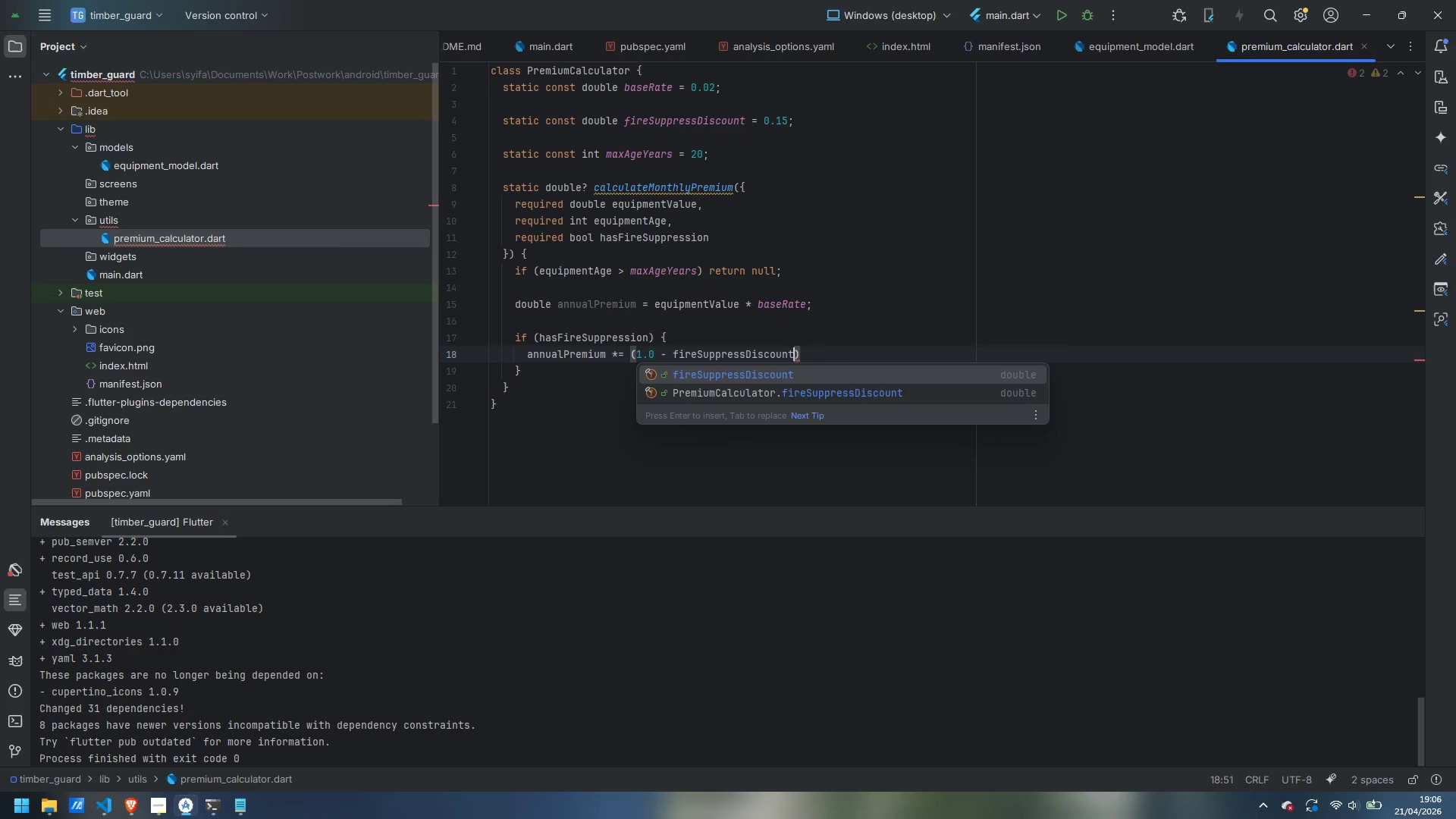 
key(ArrowRight)
 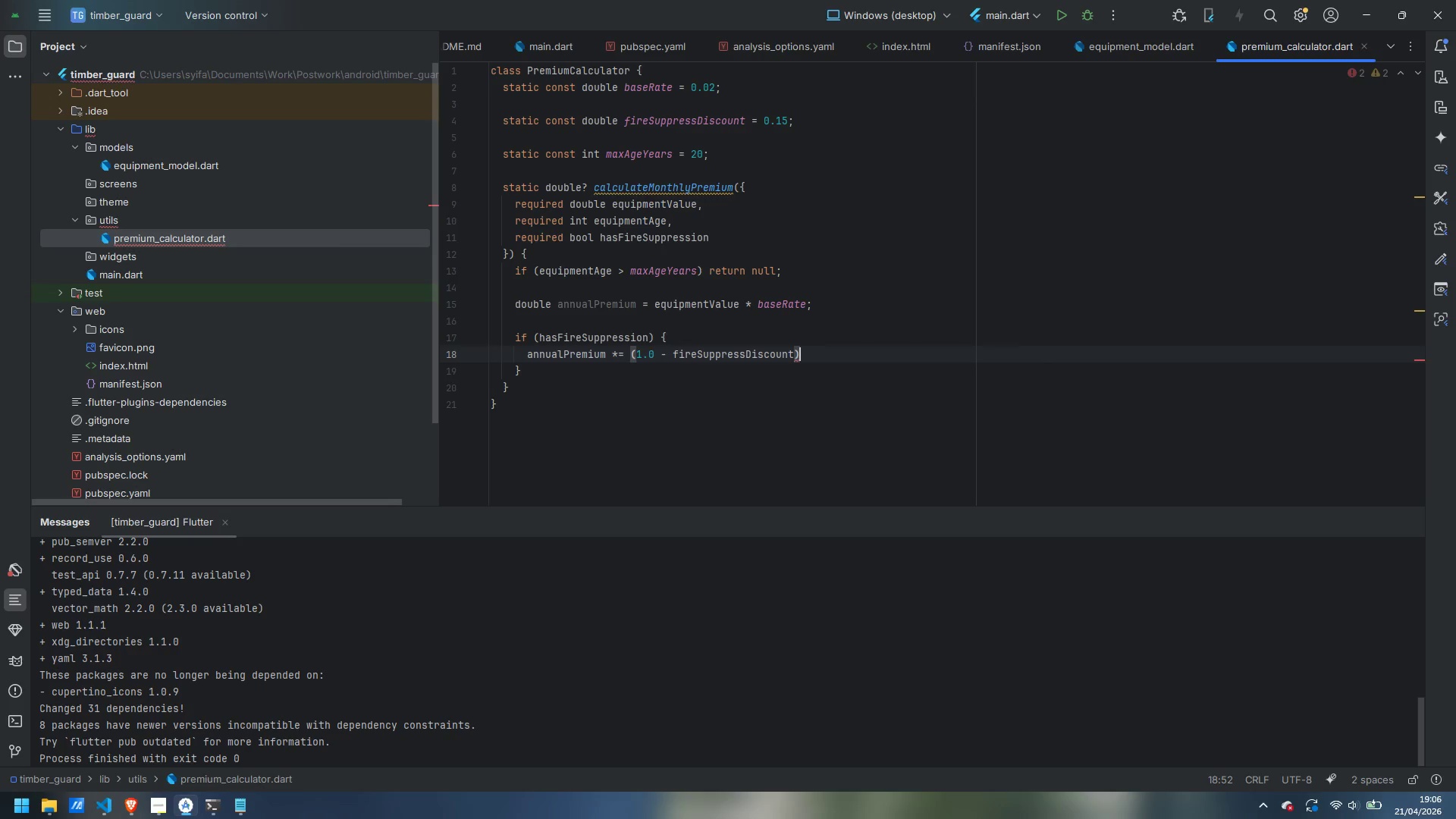 
key(Semicolon)
 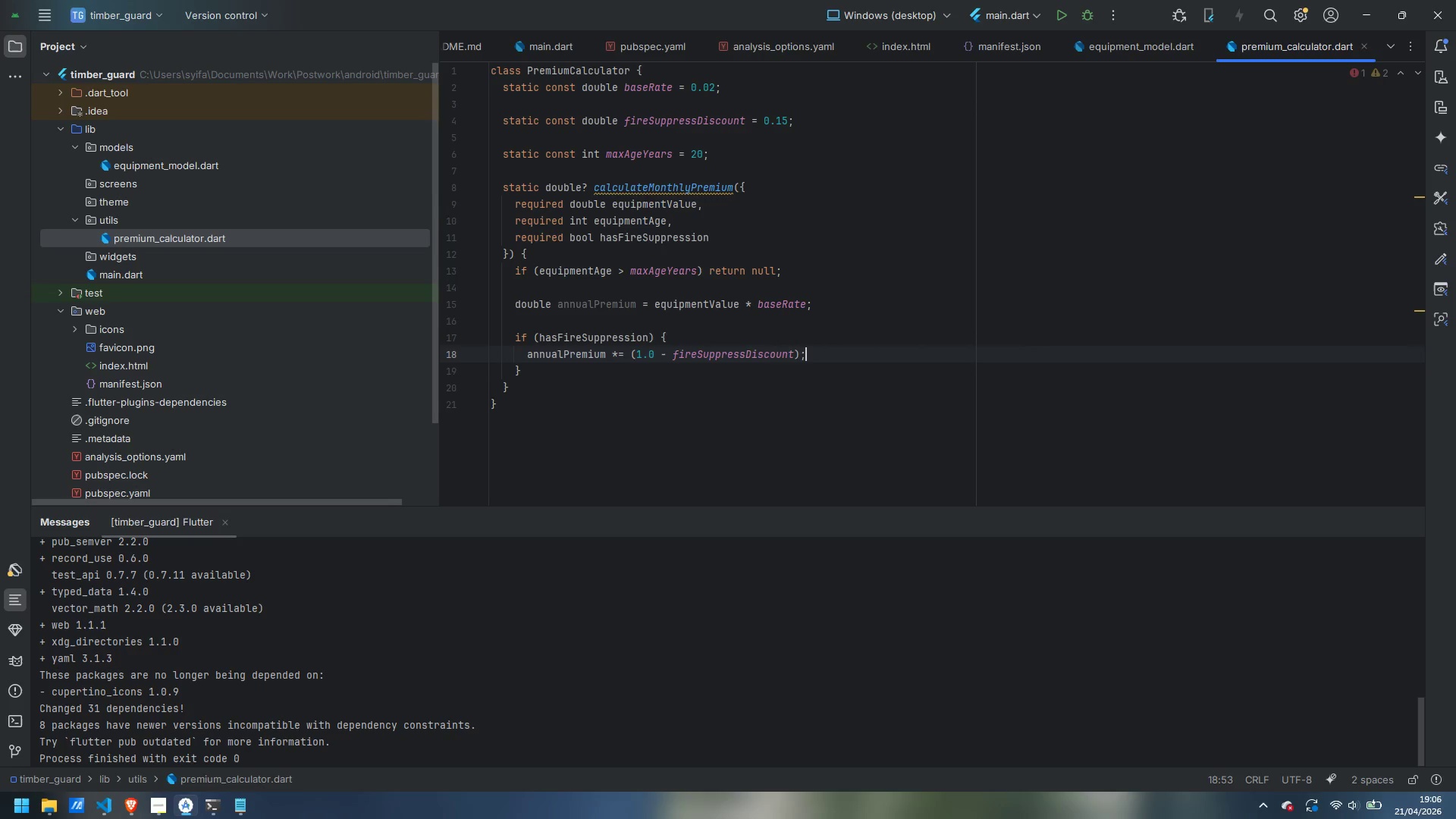 
key(ArrowDown)
 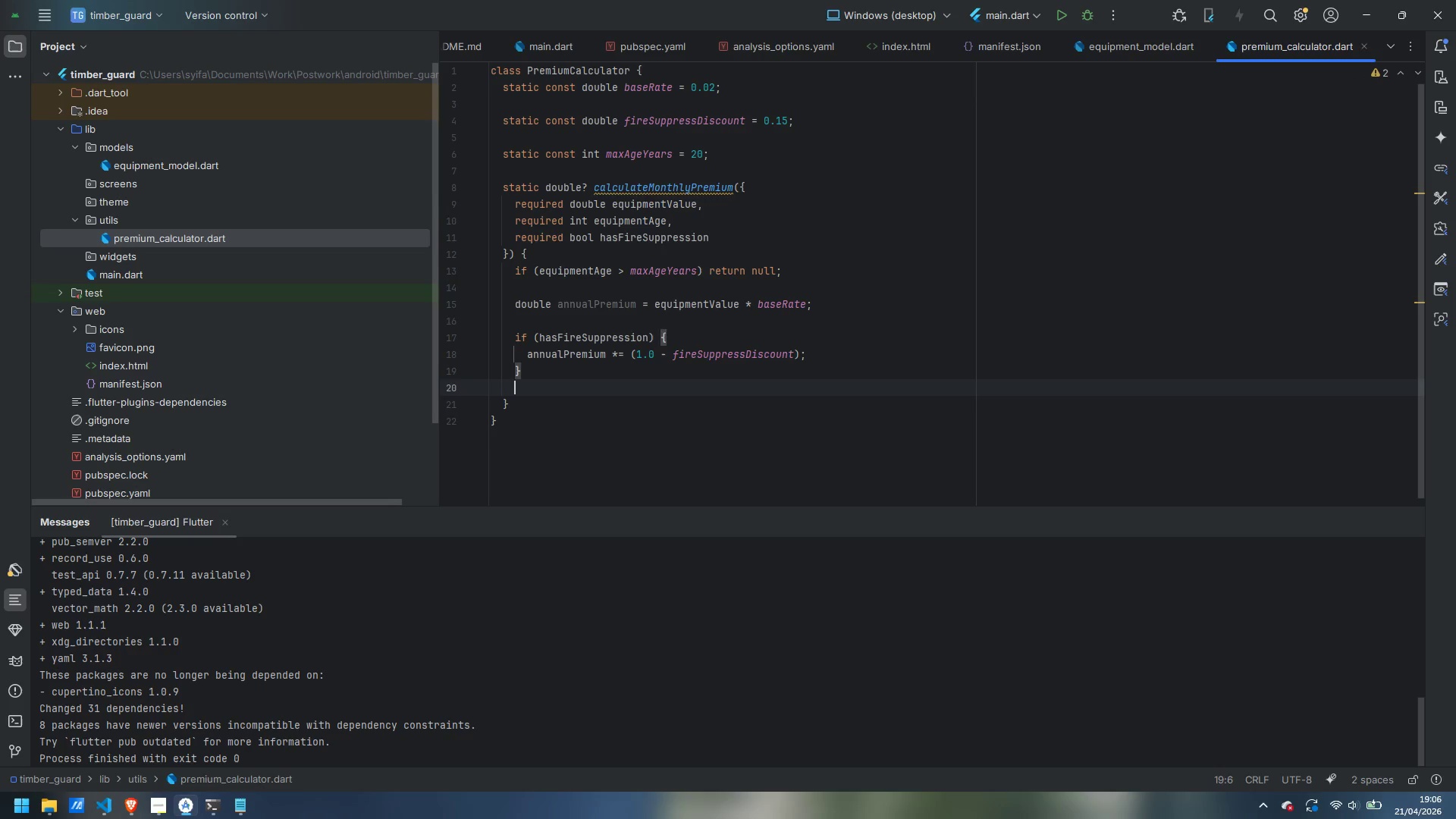 
key(Enter)
 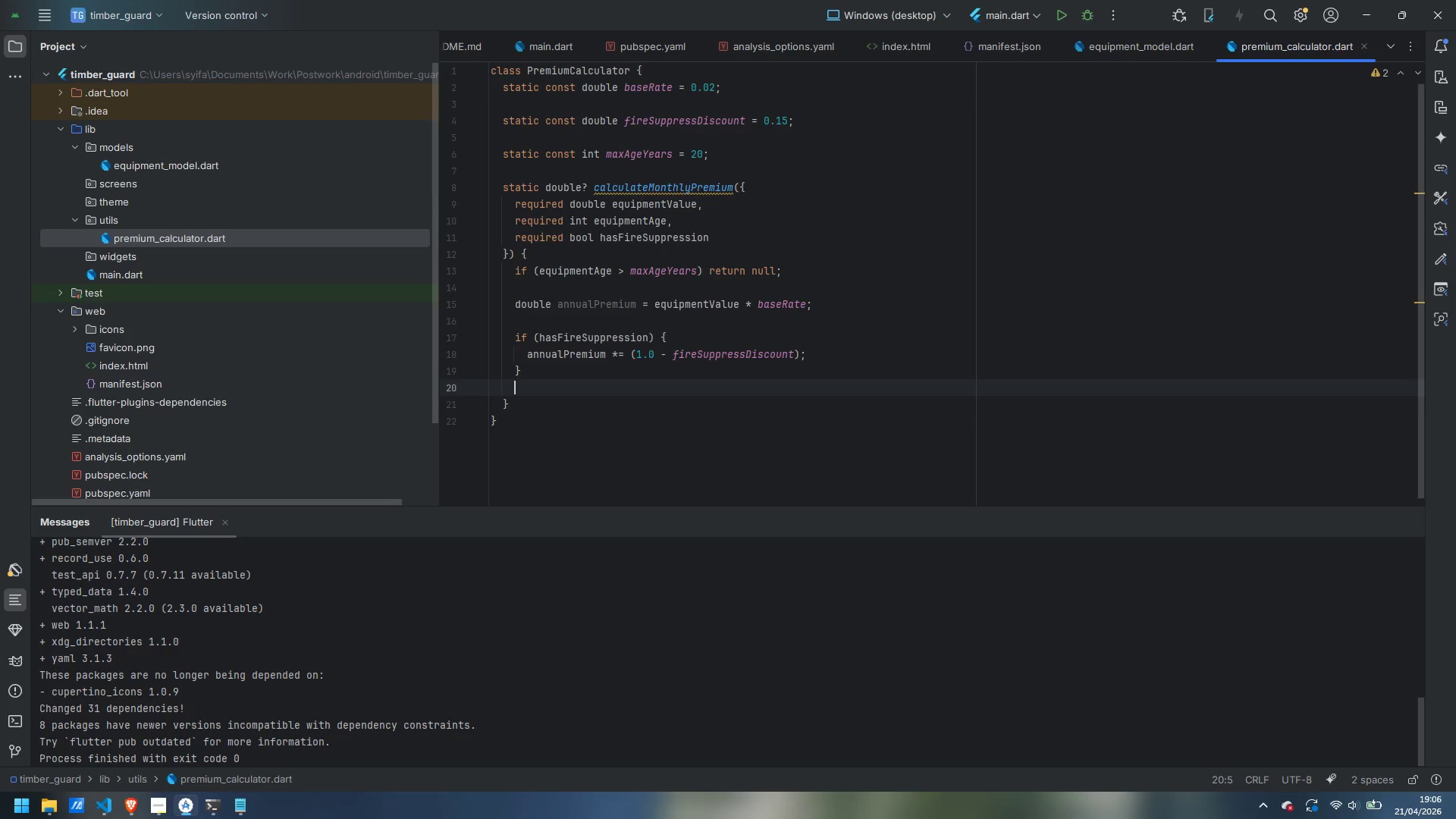 
key(Enter)
 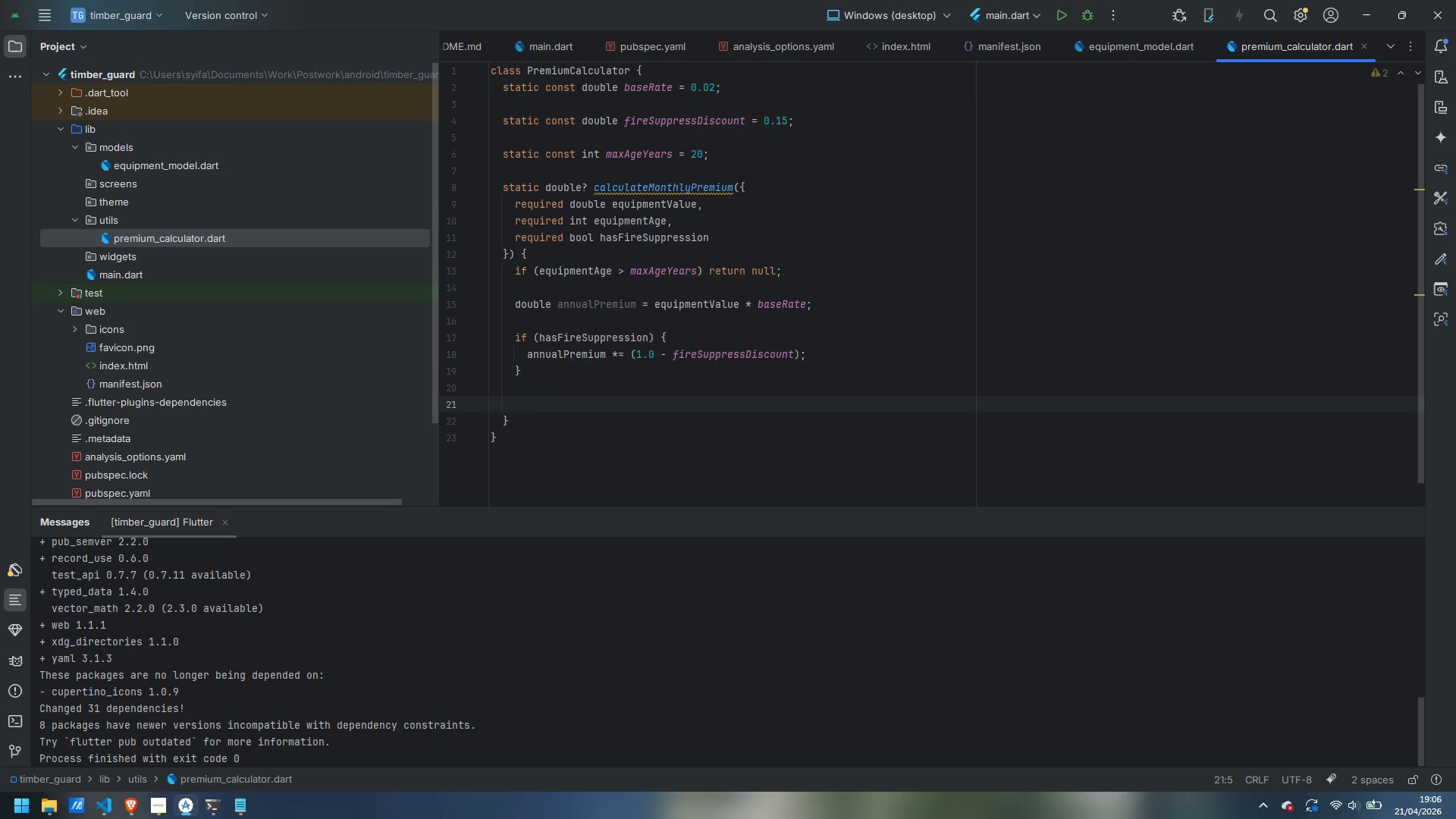 
type(reutrn )
 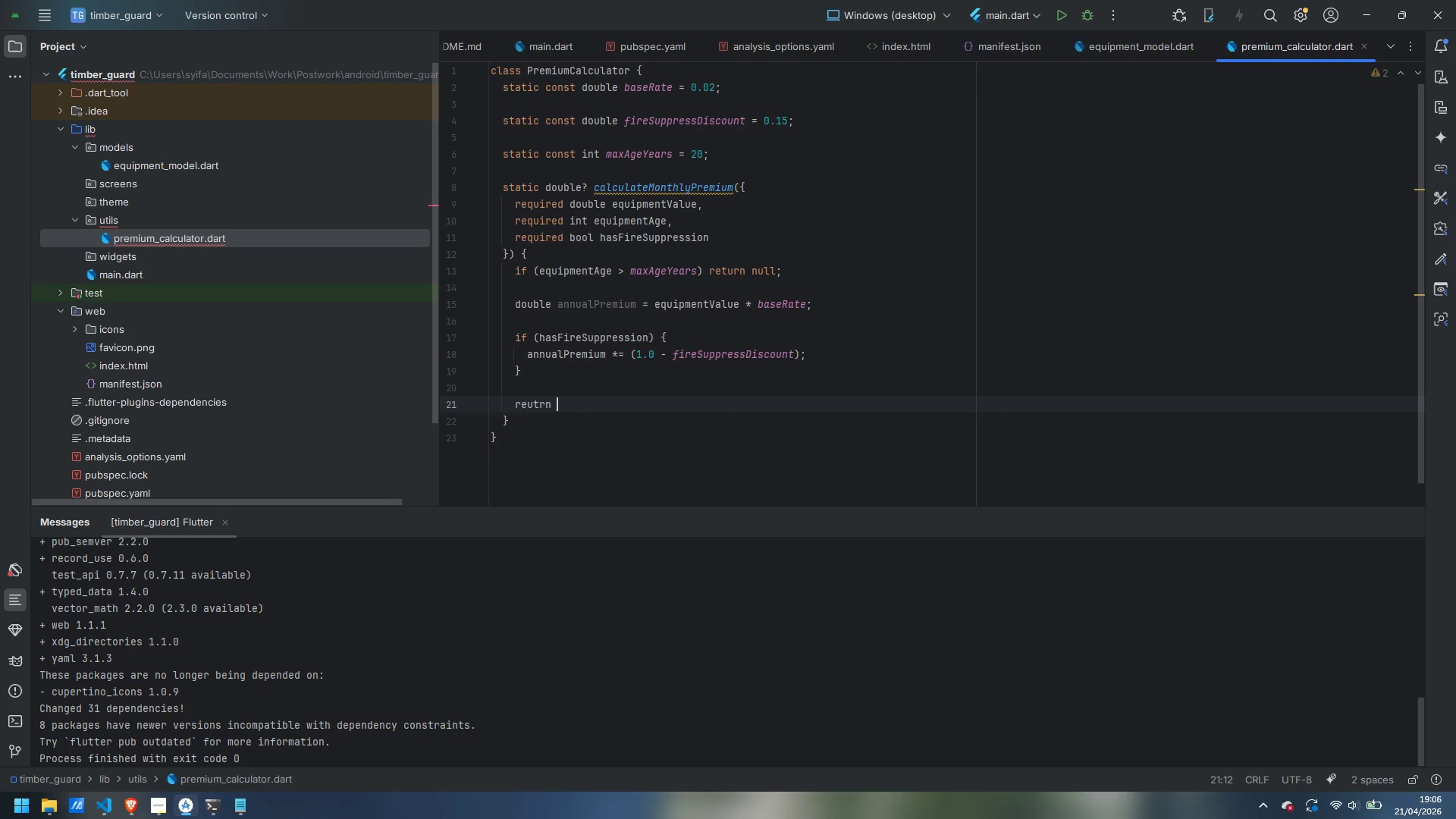 
key(Control+ControlLeft)
 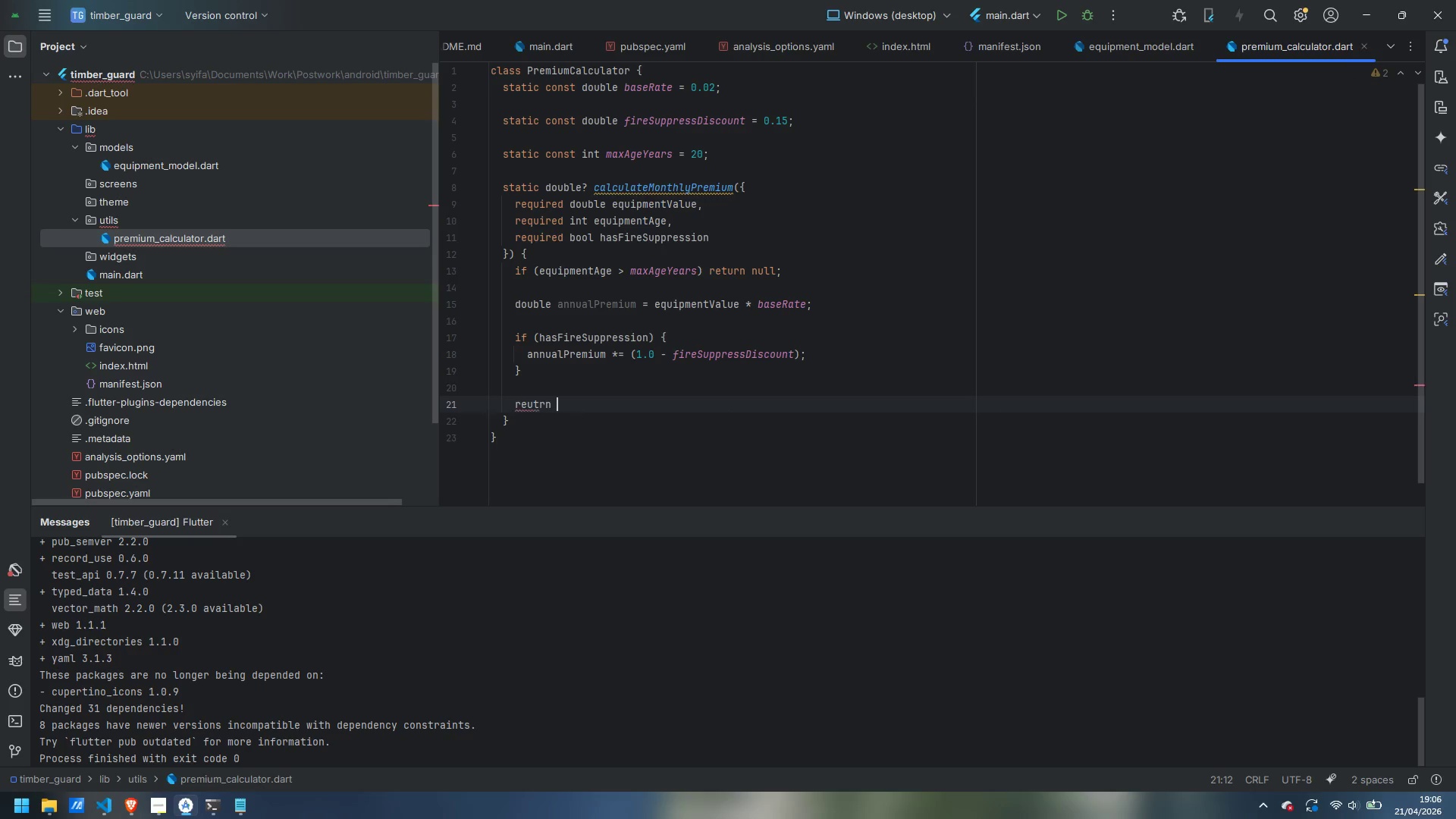 
key(Control+Backspace)
 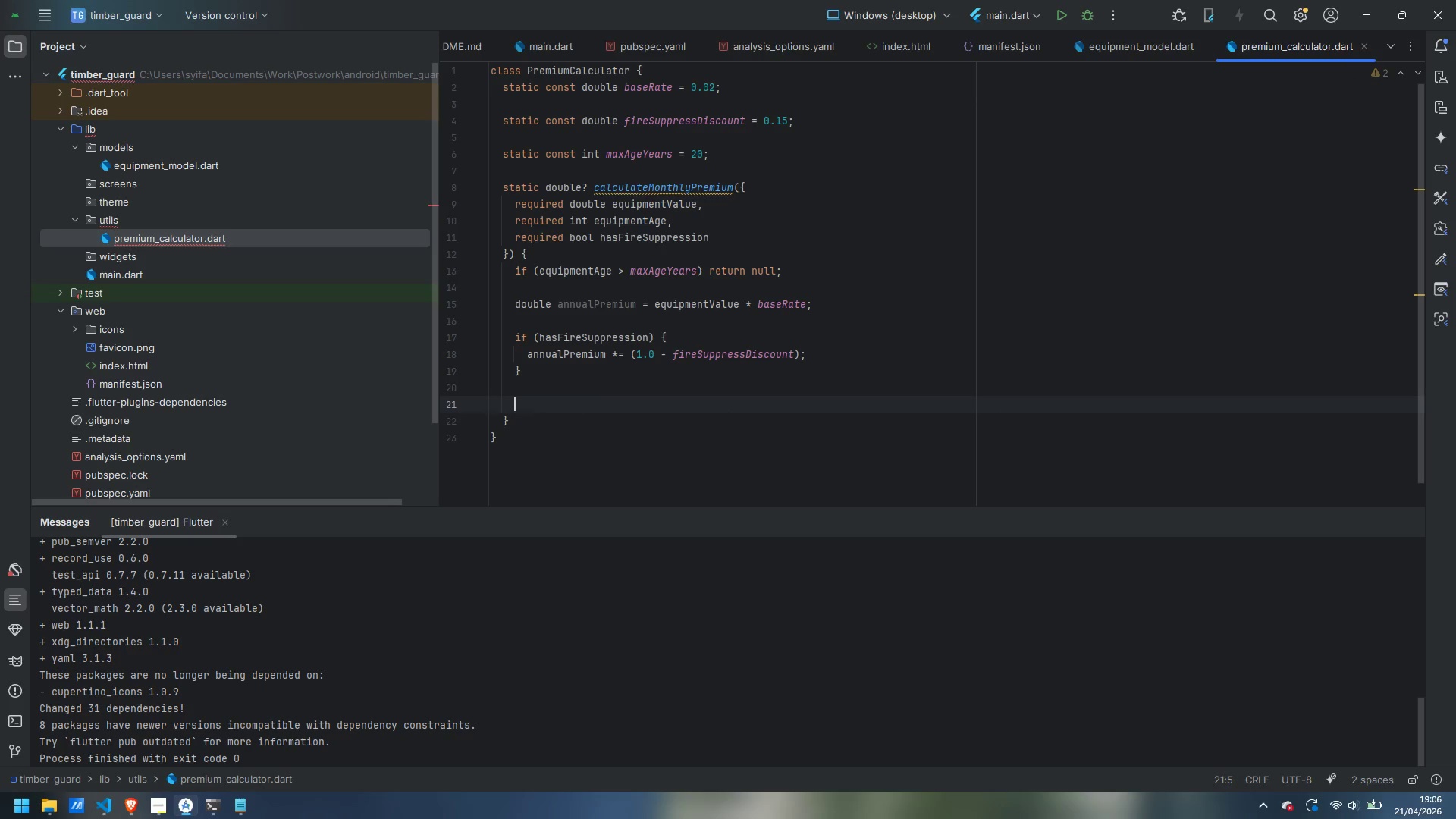 
type(return annualPremium = )
key(Backspace)
key(Backspace)
type(/ 12.0;)
 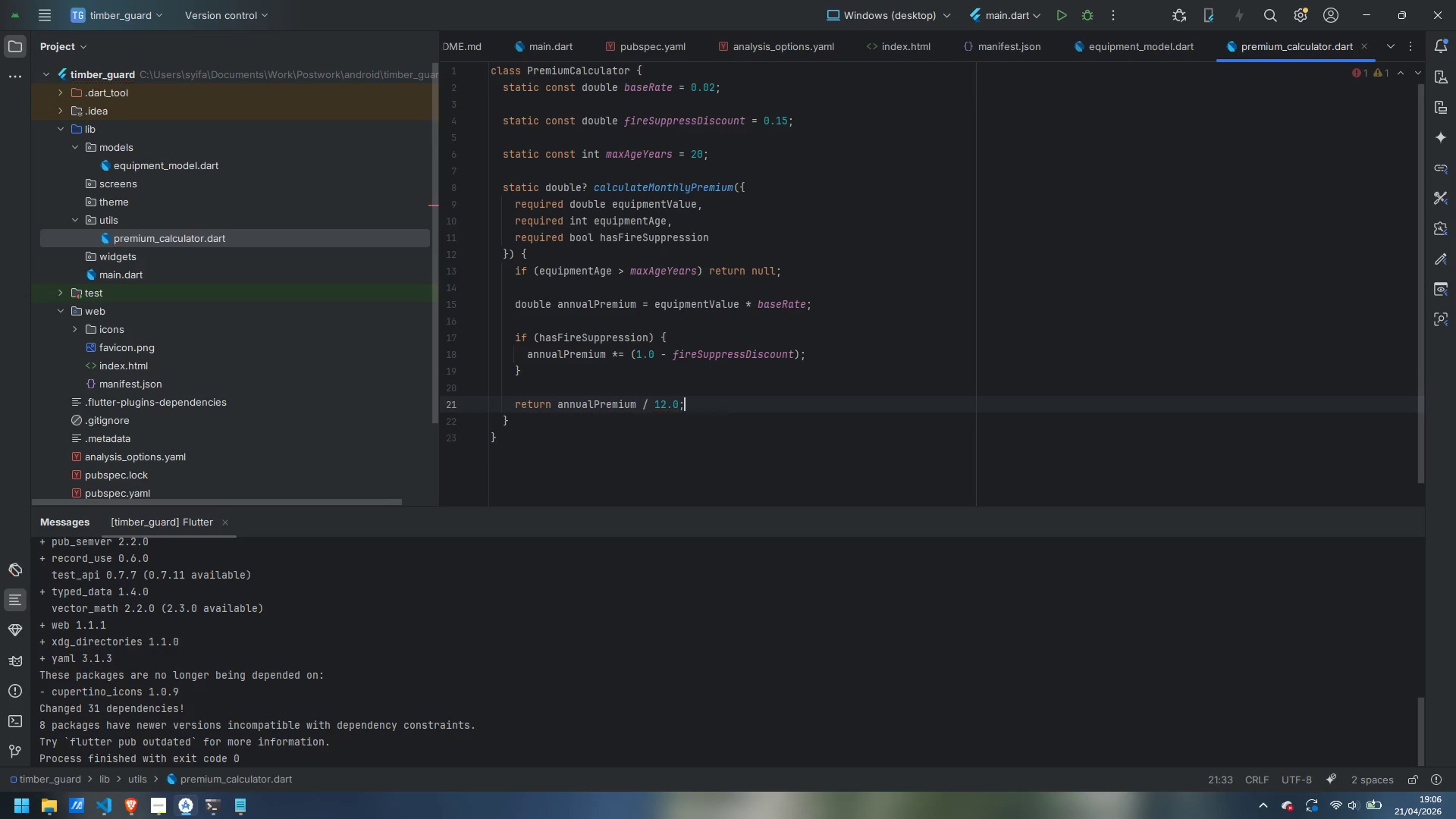 
key(ArrowDown)
 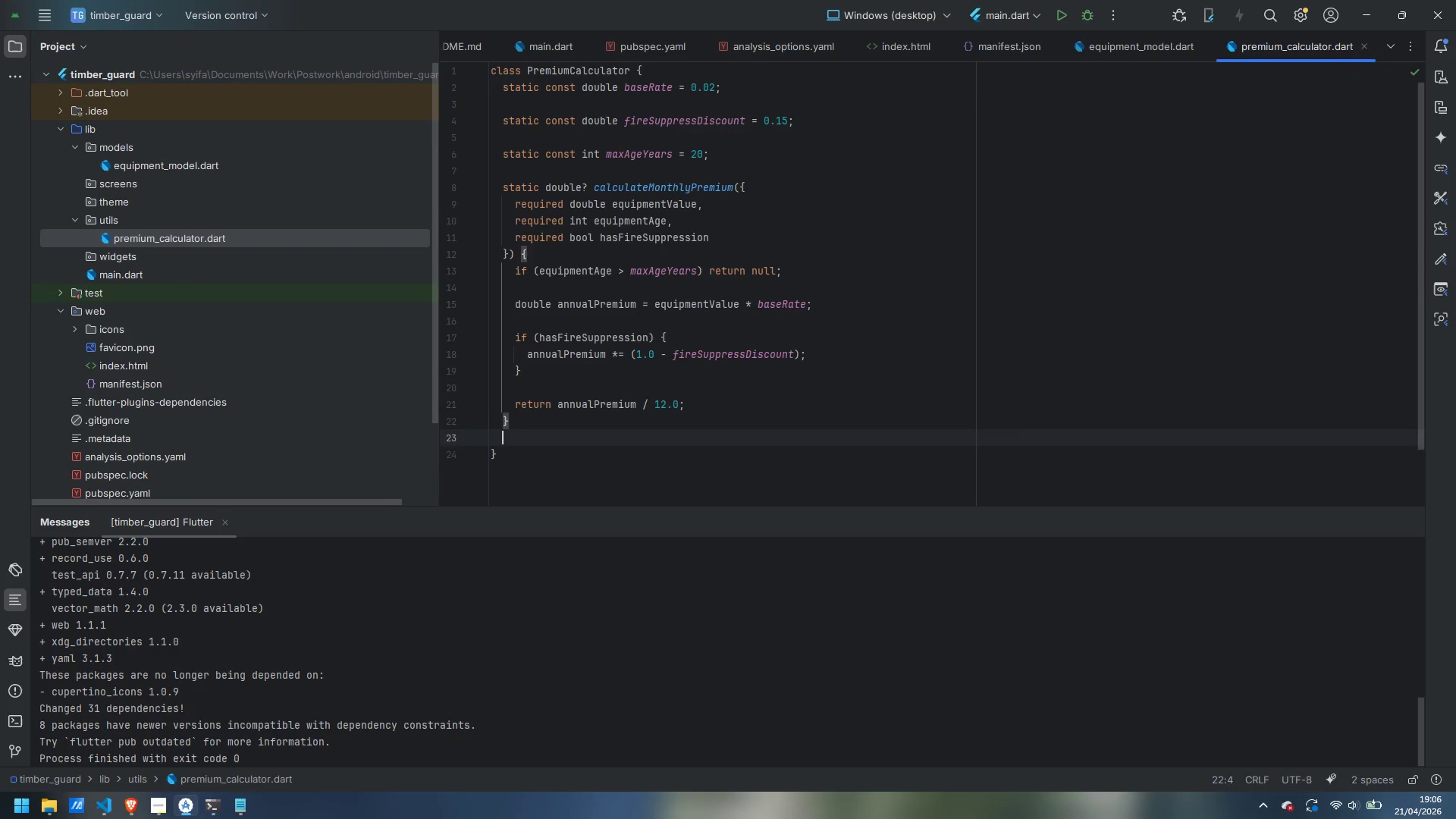 
key(Enter)
 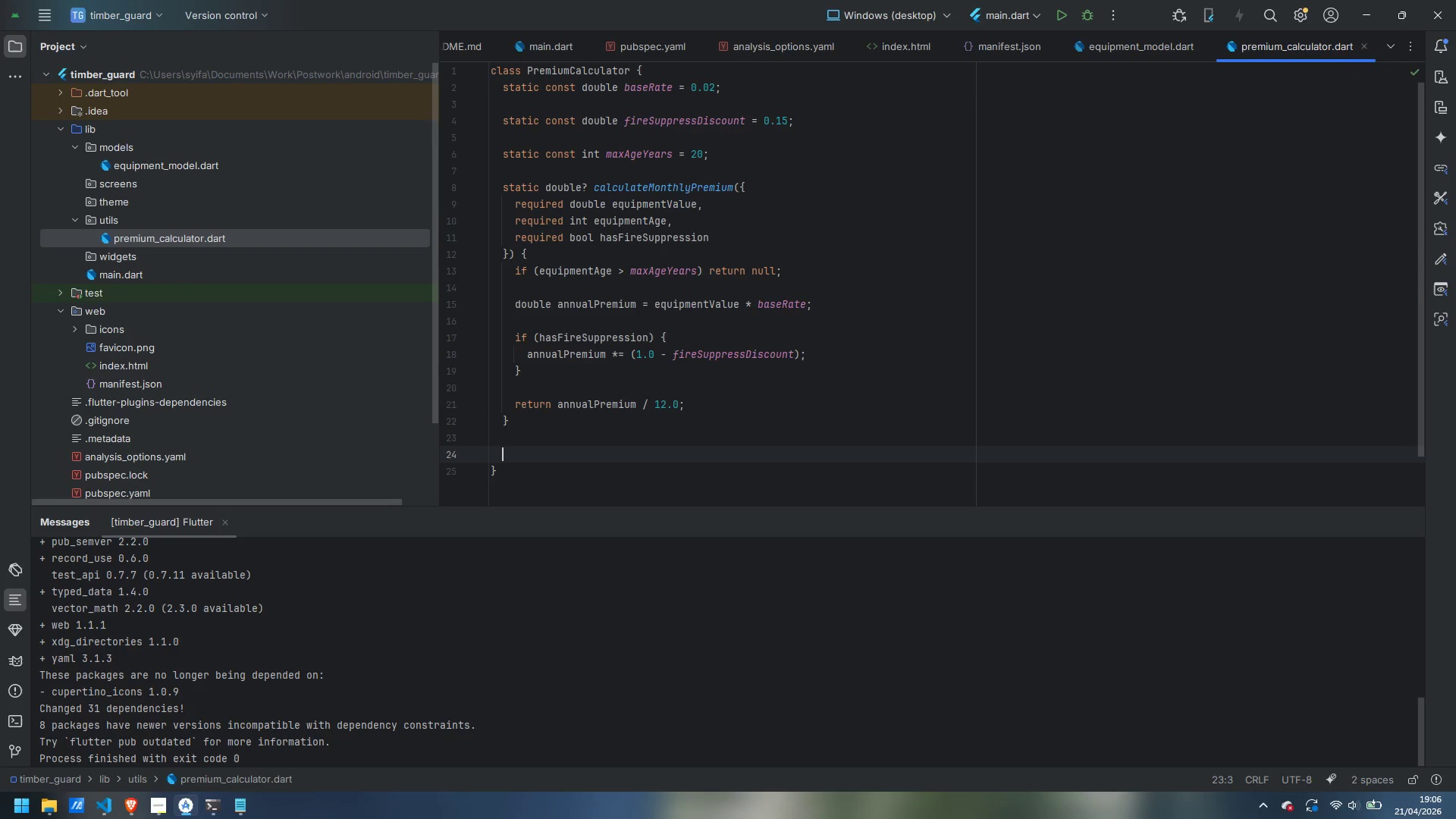 
key(Enter)
 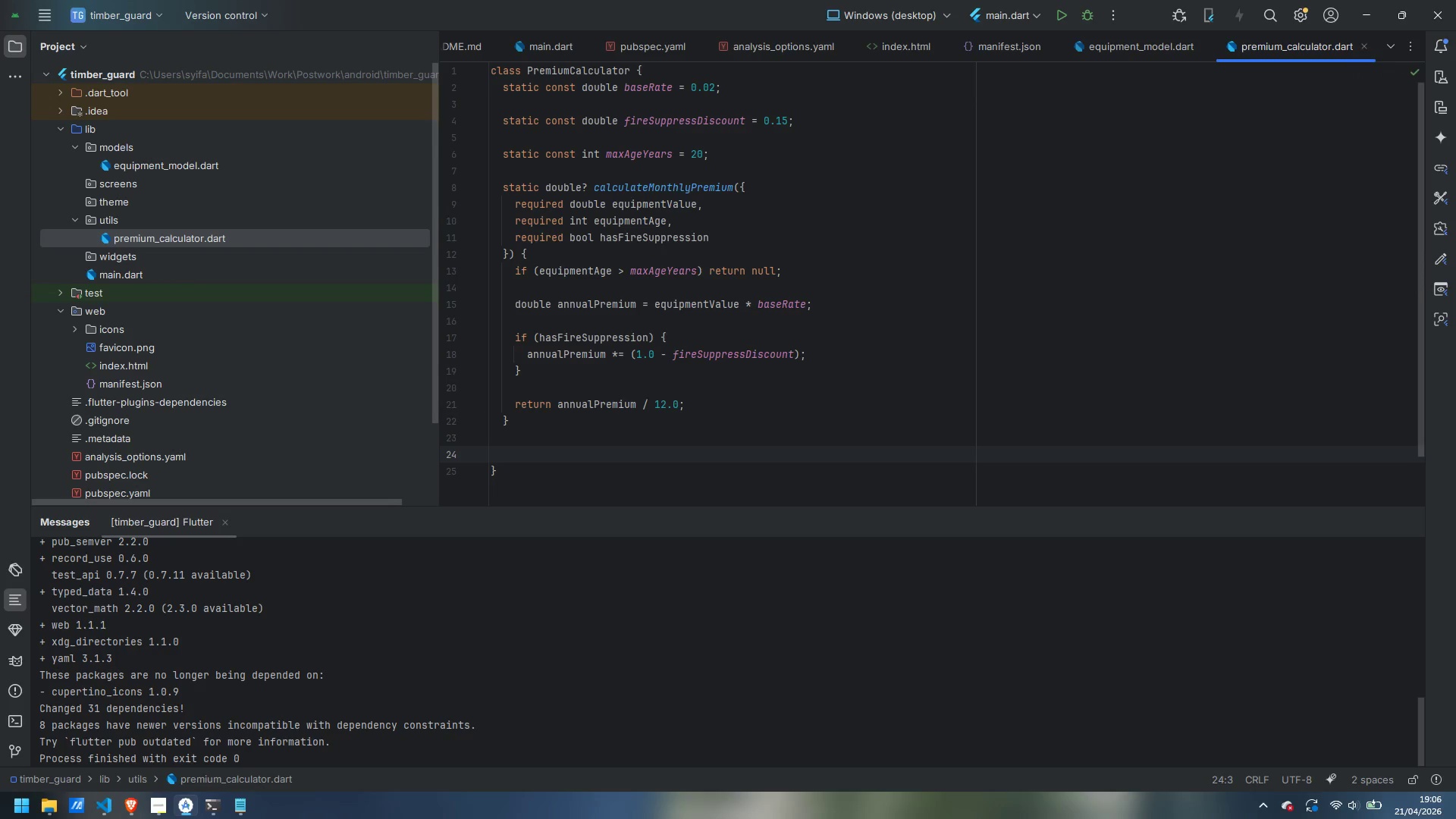 
type(static double fireSavingsPerMonth(double equipmentVAlue)
key(Backspace)
key(Backspace)
key(Backspace)
key(Backspace)
type(alye)
key(Backspace)
key(Backspace)
type(ue)
 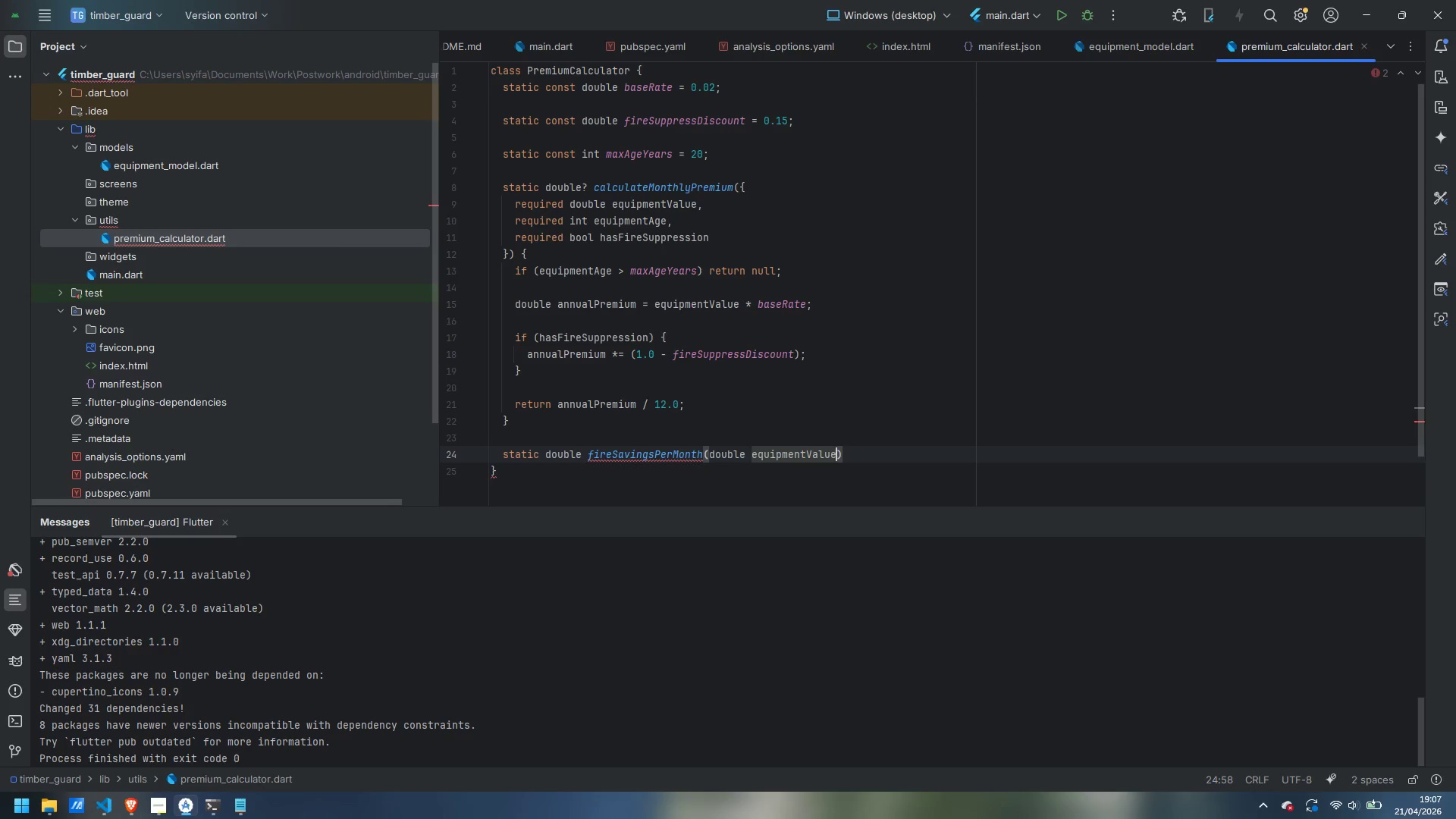 
key(ArrowRight)
 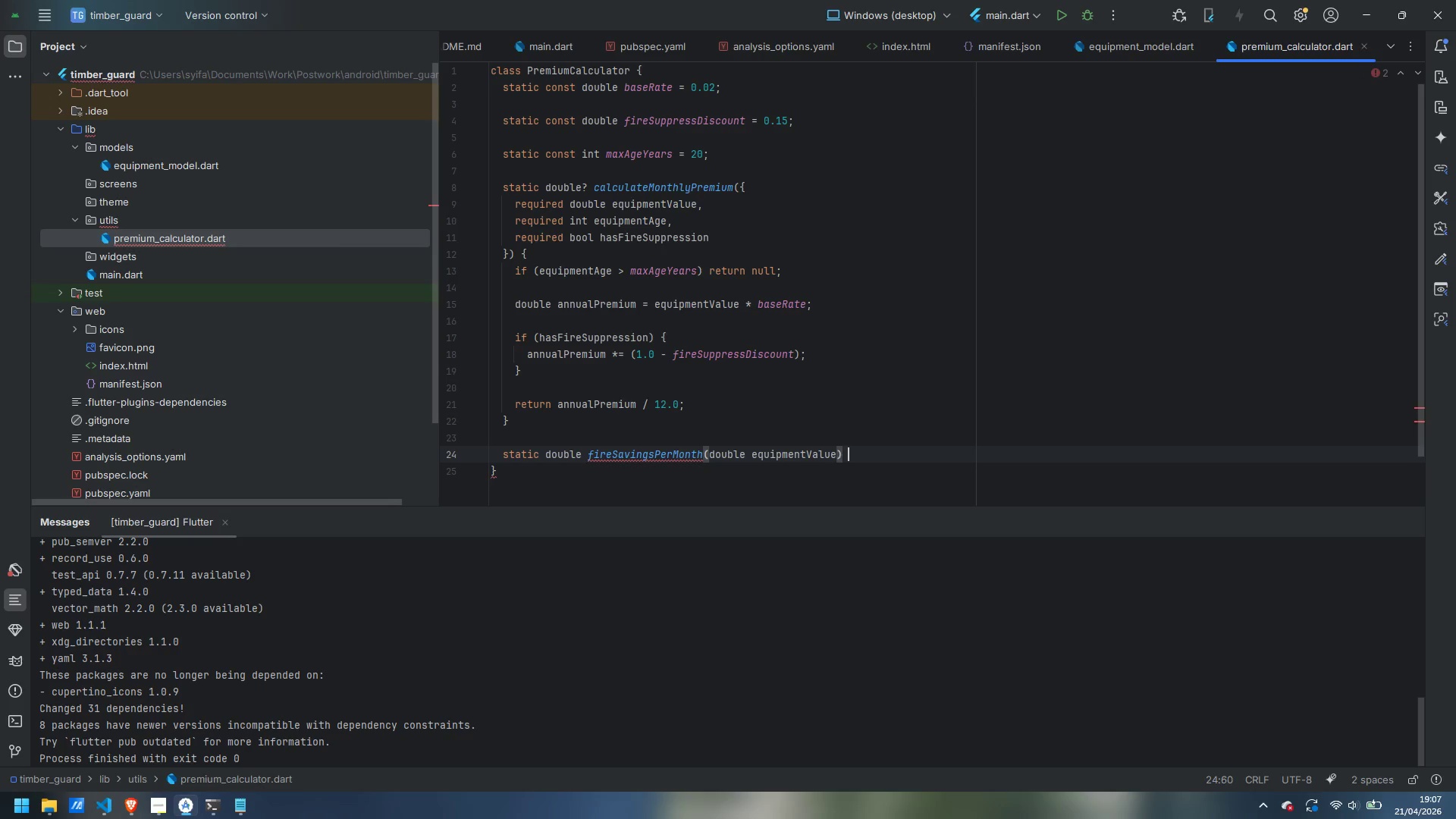 
key(Space)
 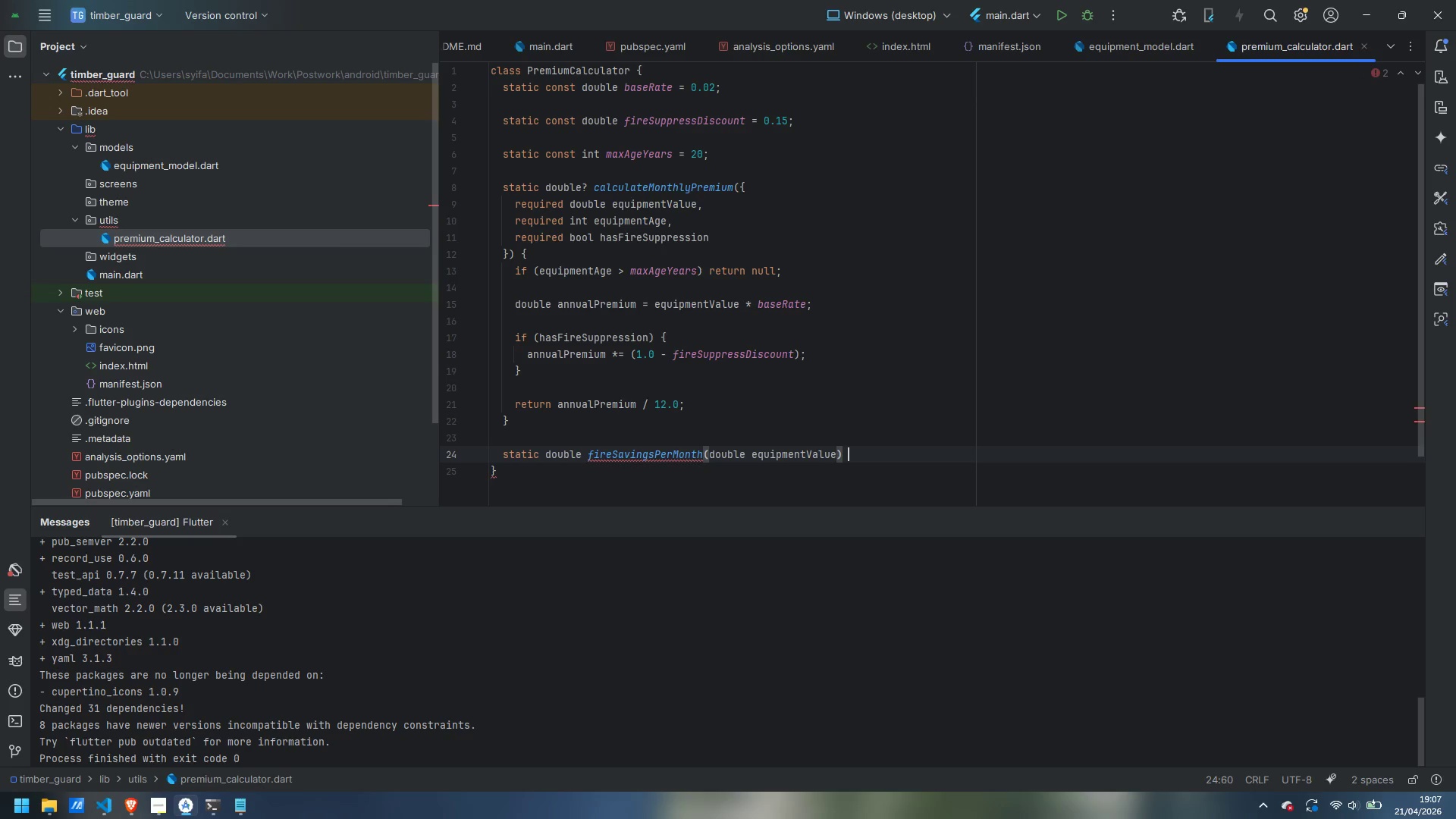 
key(Shift+BracketLeft)
 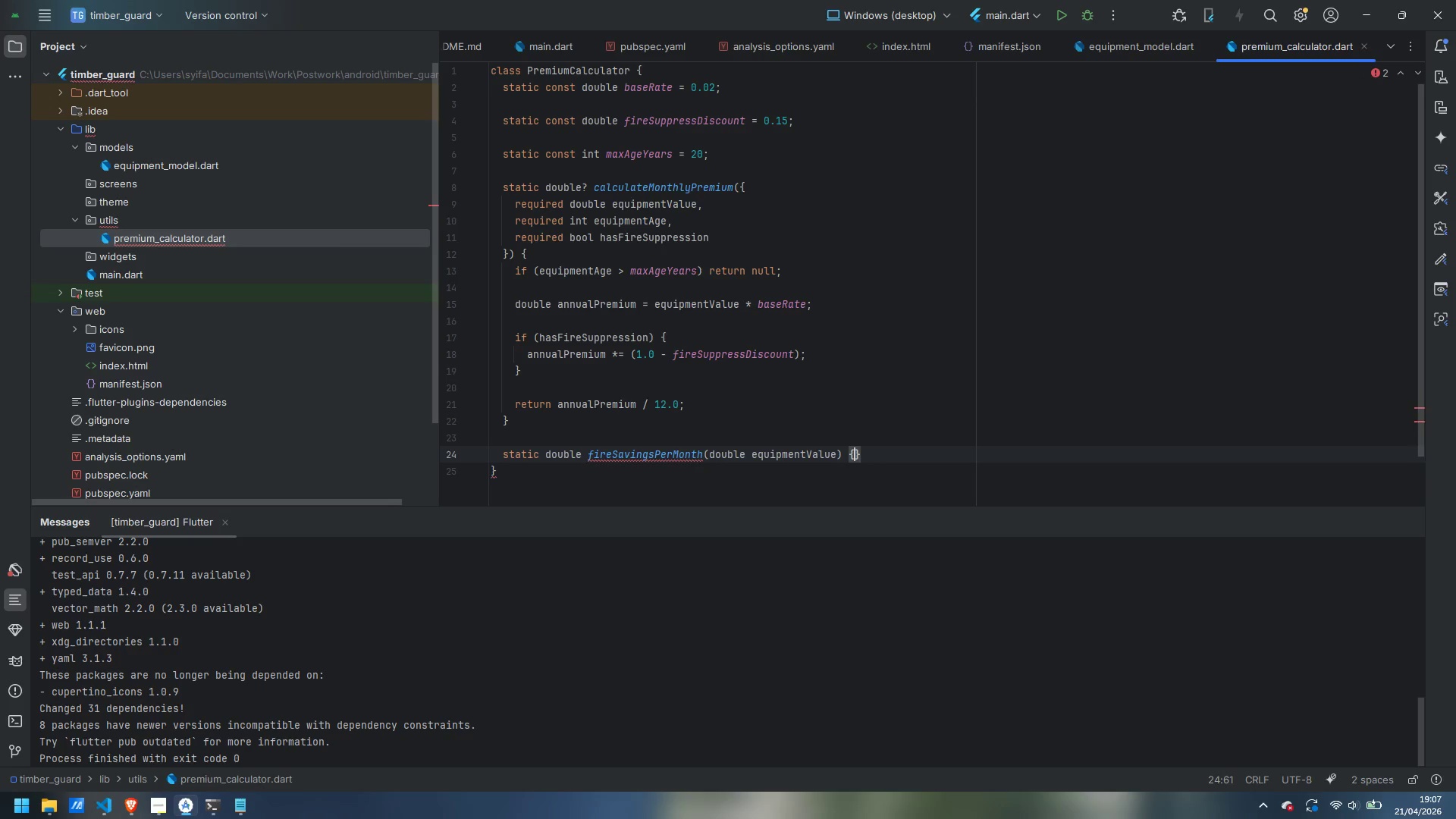 
key(Enter)
 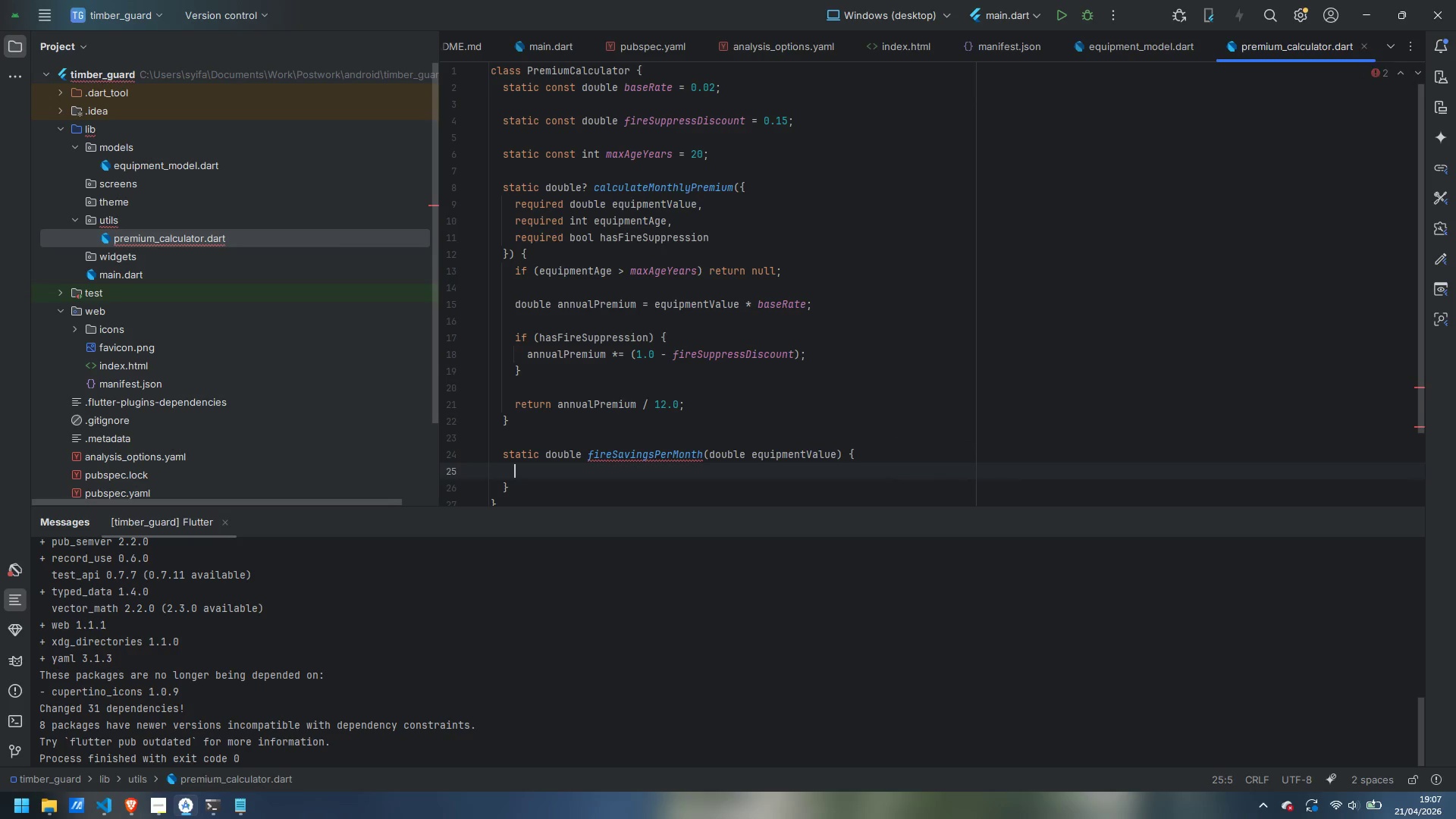 
type(final double annualFull = equipmentValue * baseRate;)
 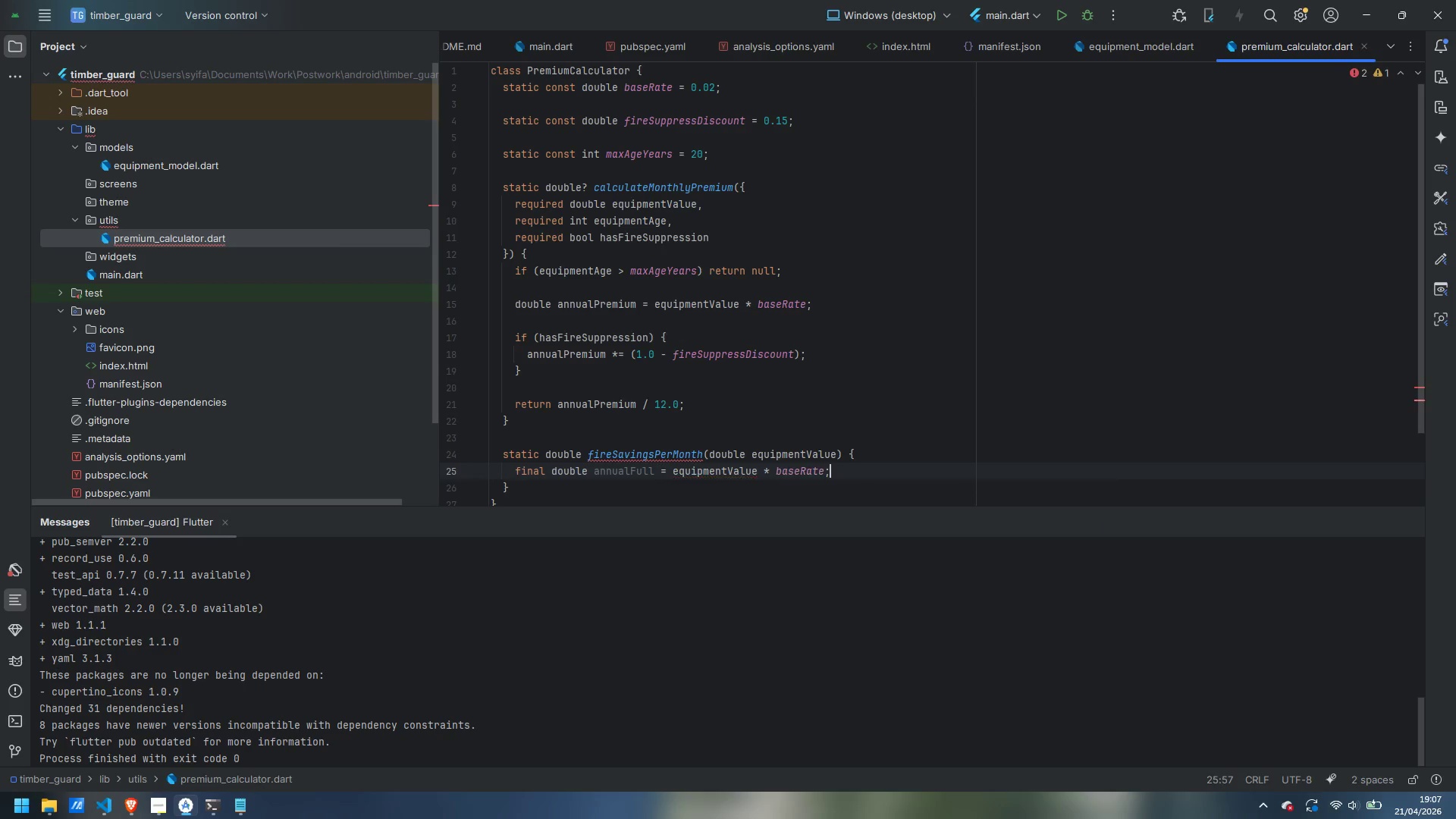 
key(Enter)
 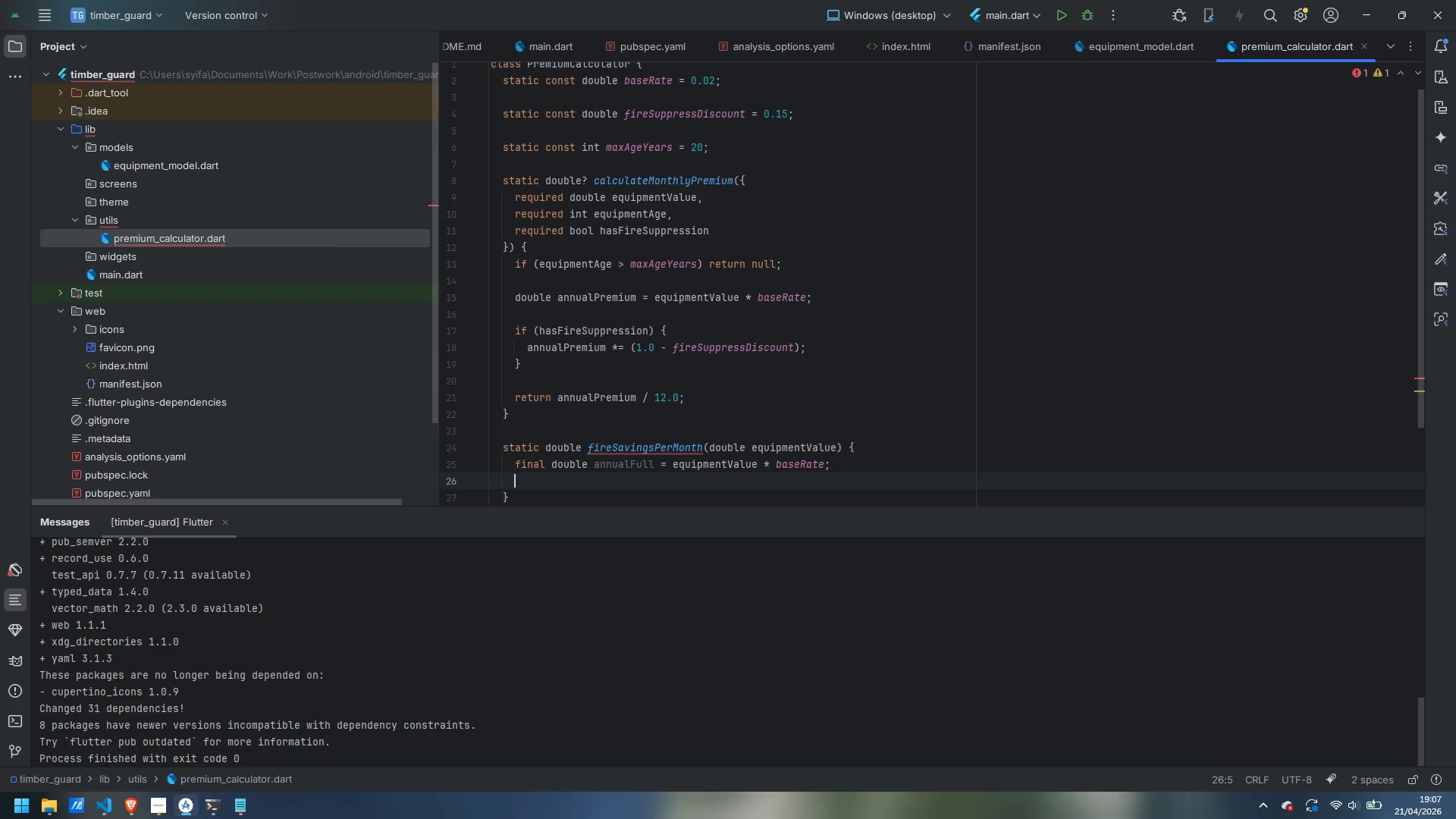 
type(return (annualFull * fireSuppressDiscount)
 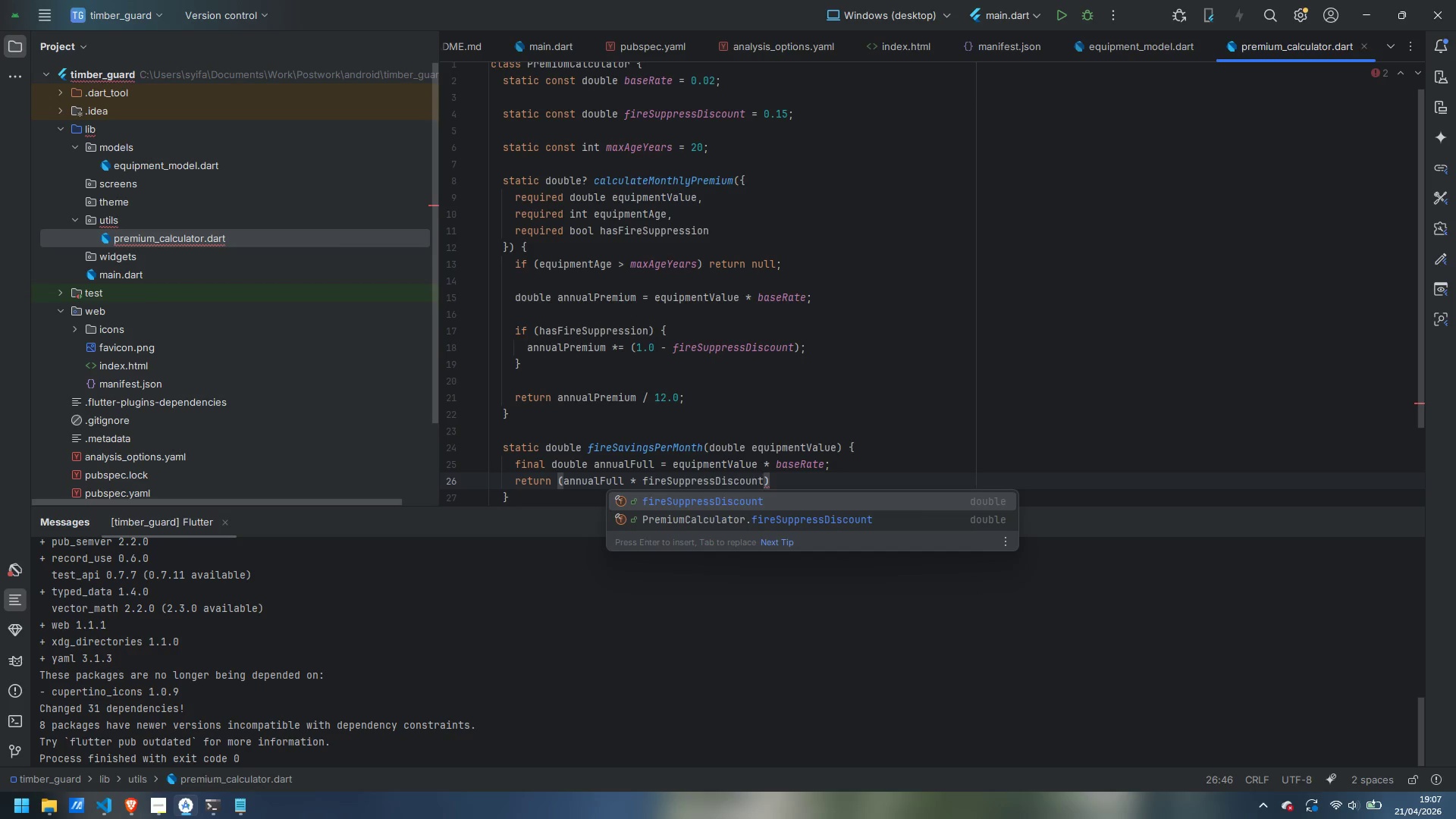 
key(ArrowRight)
 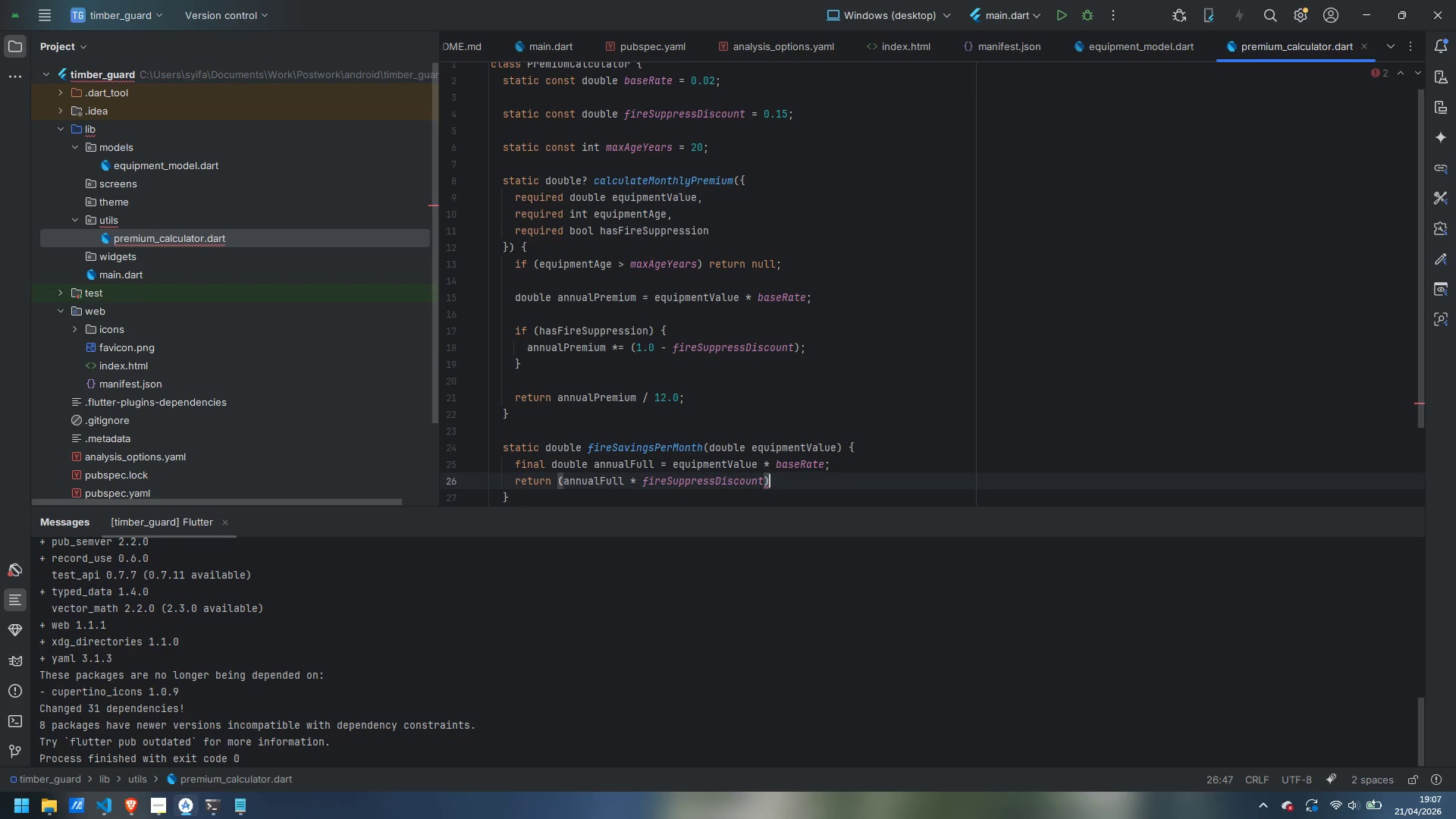 
key(Semicolon)
 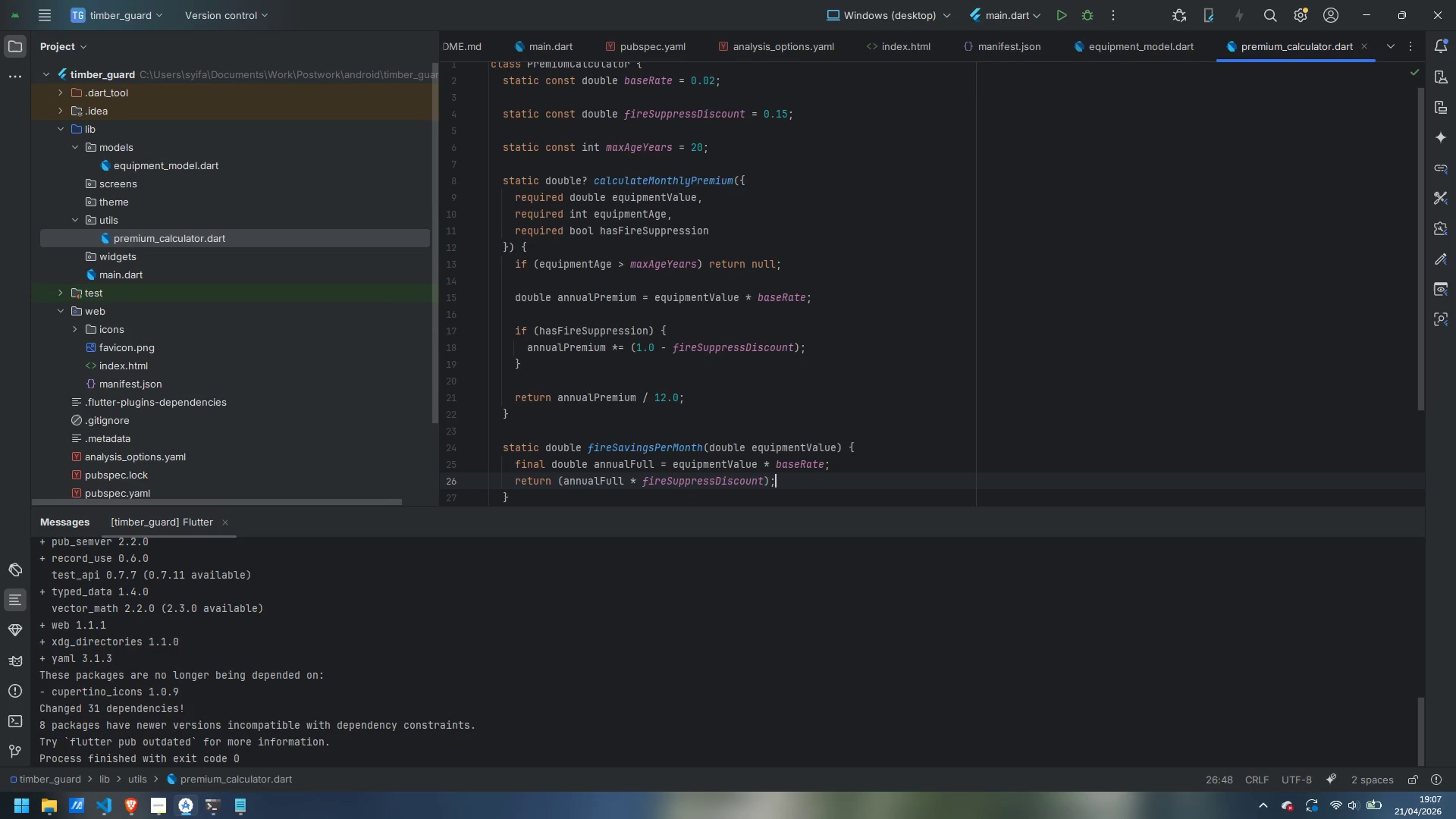 
key(ArrowLeft)
 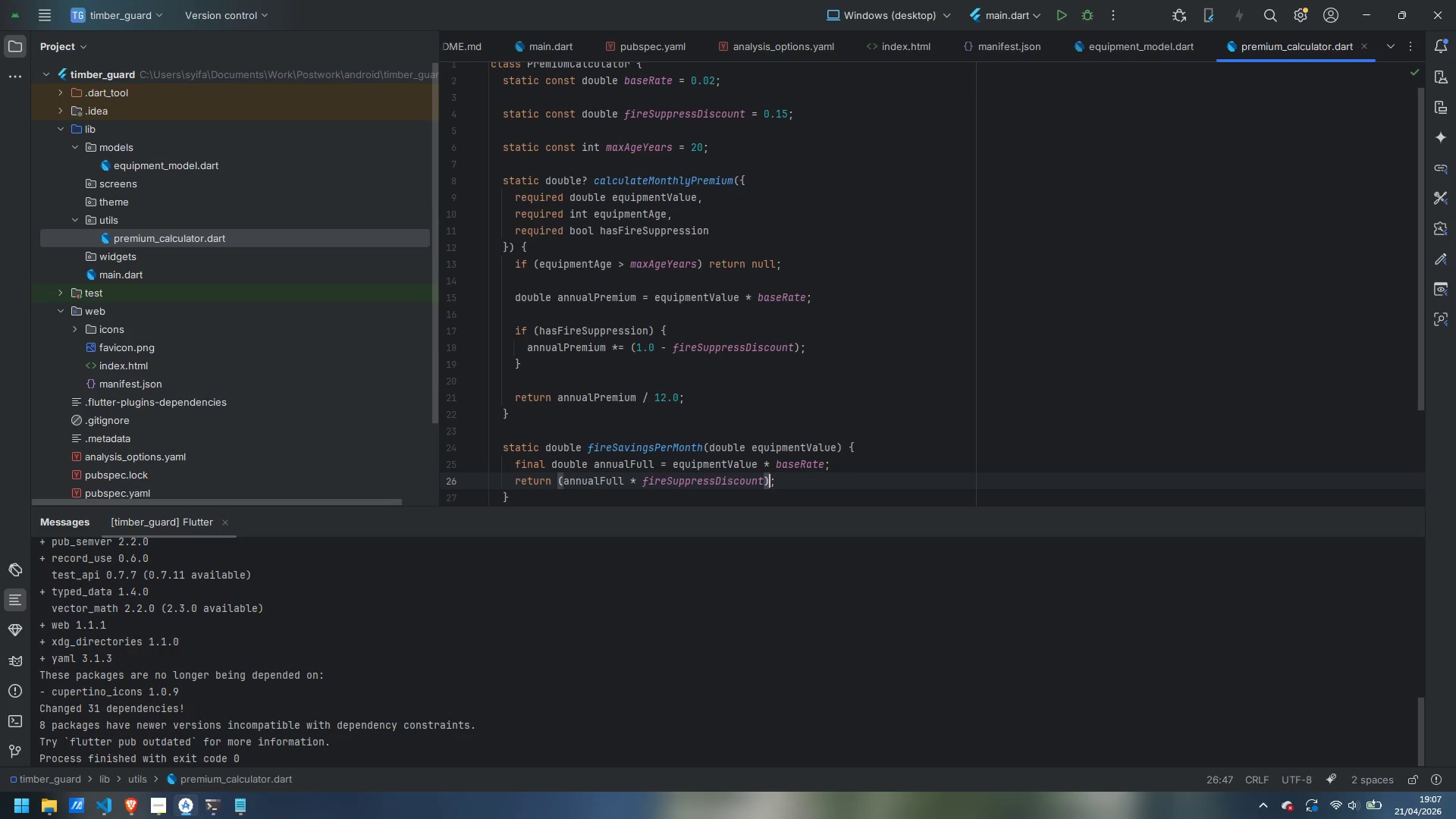 
type( / 12)
 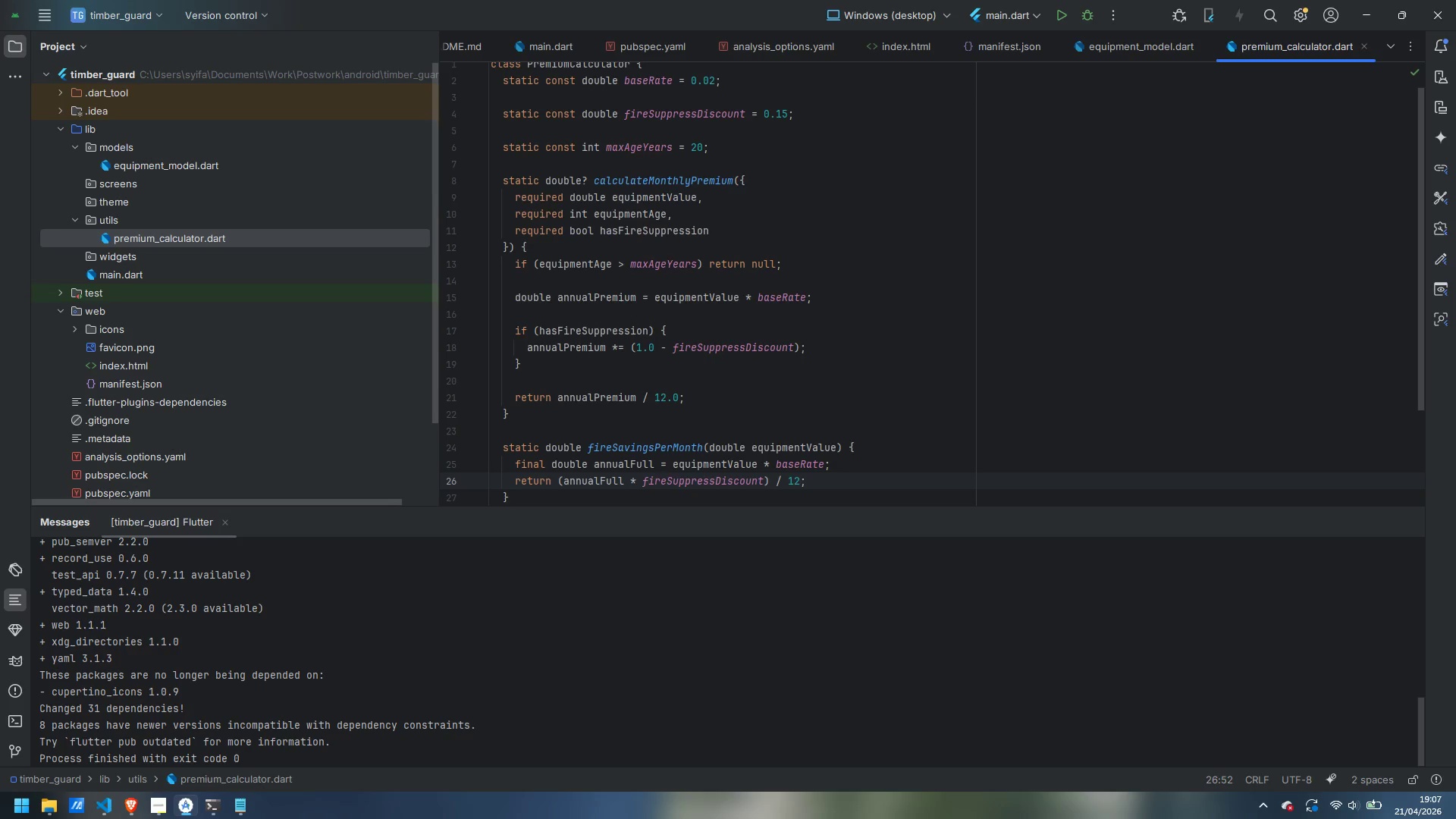 
wait(5.73)
 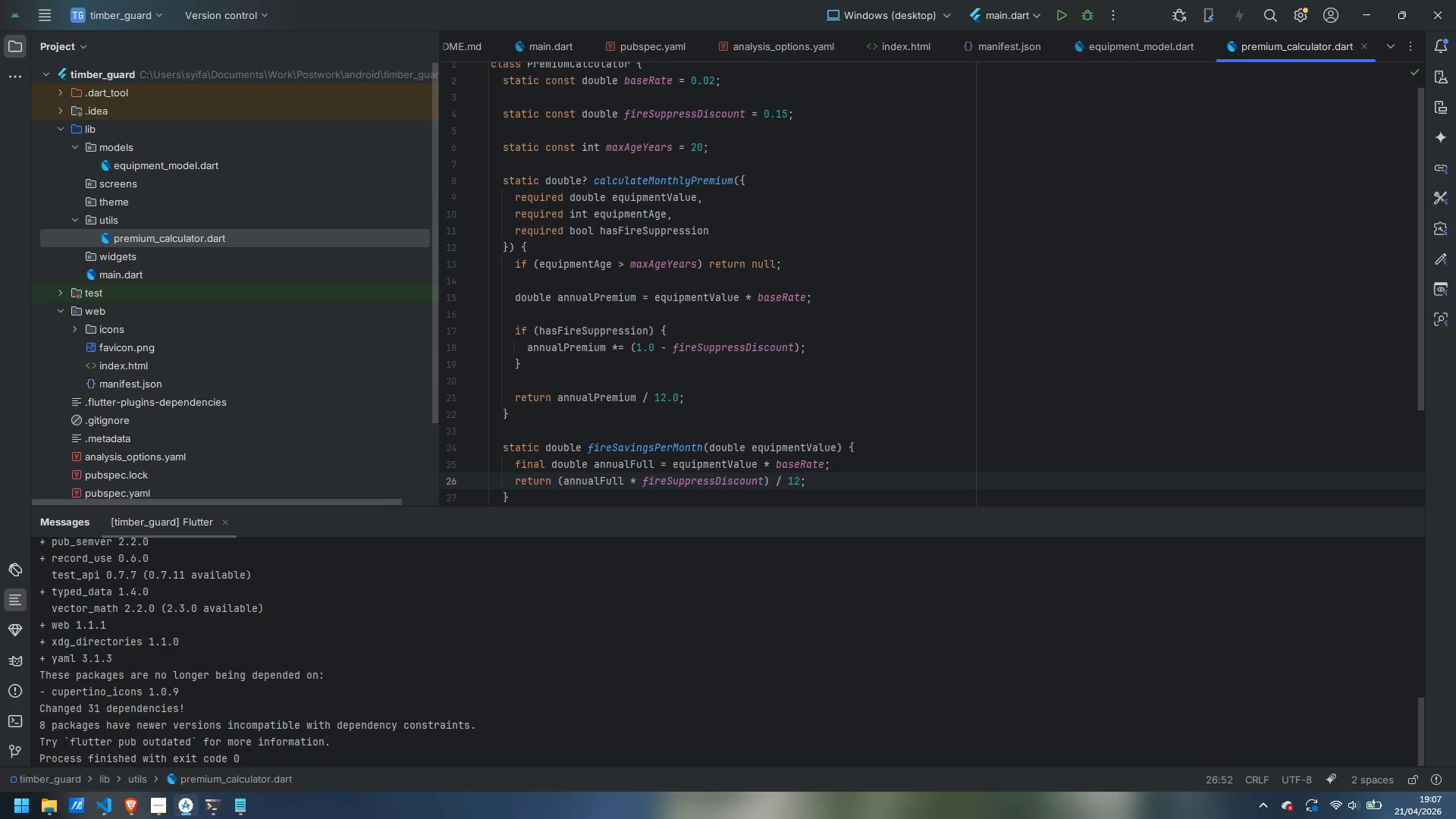 
scroll: coordinate [587, 294], scroll_direction: up, amount: 12.0
 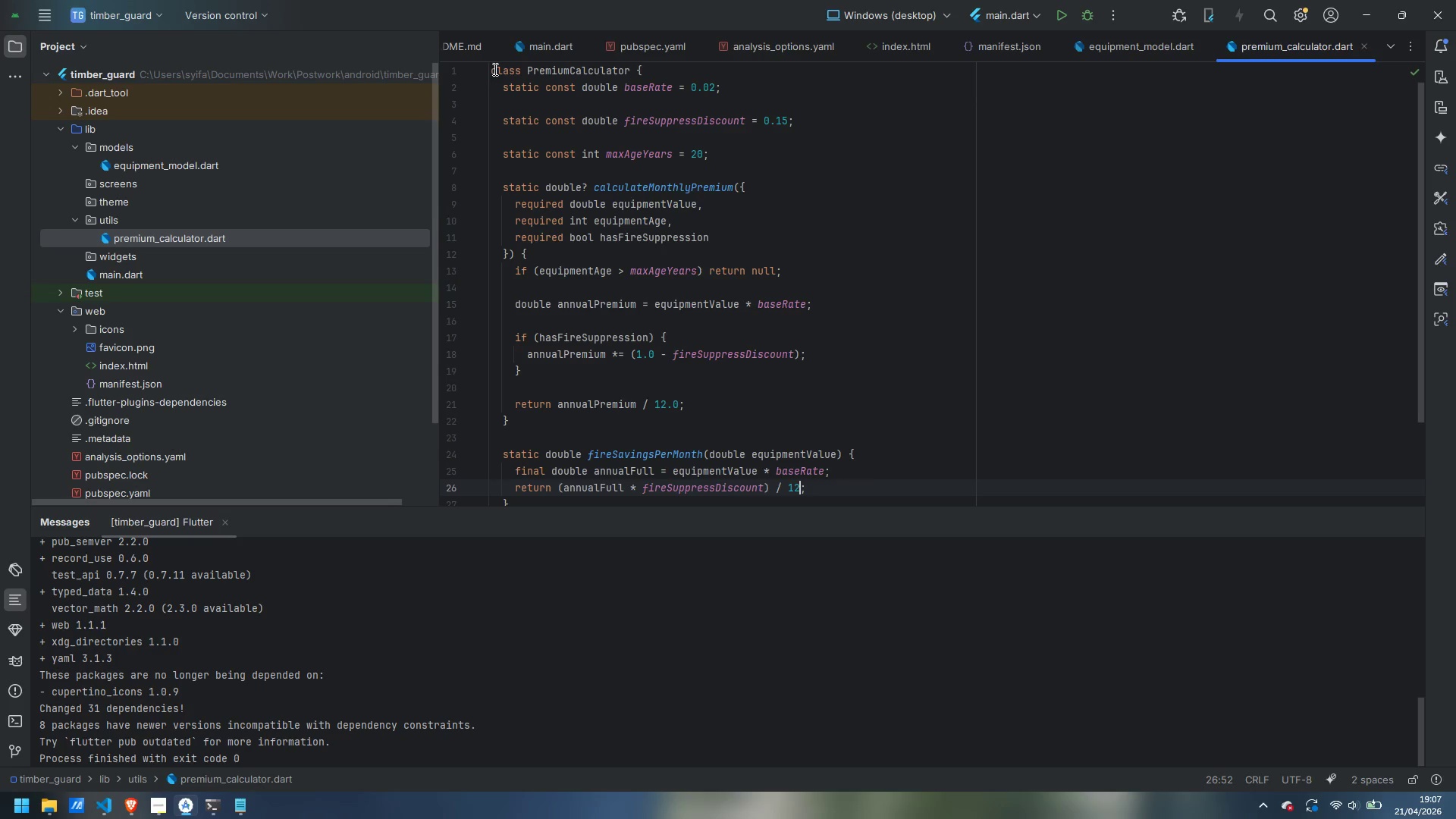 
left_click([494, 69])
 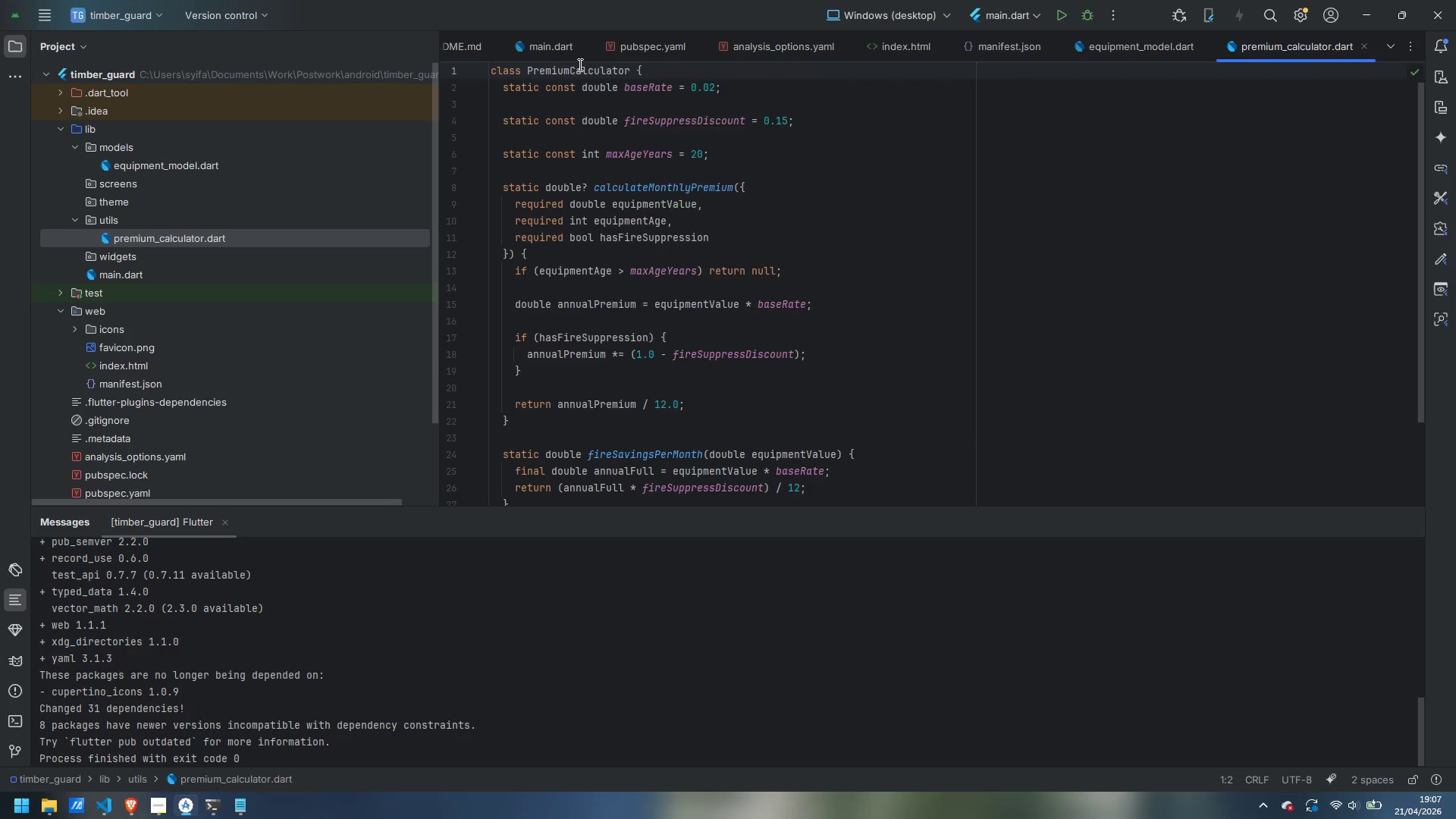 
key(ArrowLeft)
 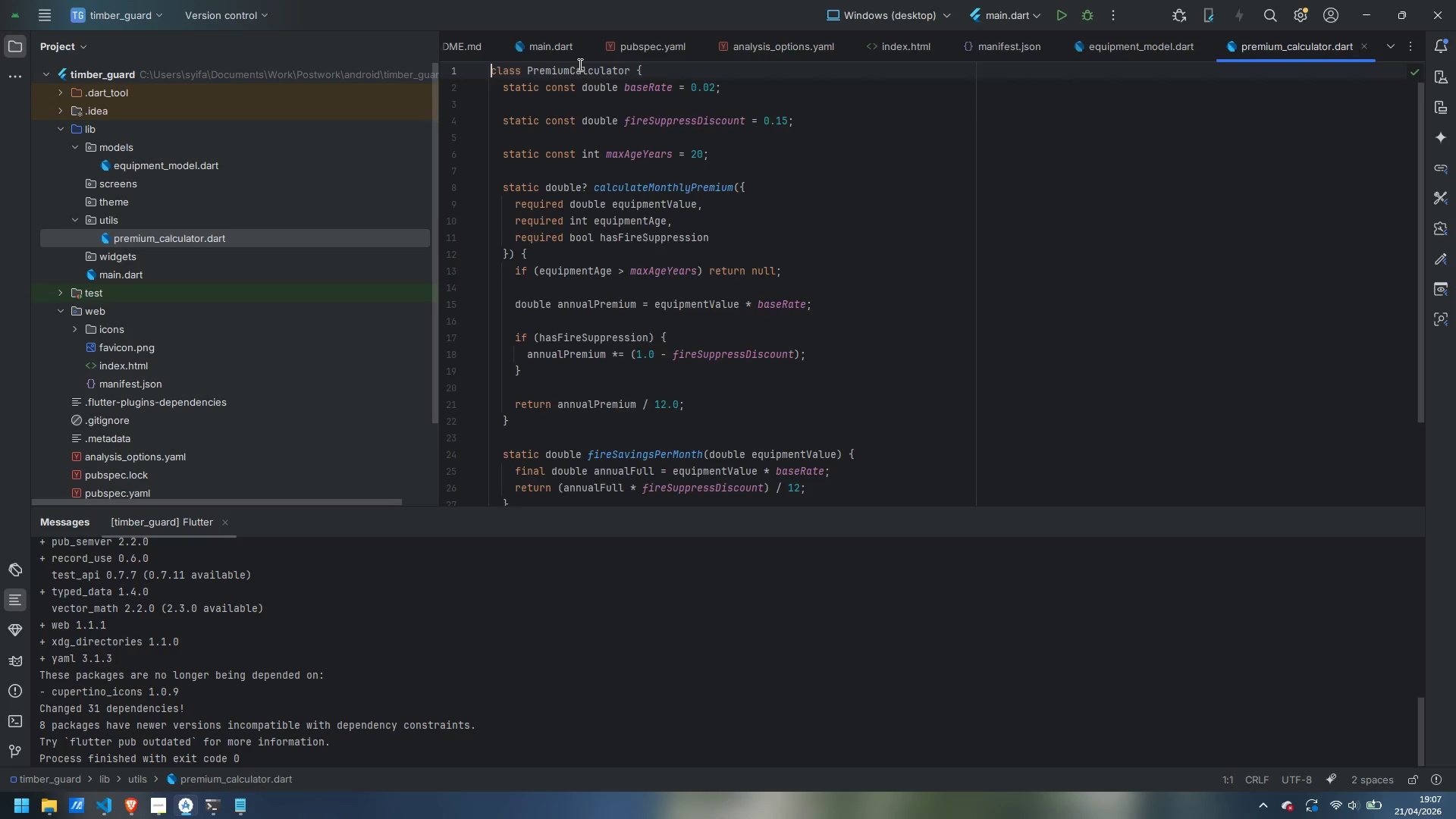 
key(Enter)
 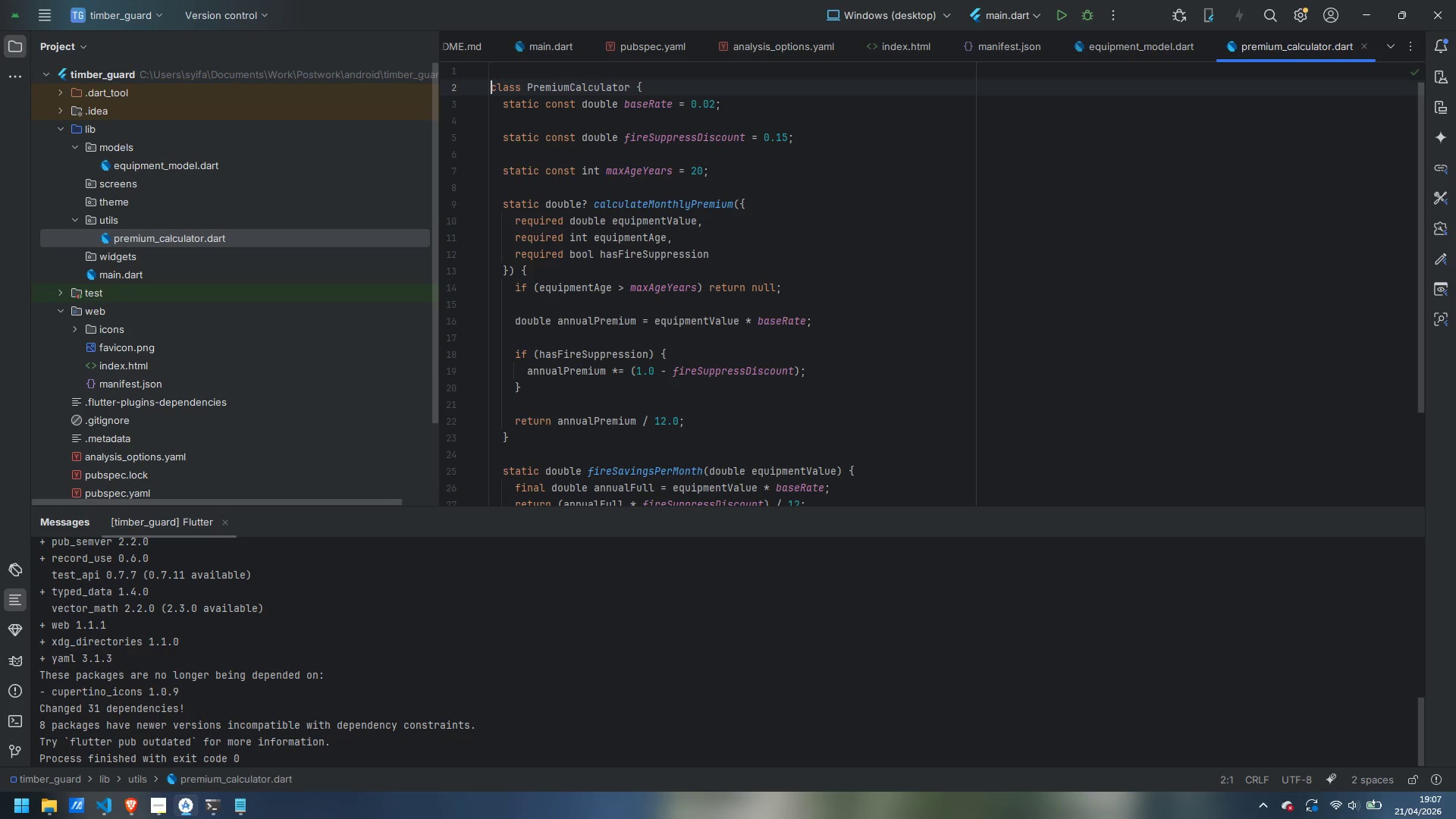 
key(ArrowUp)
 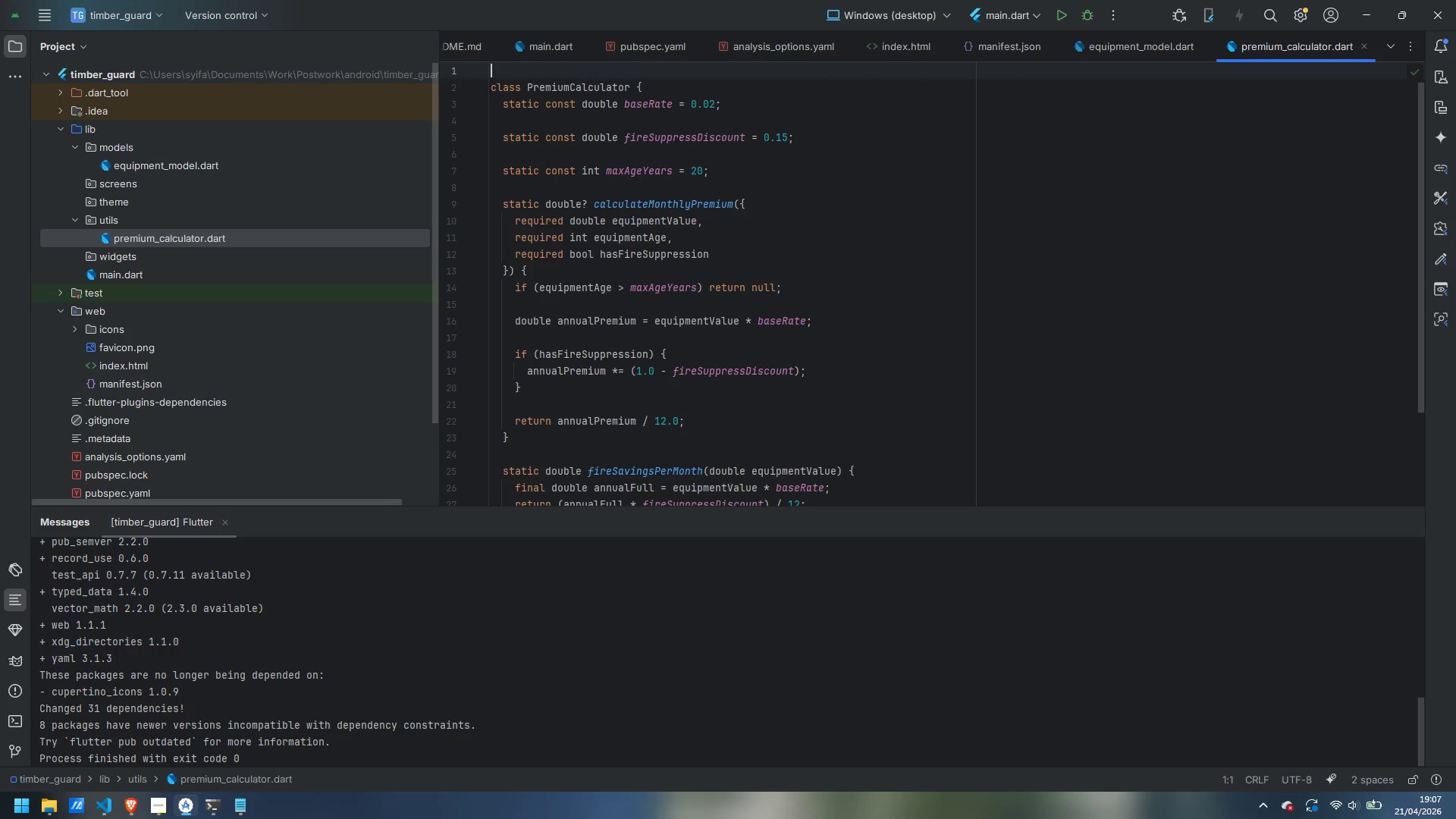 
type(/// Stateless calculation engine for the TimberGFu)
key(Backspace)
key(Backspace)
type(uard premoiu)
key(Backspace)
key(Backspace)
type(um estimator.)
 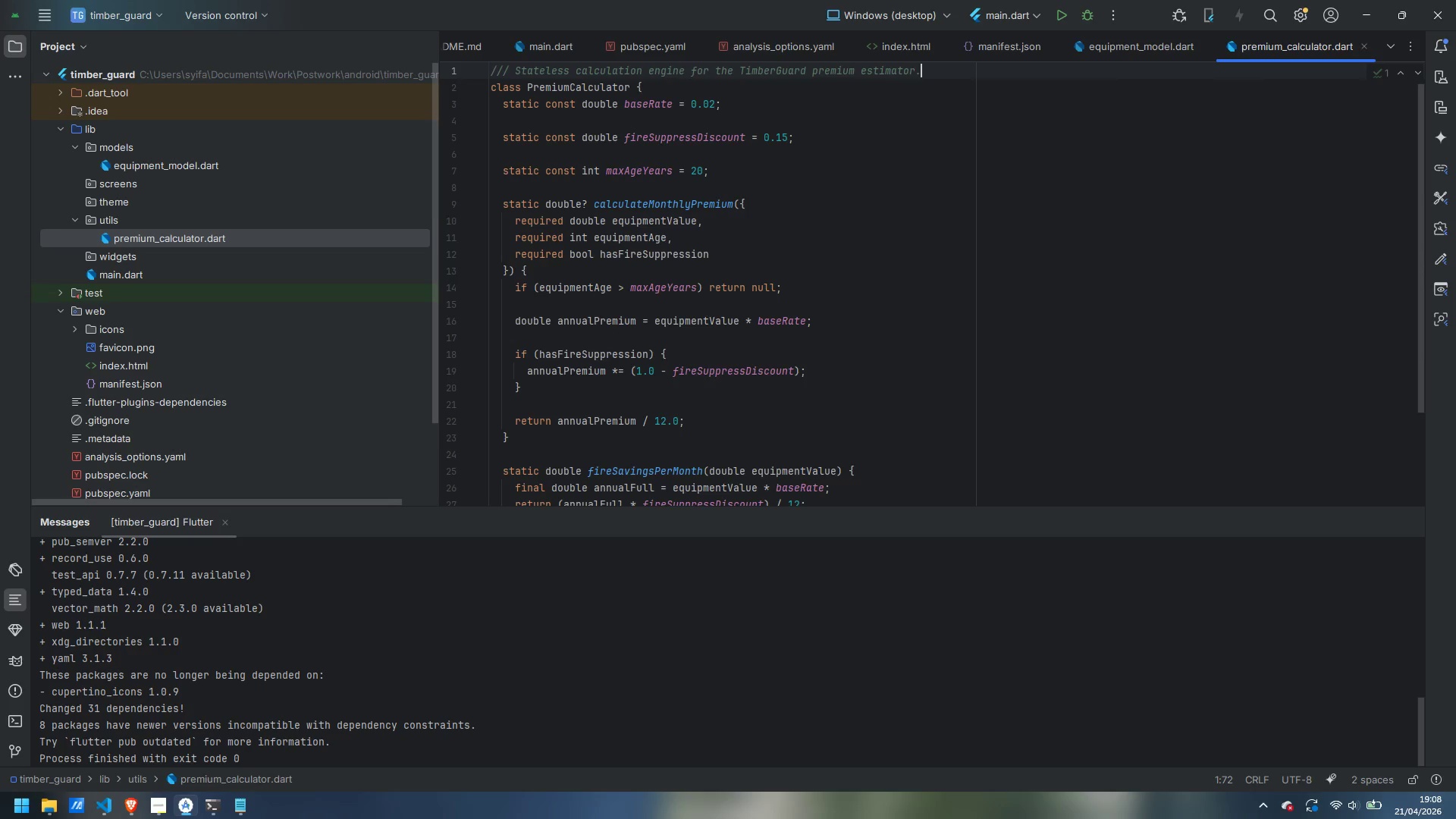 
key(Enter)
 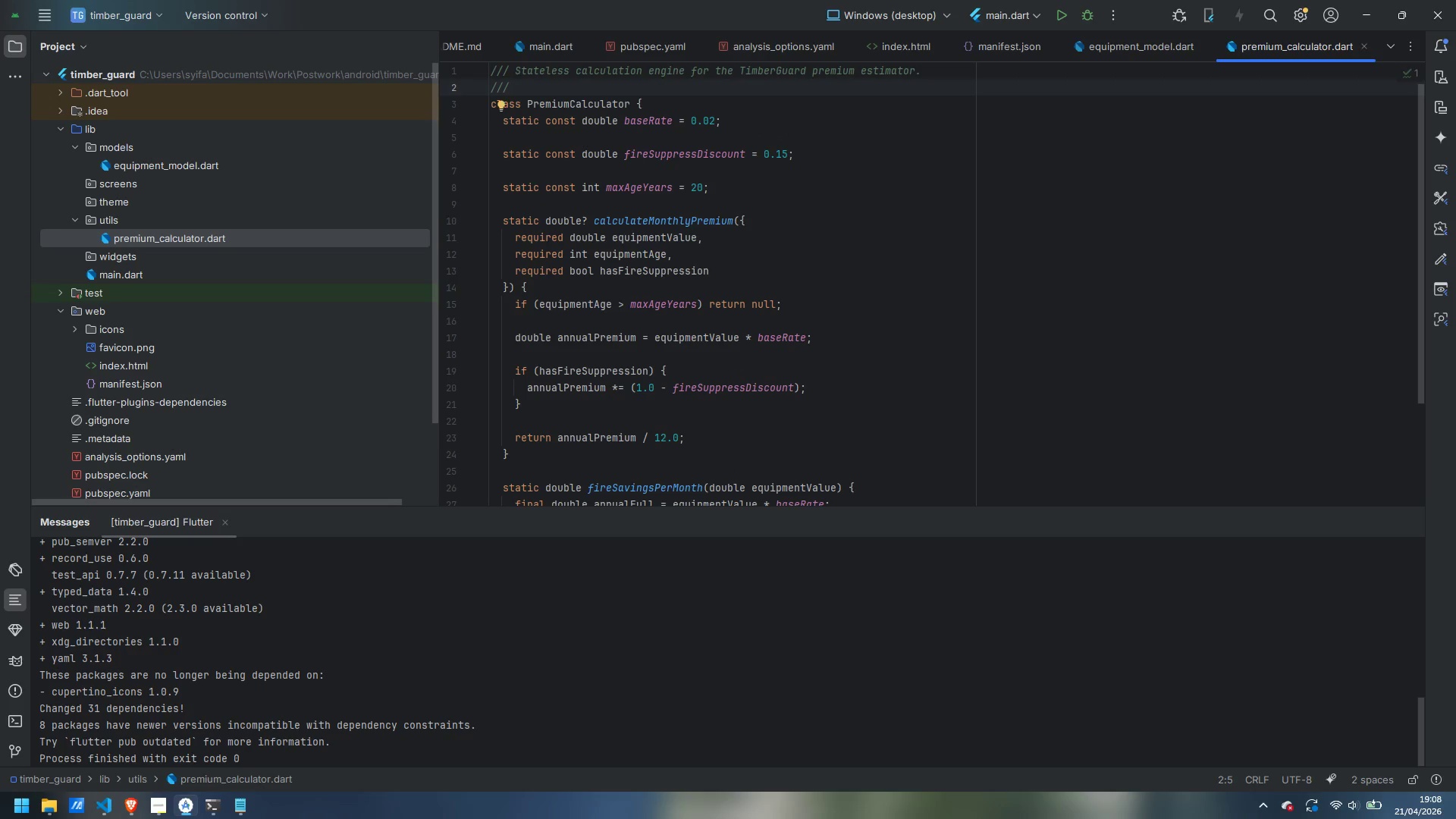 
key(Enter)
 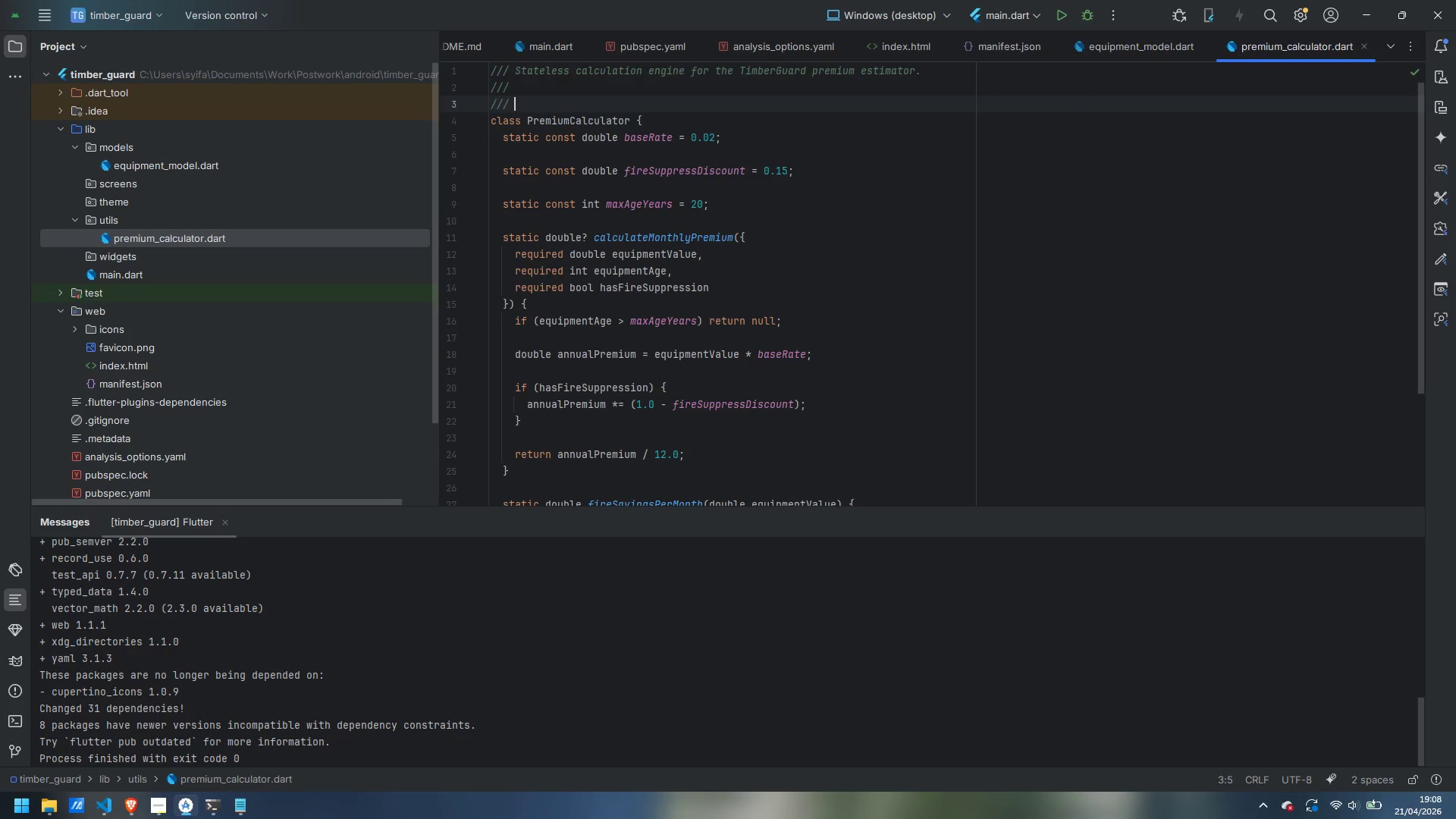 
type(Formula:)
 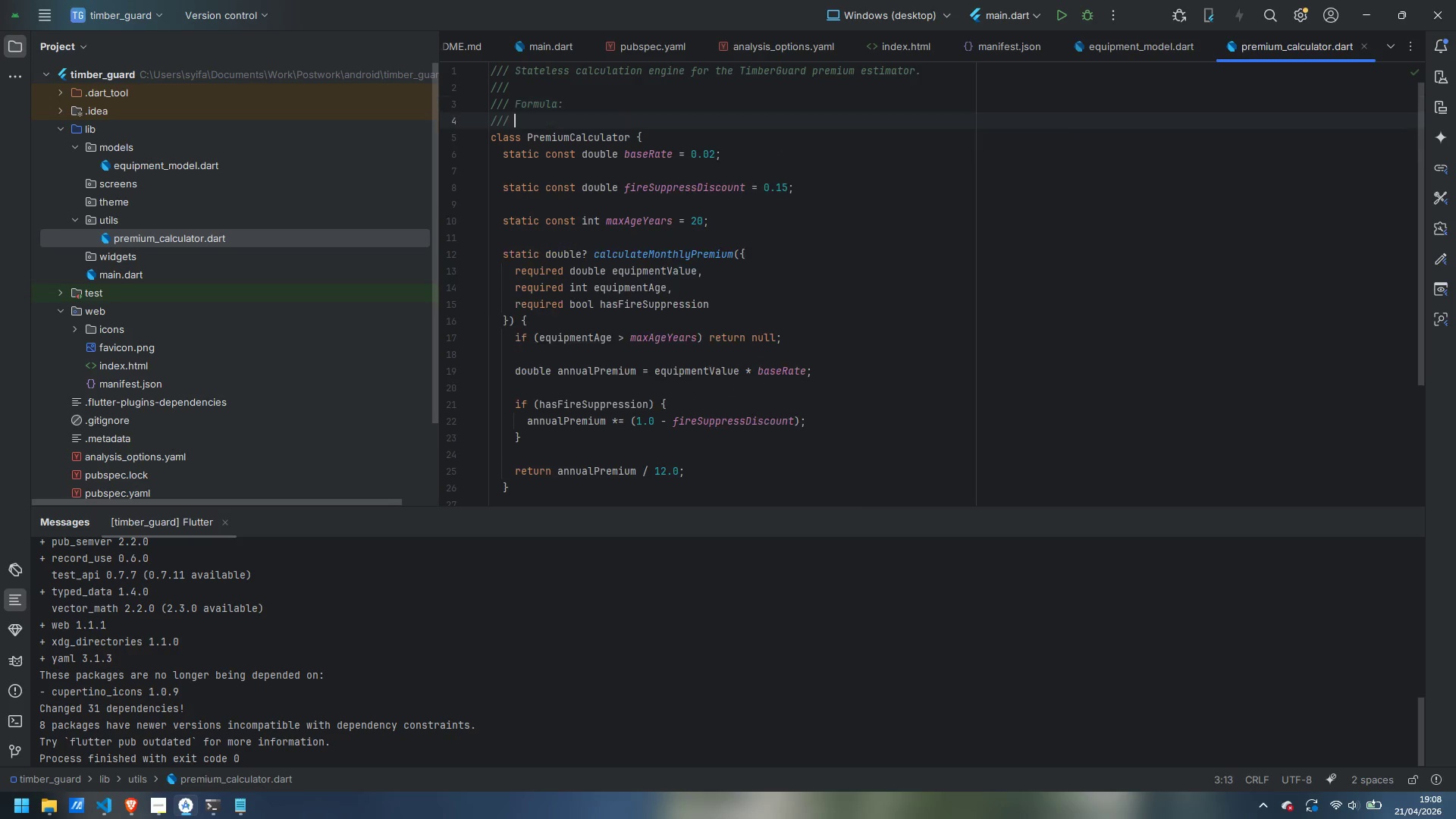 
 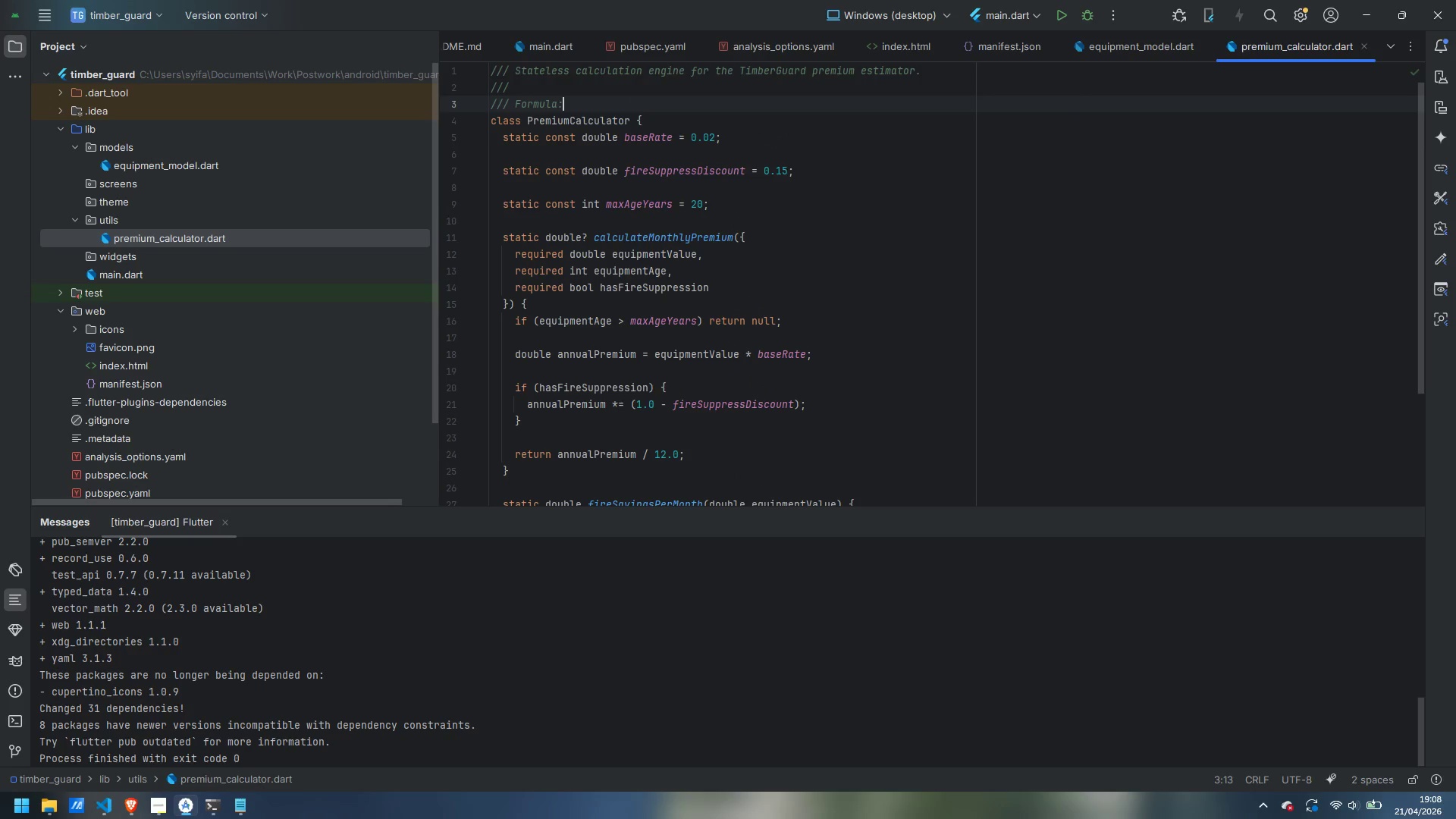 
key(Enter)
 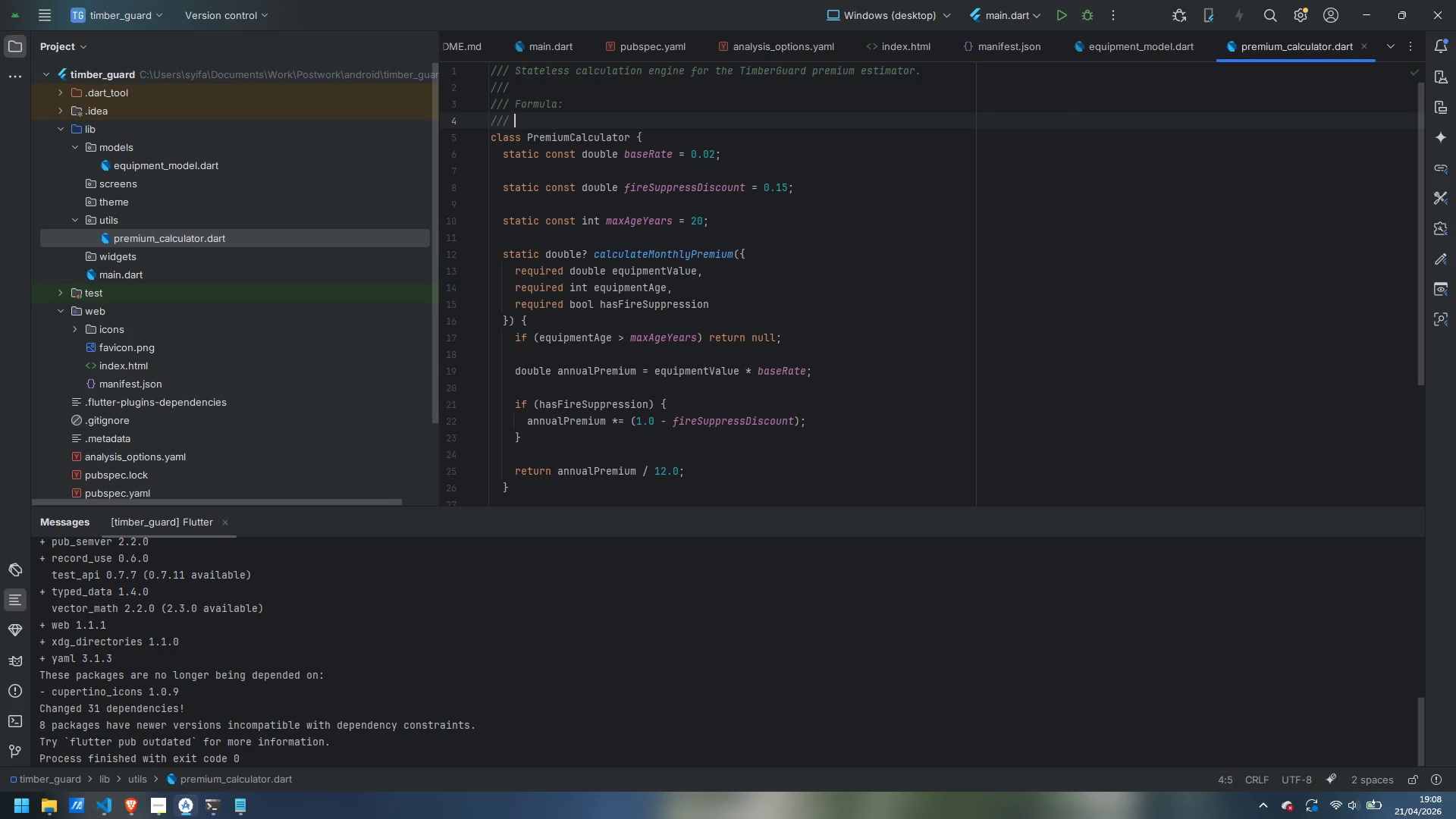 
key(Tab)
type(monthly = (equipmentVAlue x )
 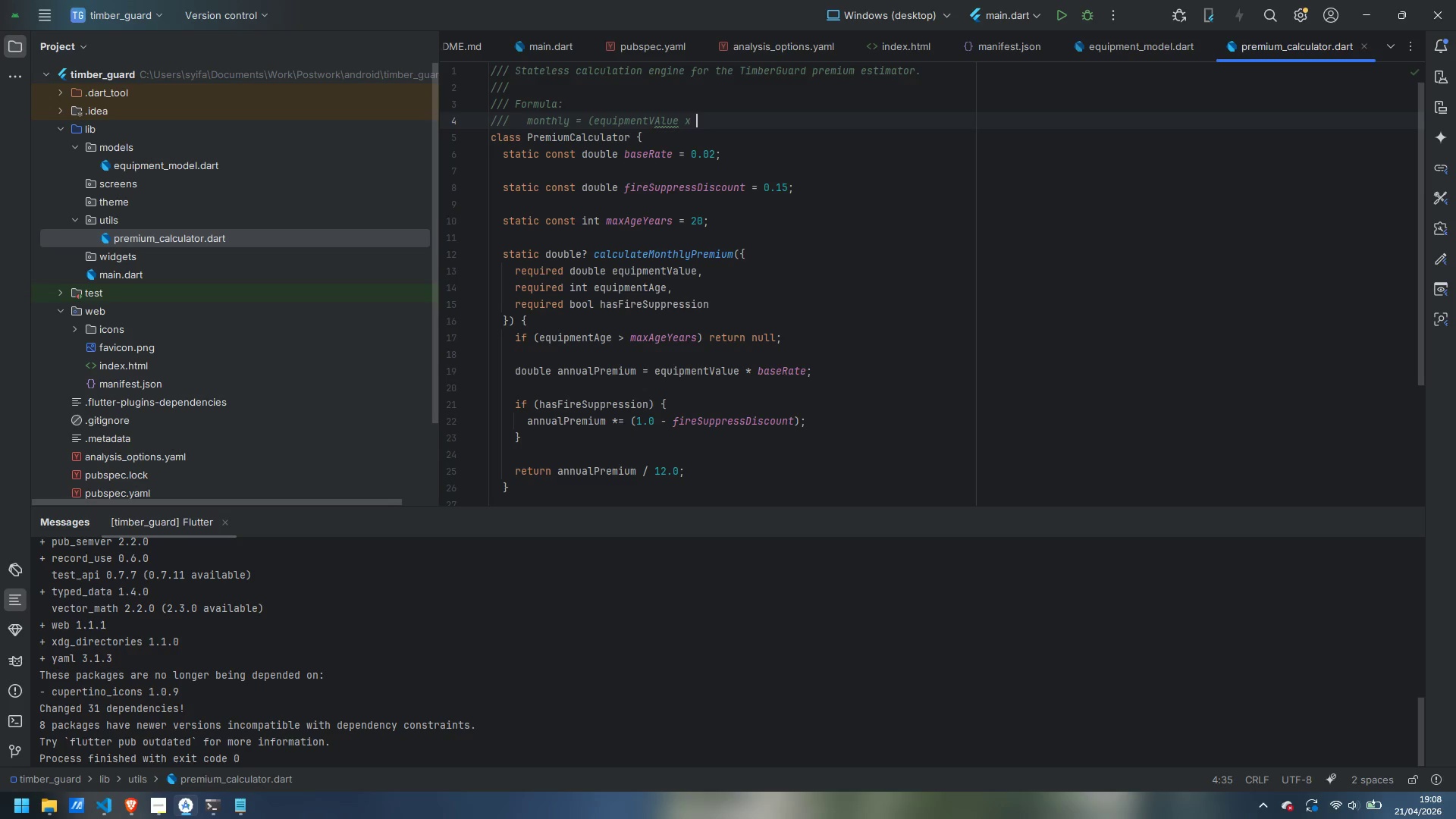 
key(ArrowLeft)
 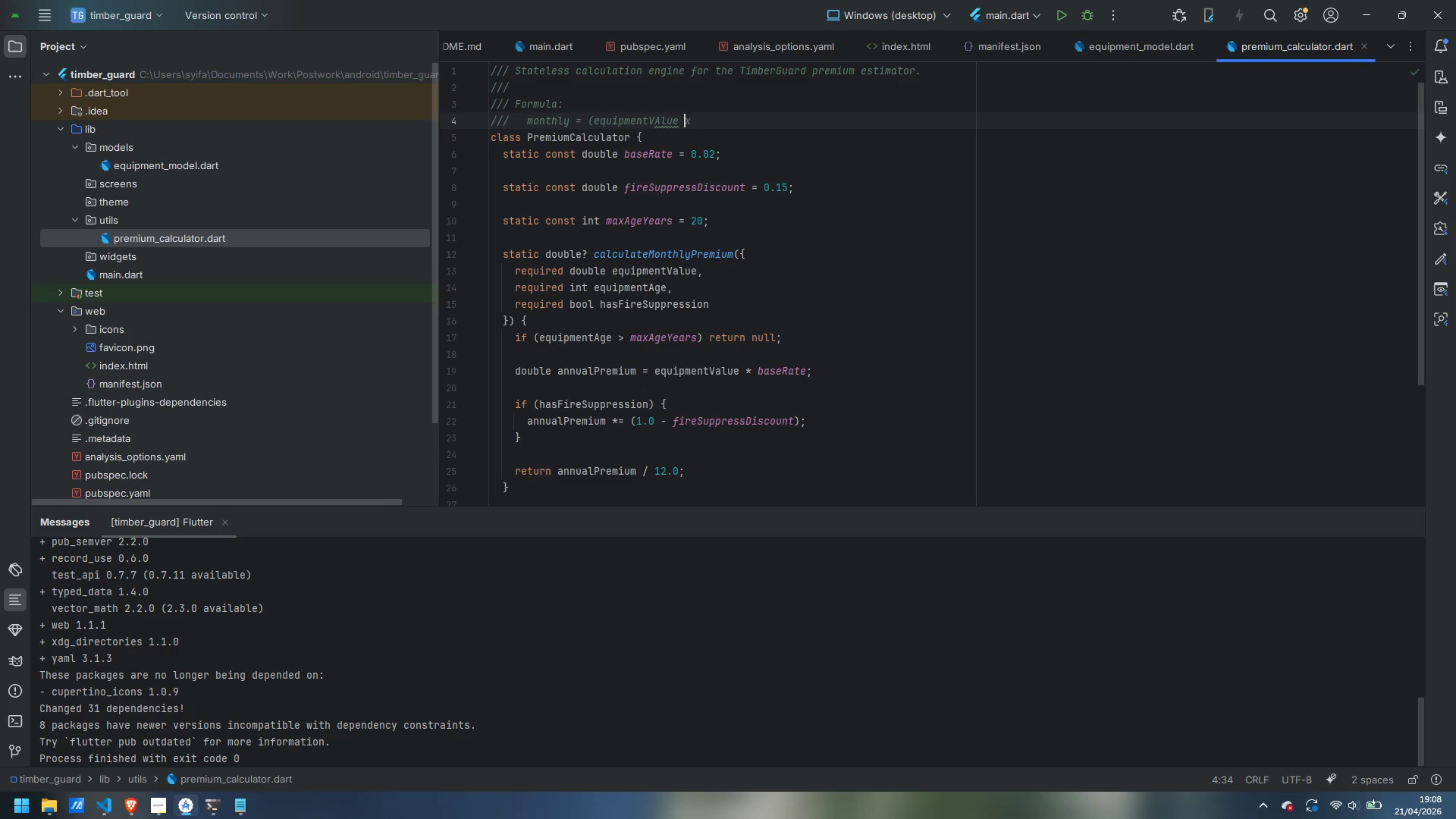 
key(ArrowLeft)
 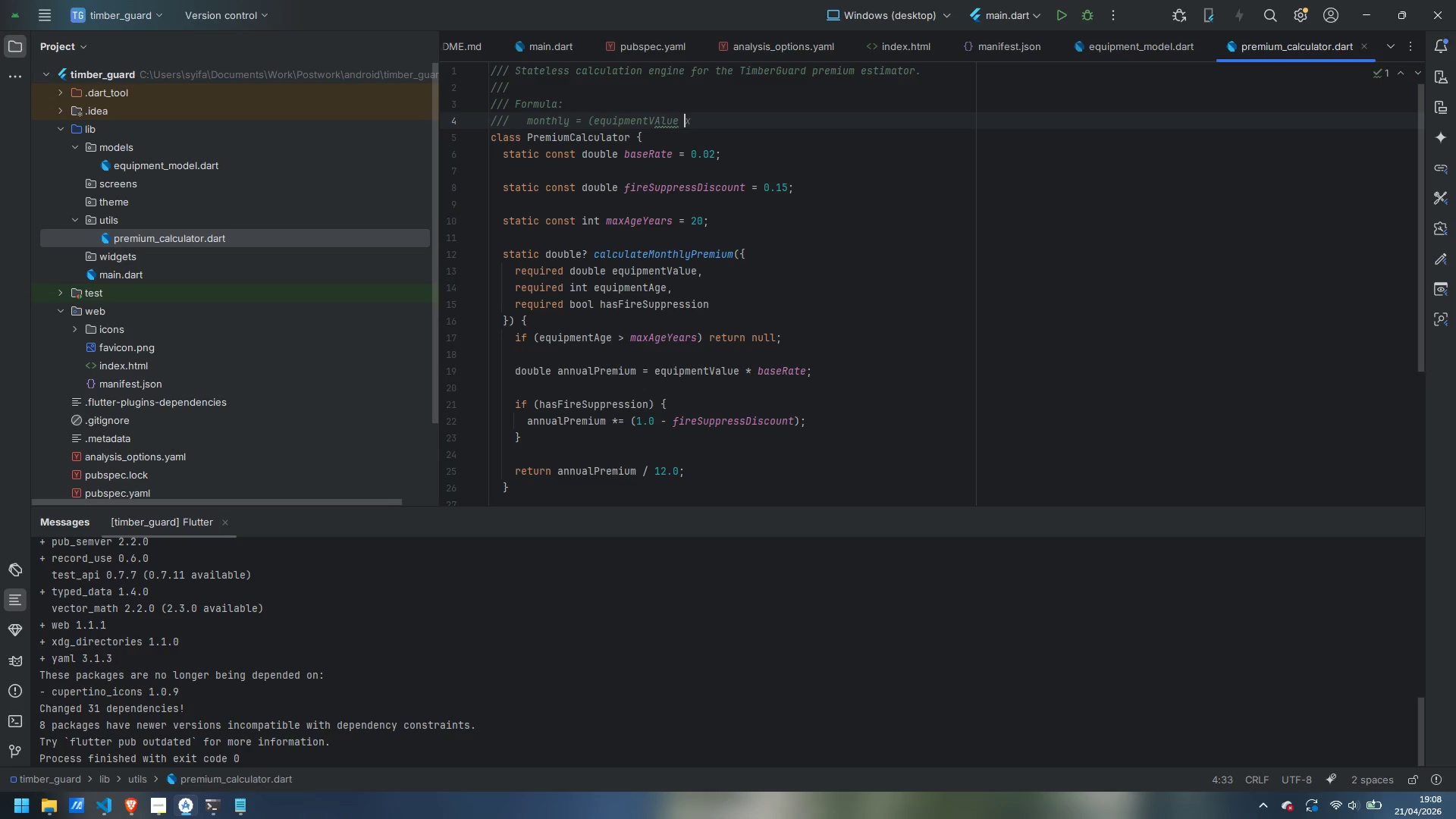 
key(ArrowLeft)
 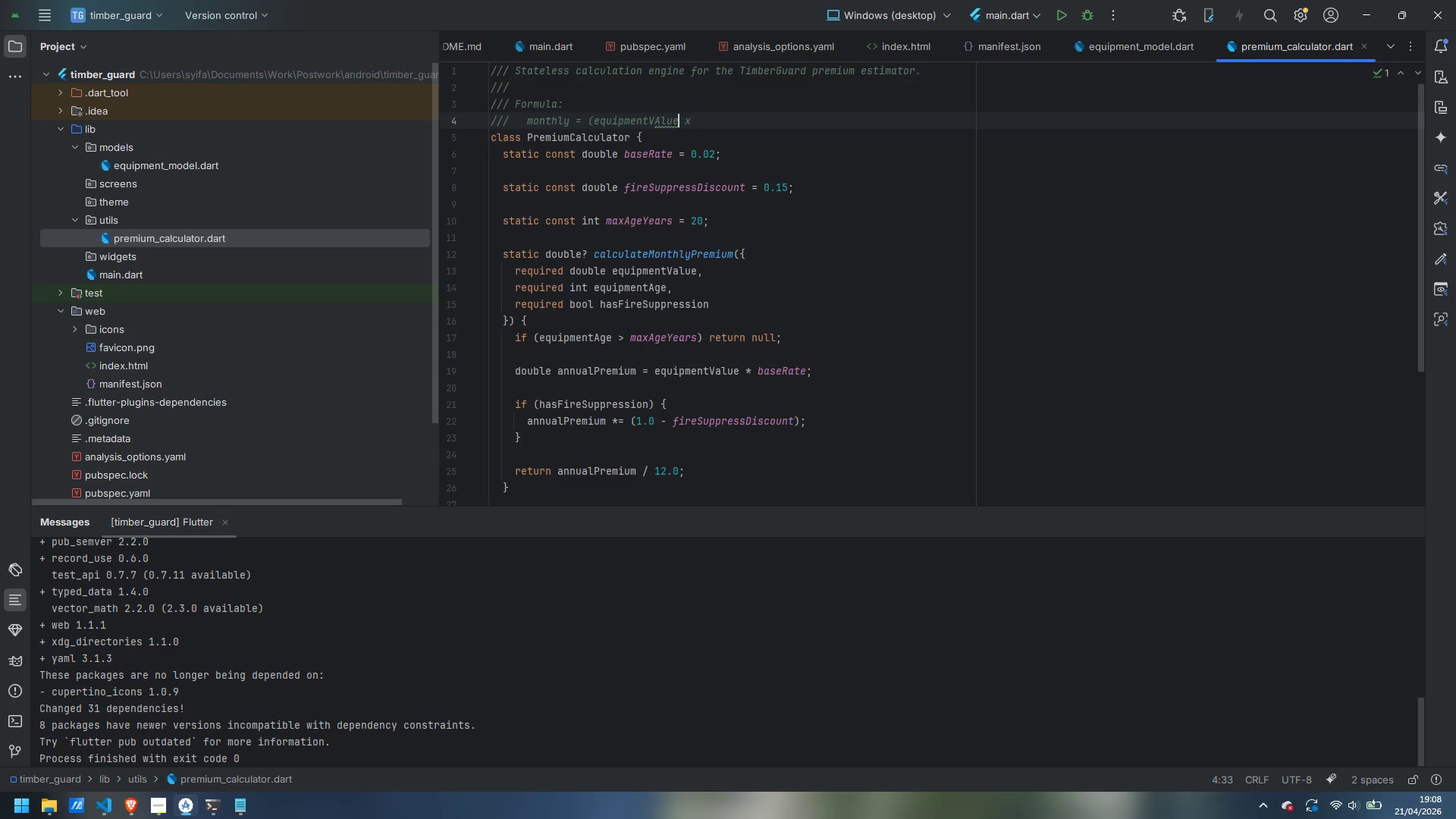 
key(ArrowLeft)
 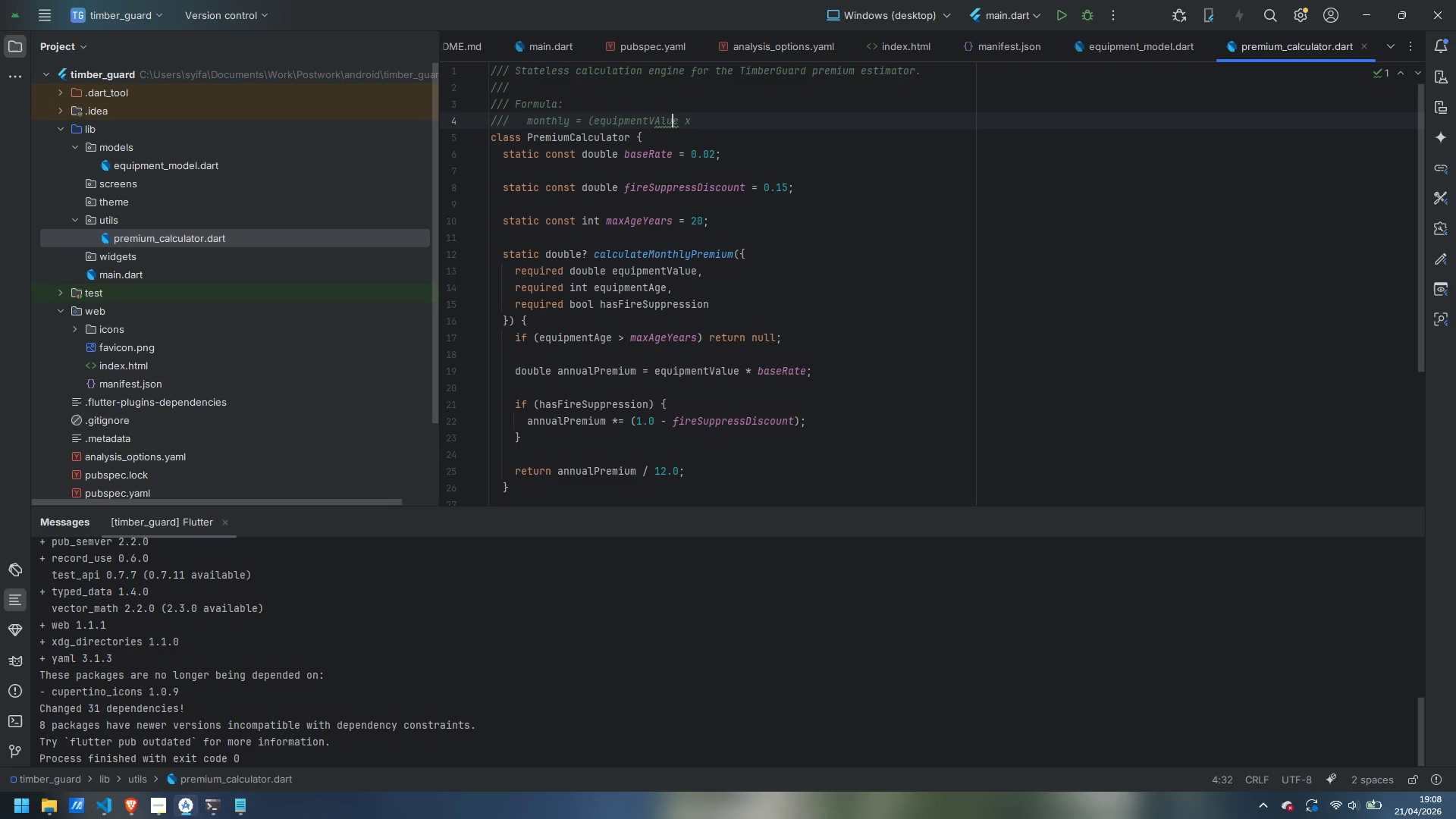 
key(ArrowLeft)
 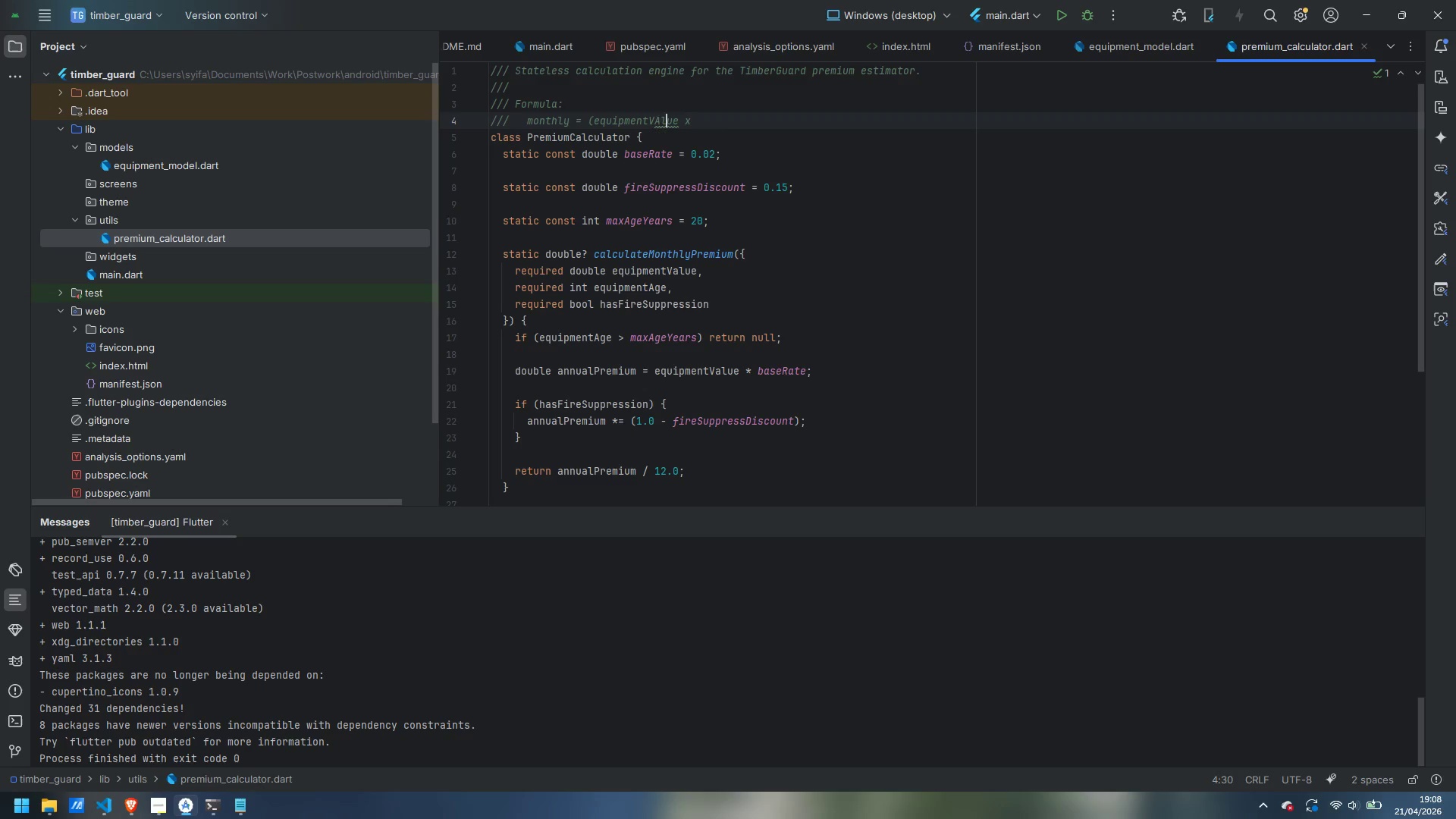 
key(ArrowLeft)
 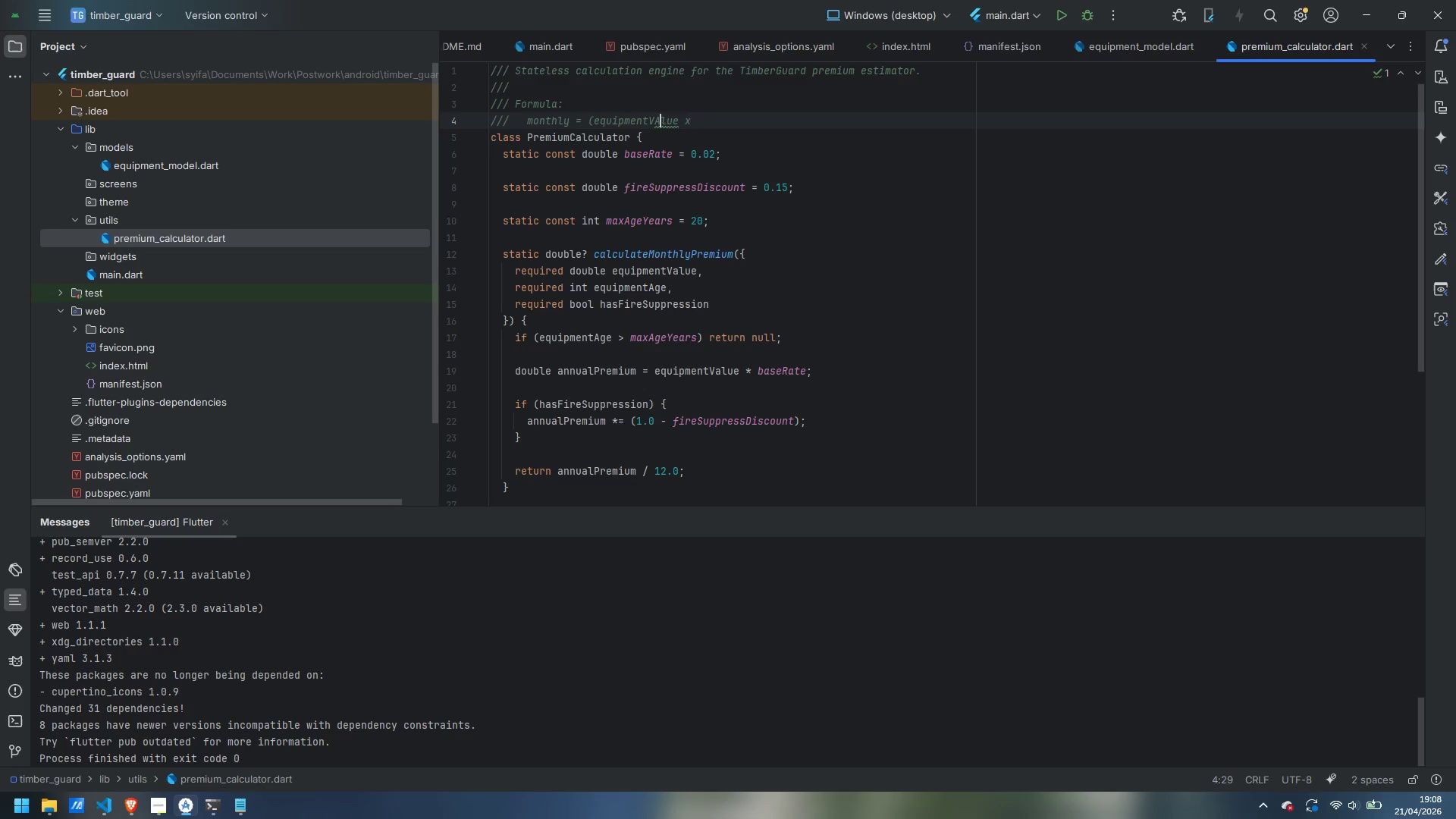 
key(Backspace)
 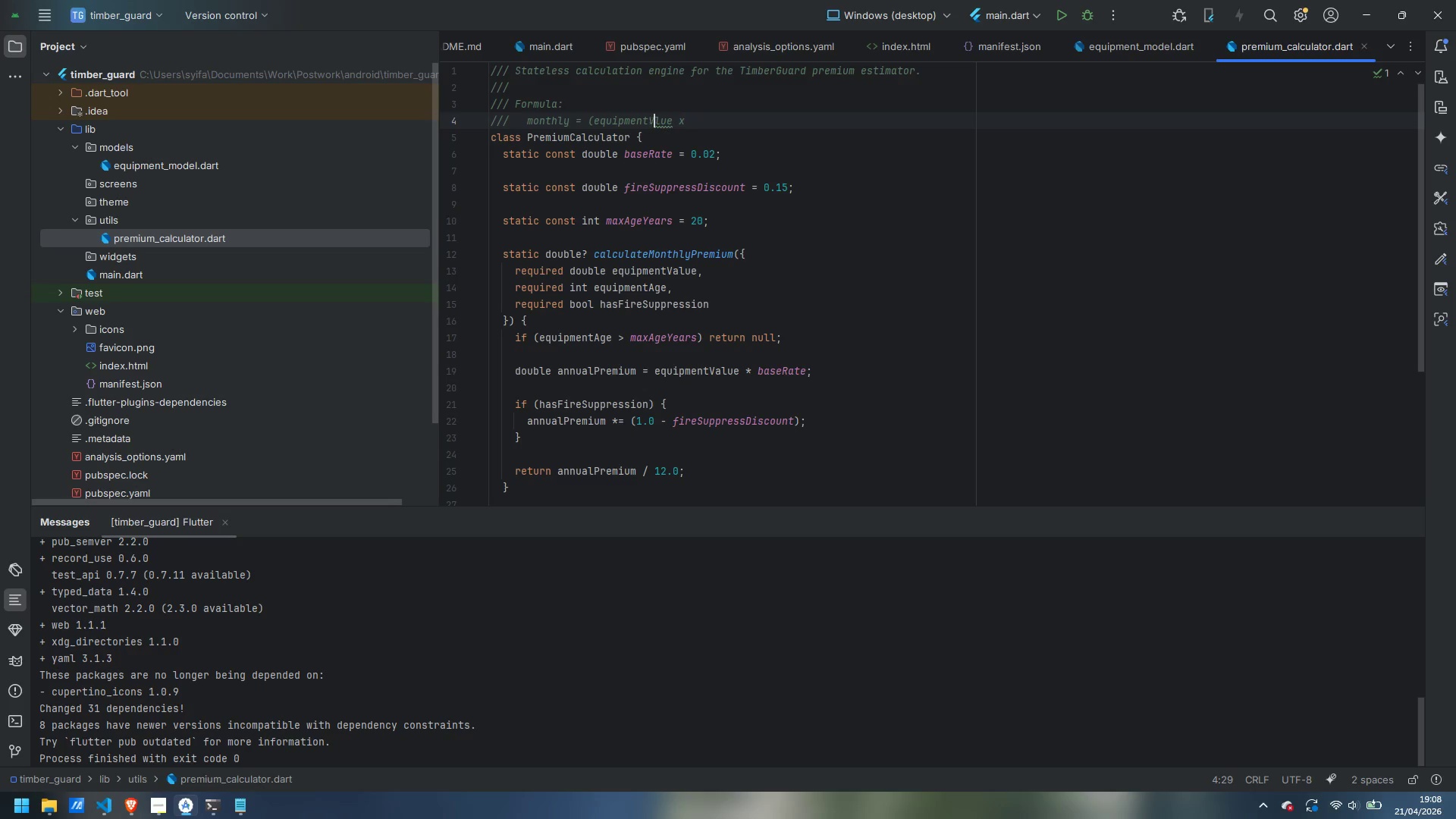 
key(A)
 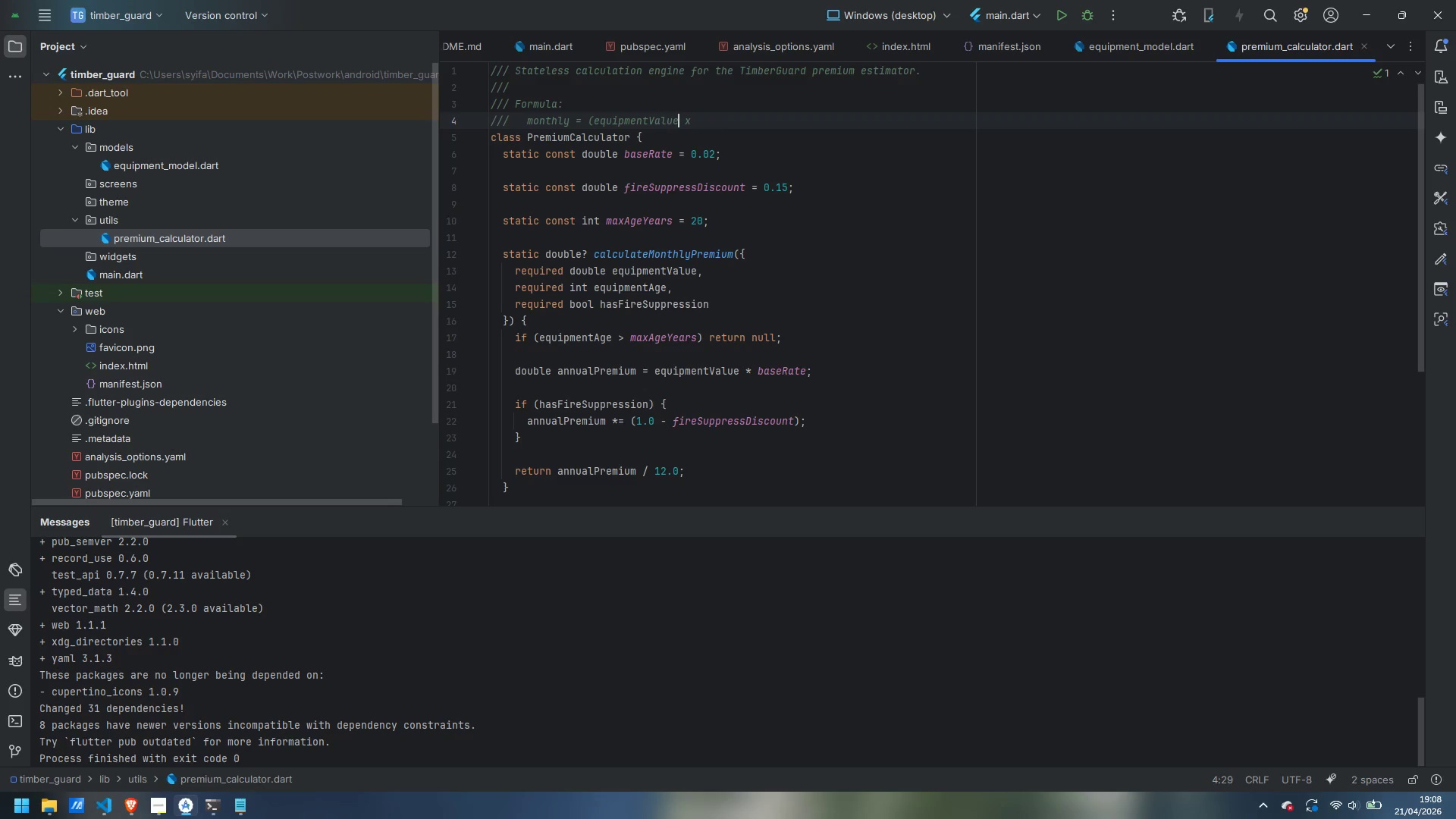 
key(Control+ArrowRight)
 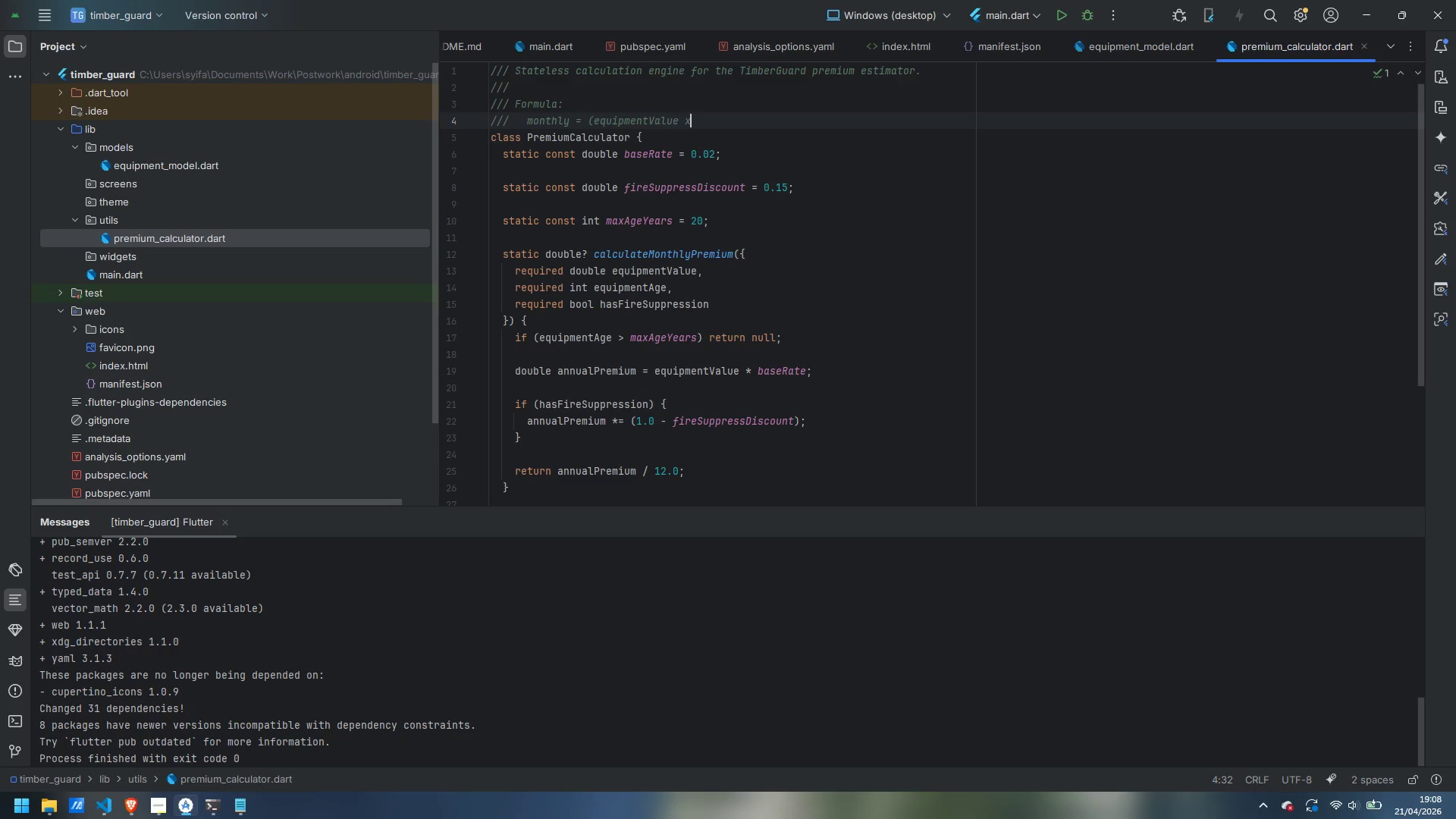 
key(Control+ArrowRight)
 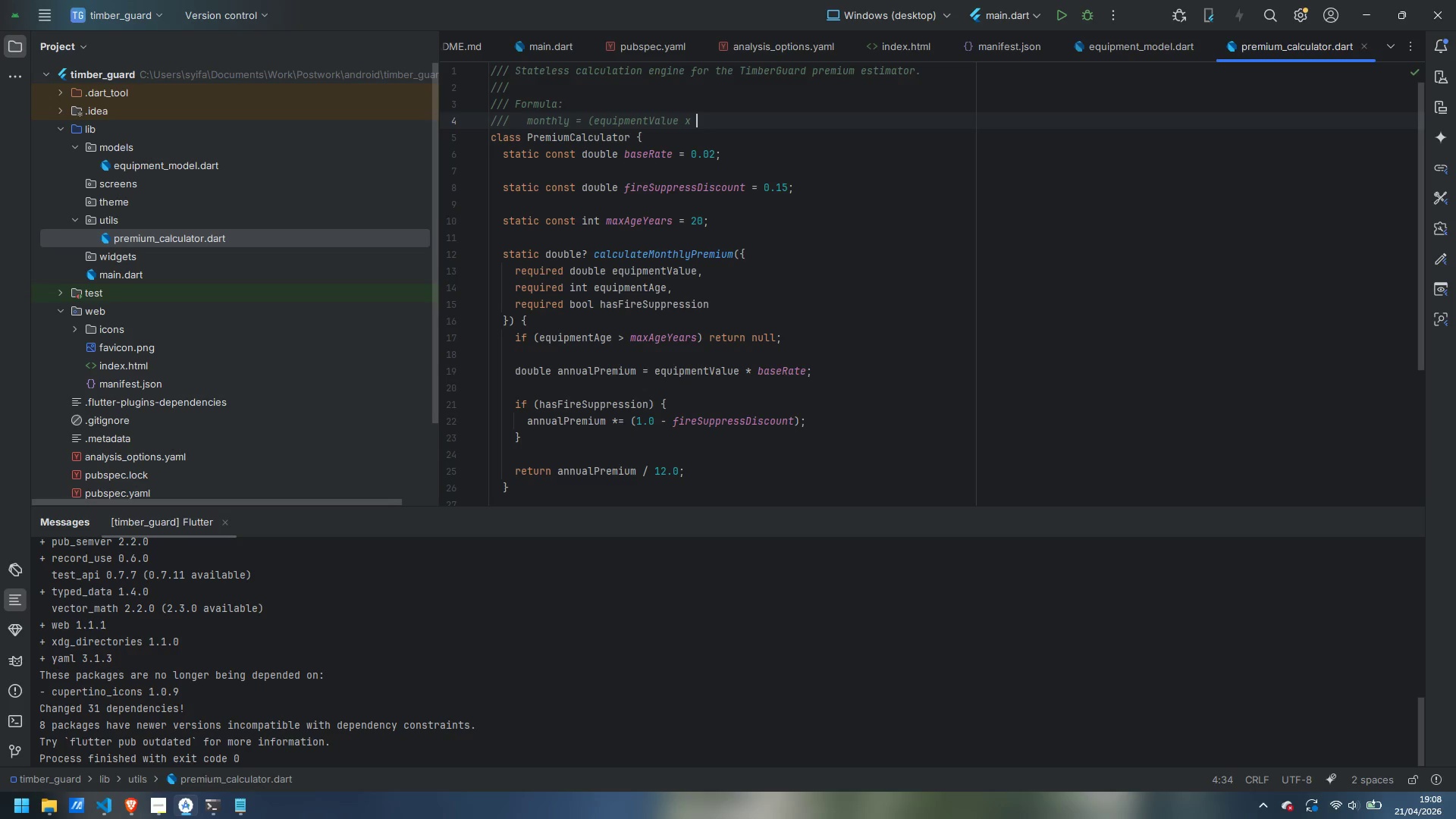 
type( BASE_RATE / 12) x (1 - fireDos)
key(Backspace)
key(Backspace)
type(iscount?))
 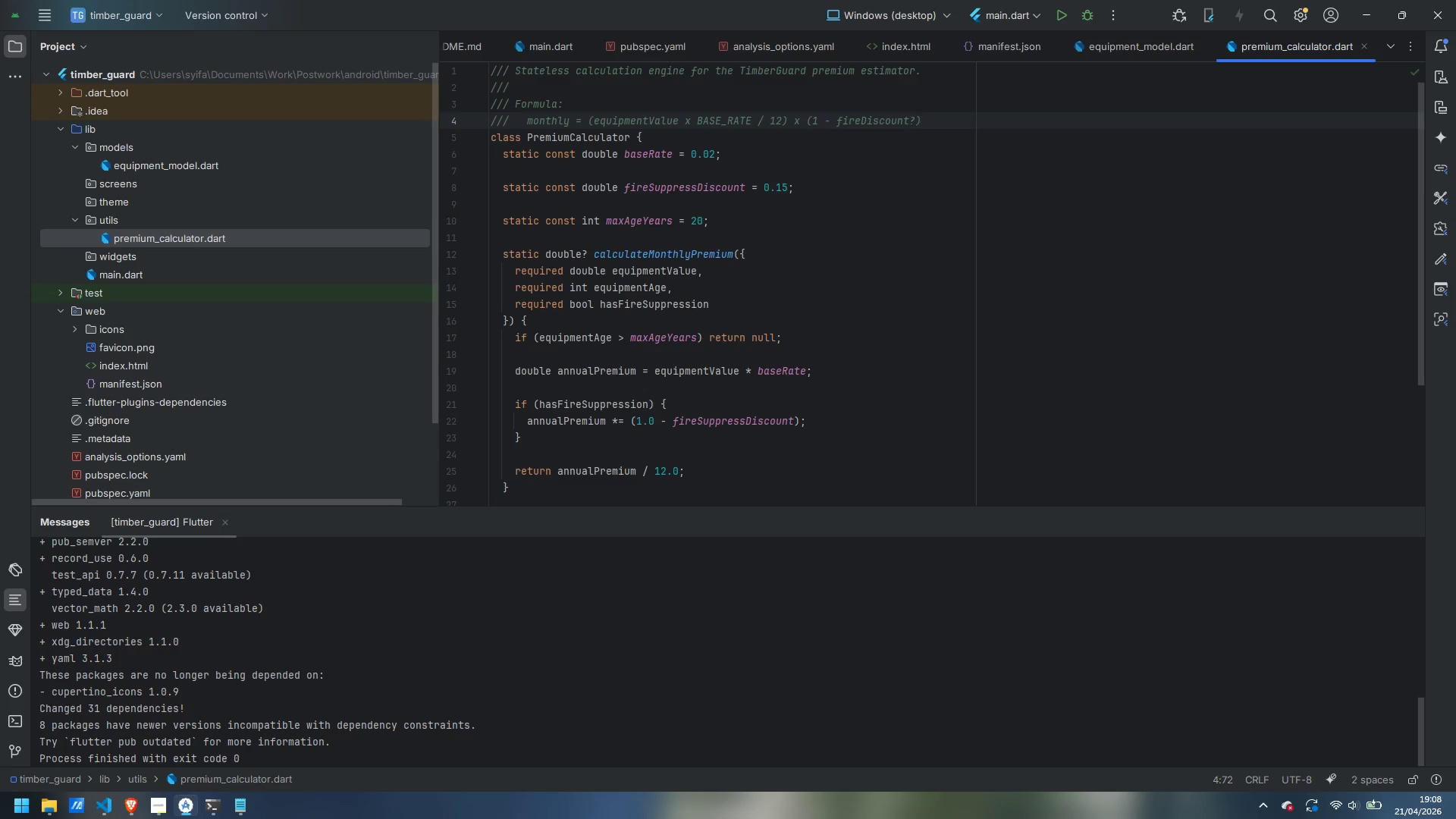 
key(Enter)
 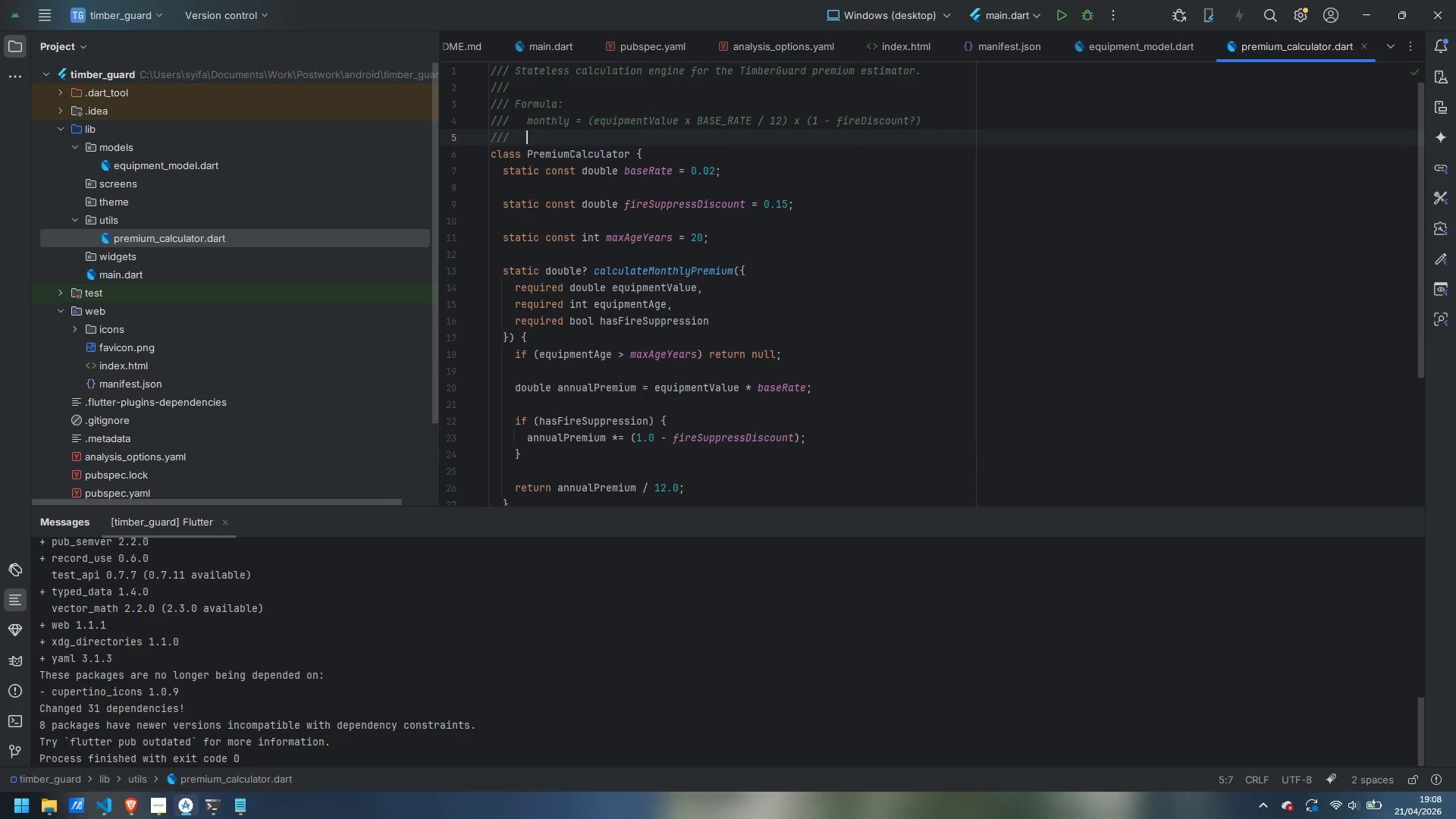 
key(Enter)
 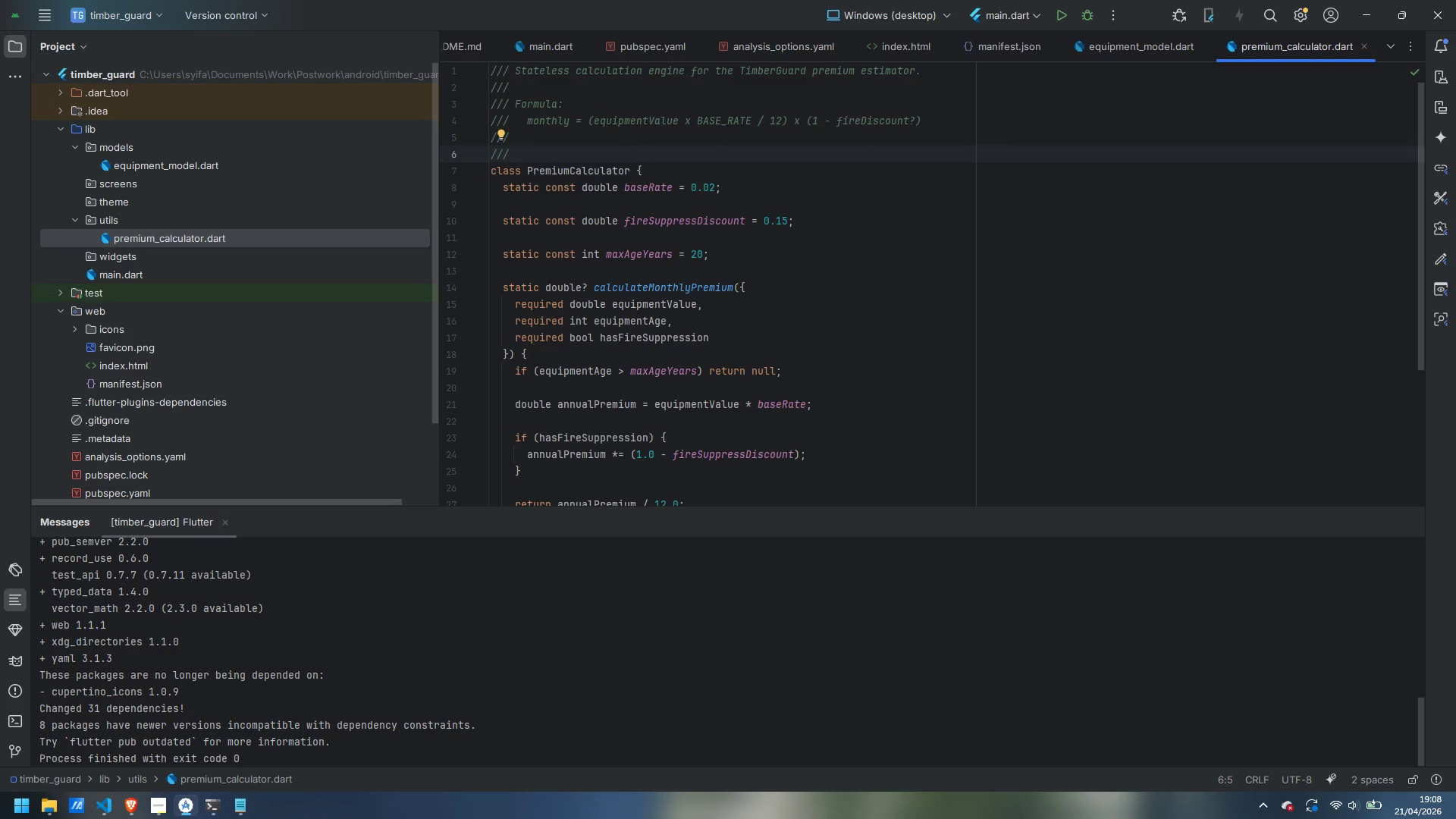 
type(Equipment older than [maxAgeYears] cannot be )
 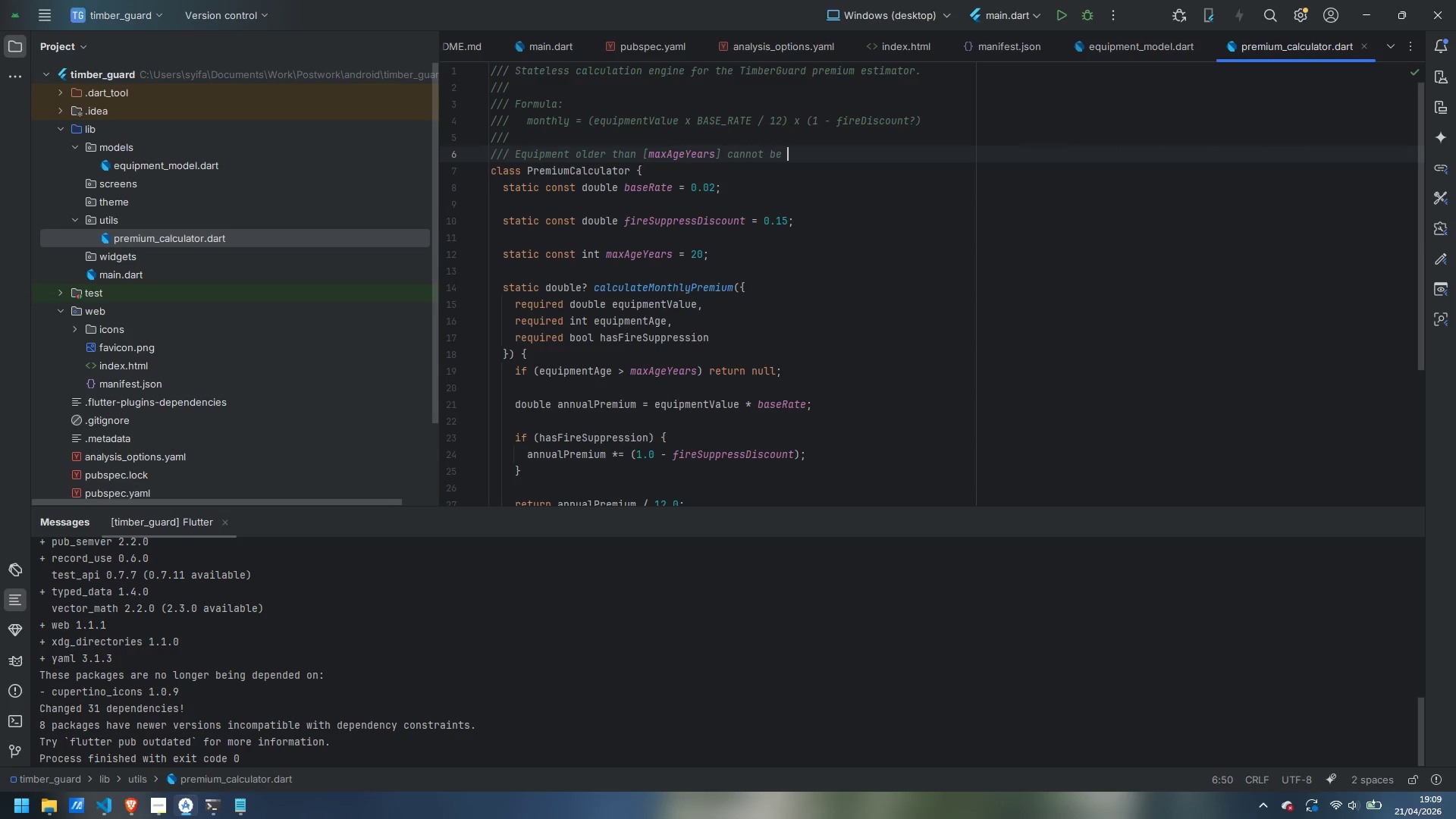 
type(auto-quoted)
 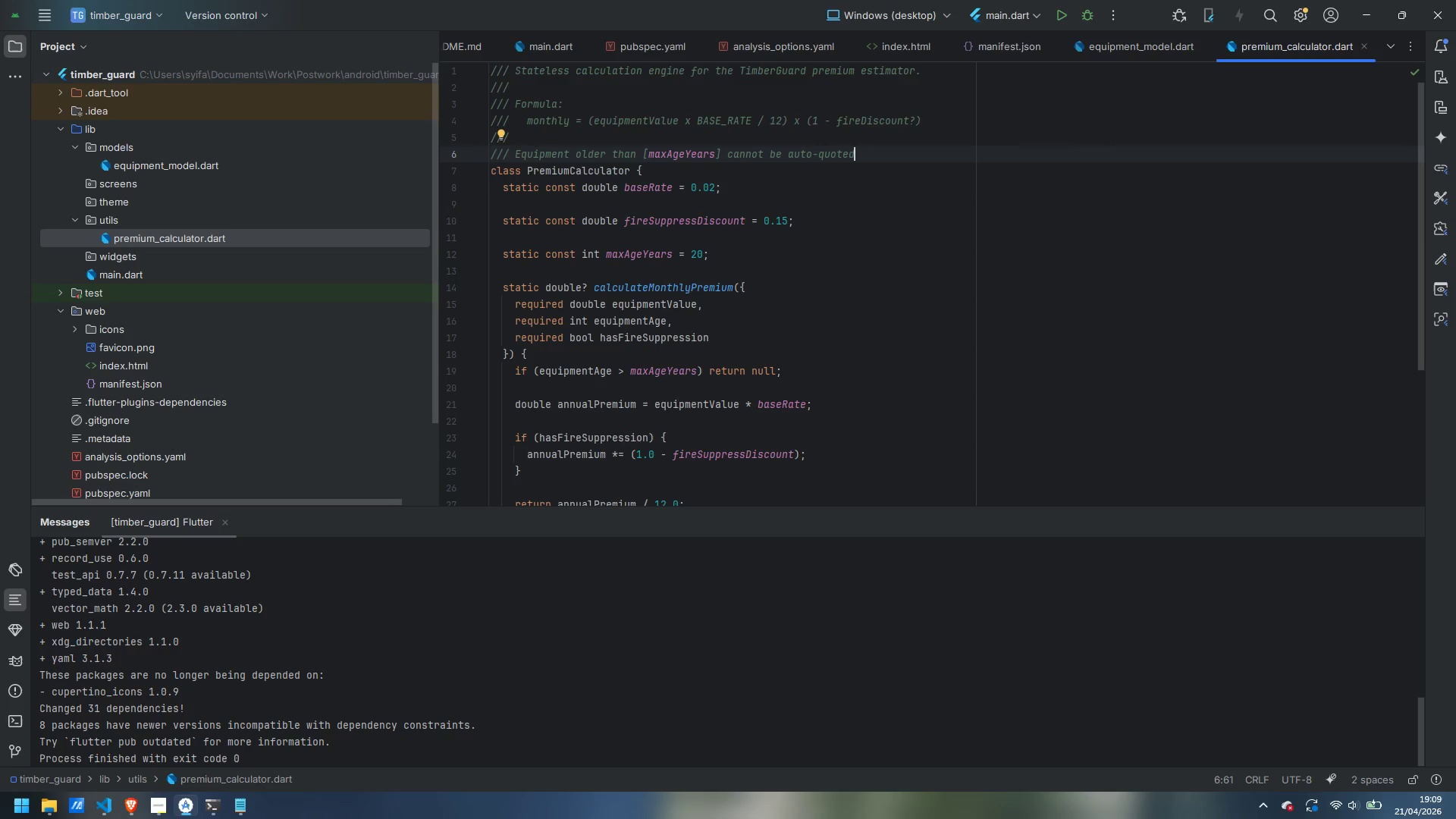 
type( and returns null )
key(Backspace)
 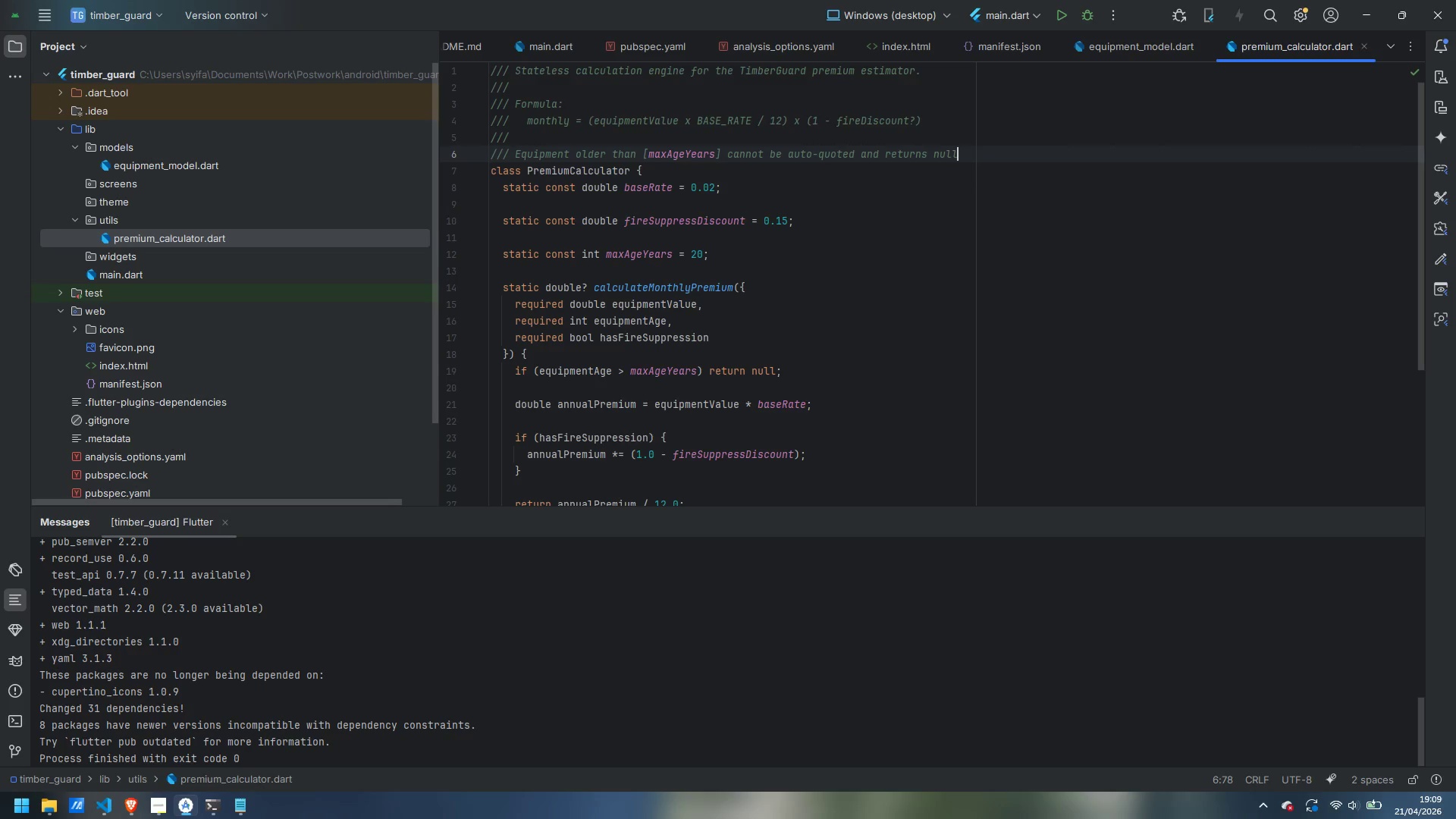 
key(Enter)
 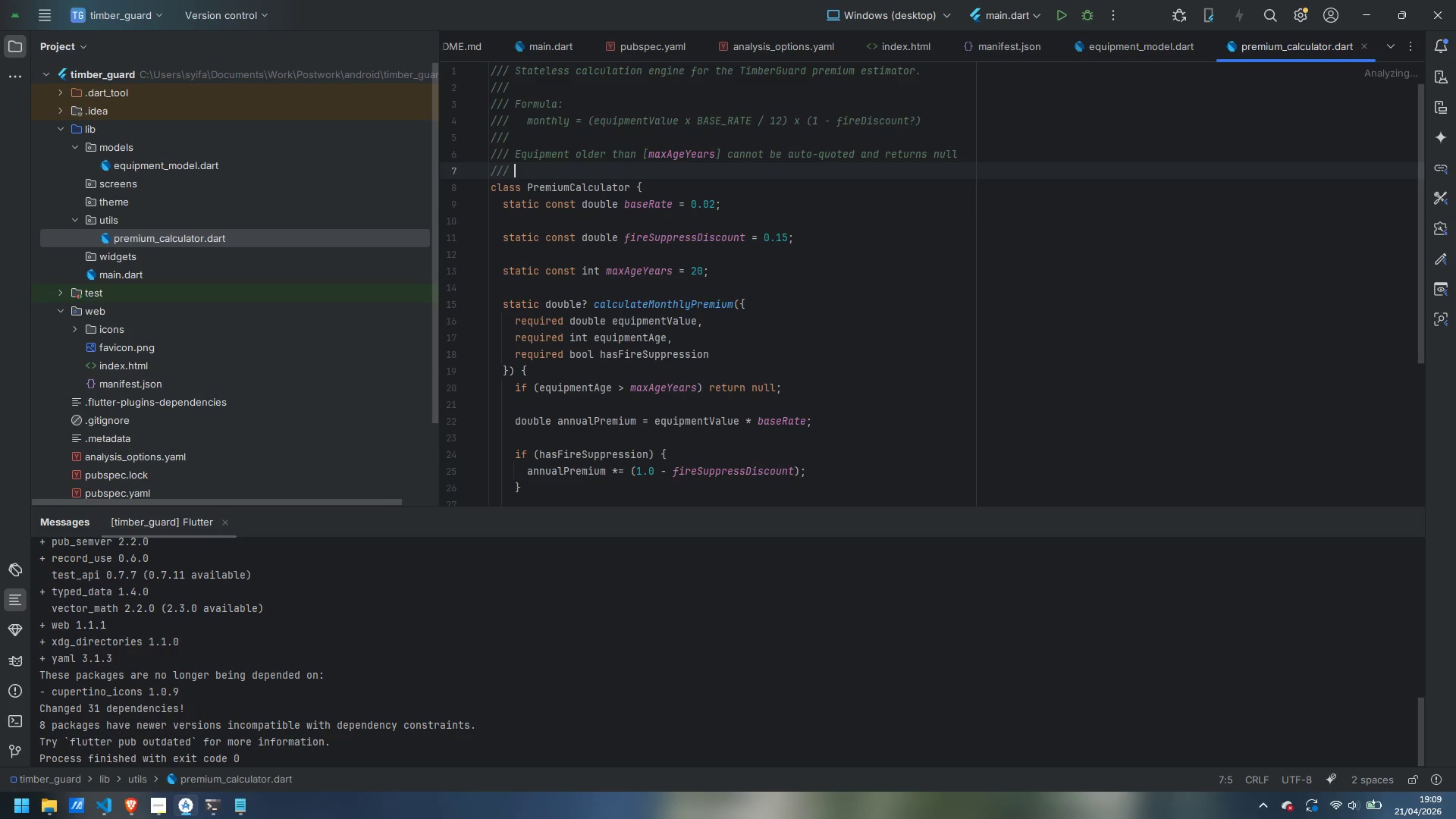 
type(to signla)
key(Backspace)
key(Backspace)
type(a; t)
key(Backspace)
key(Backspace)
key(Backspace)
type(l that the UI should dispk)
key(Backspace)
type(lay a "Contact Afe)
key(Backspace)
key(Backspace)
type(gent" prompt instrea)
key(Backspace)
key(Backspace)
key(Backspace)
type(eadf)
key(Backspace)
type(.)
 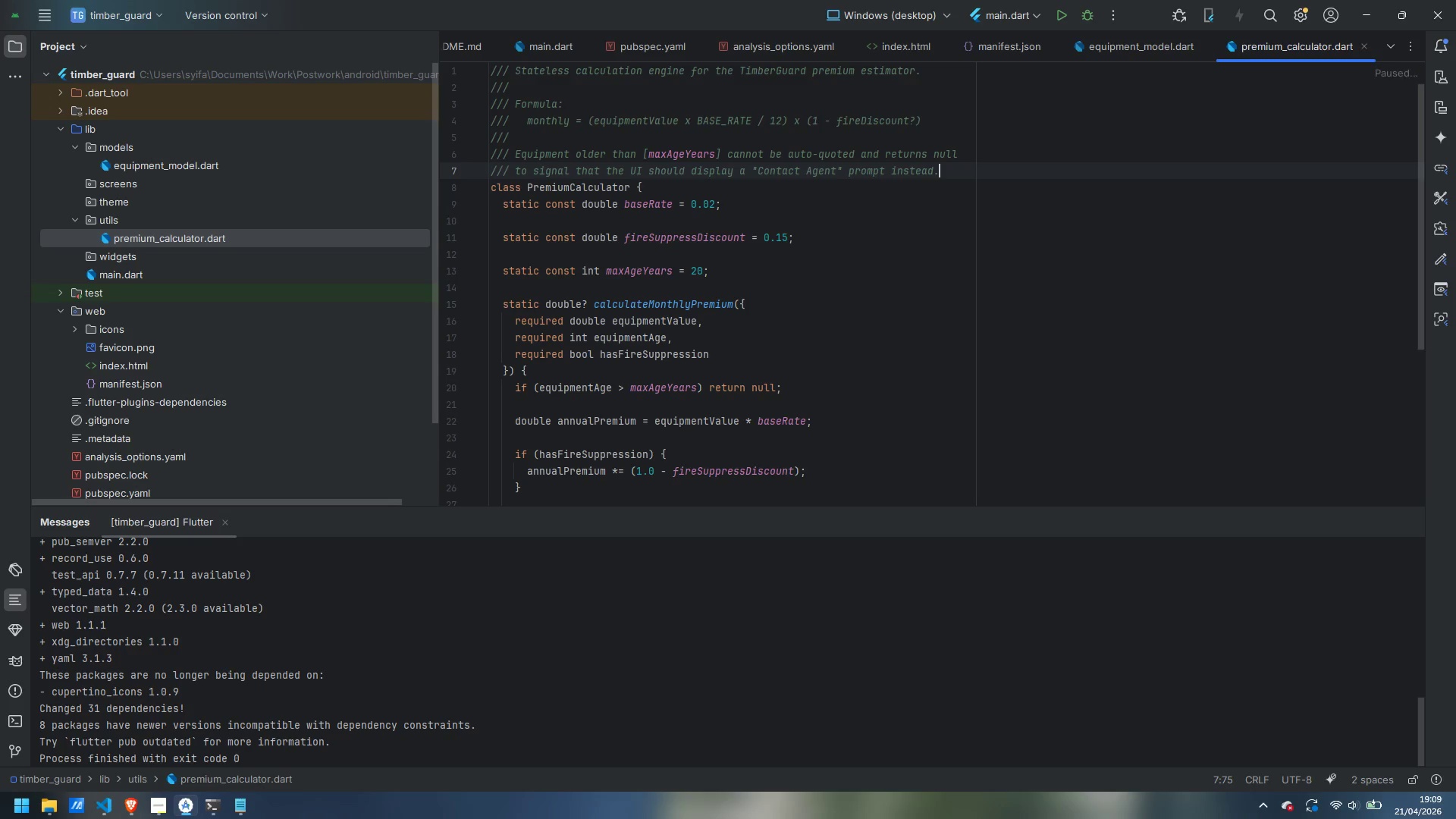 
key(ArrowDown)
 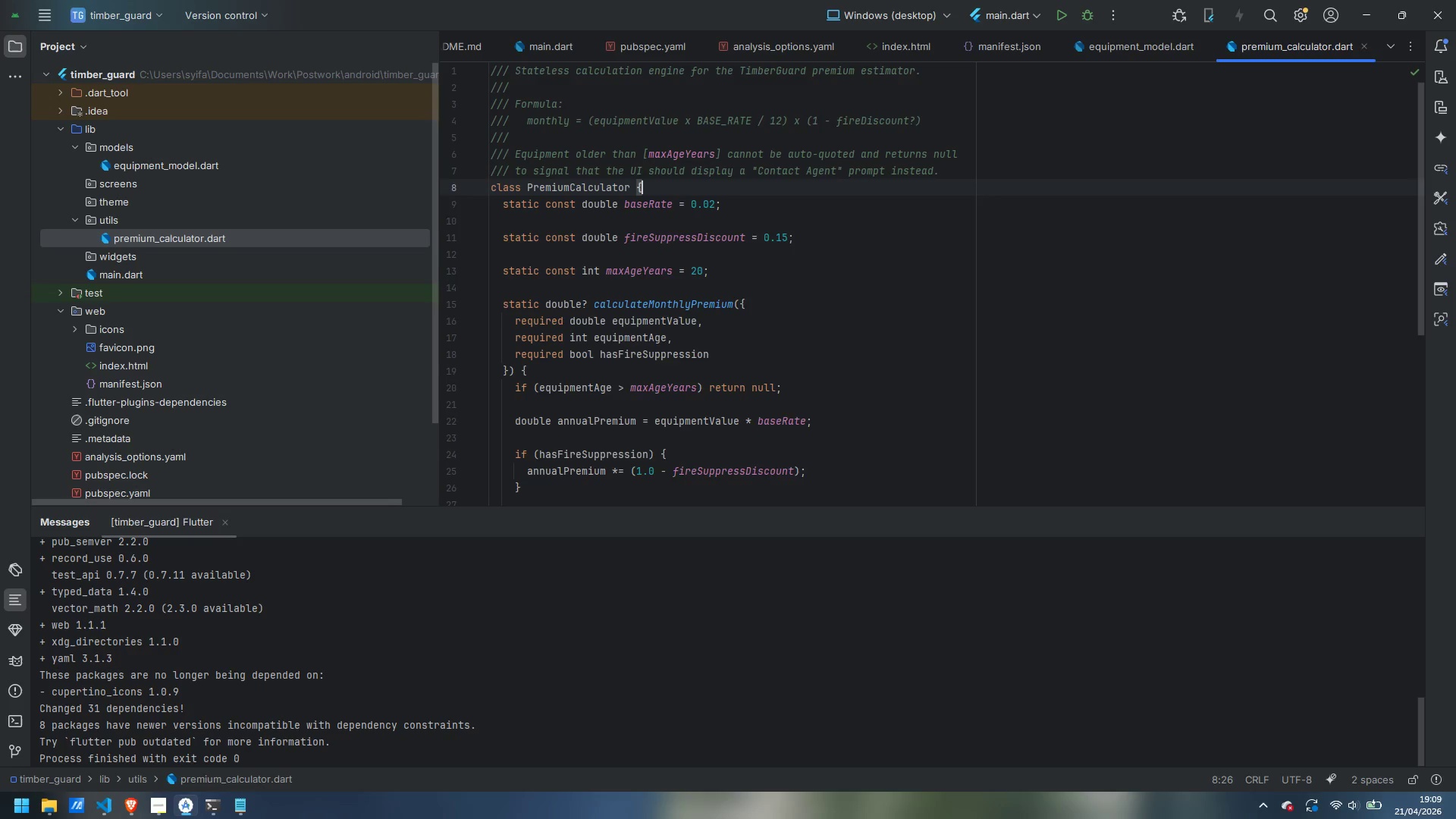 
key(Enter)
 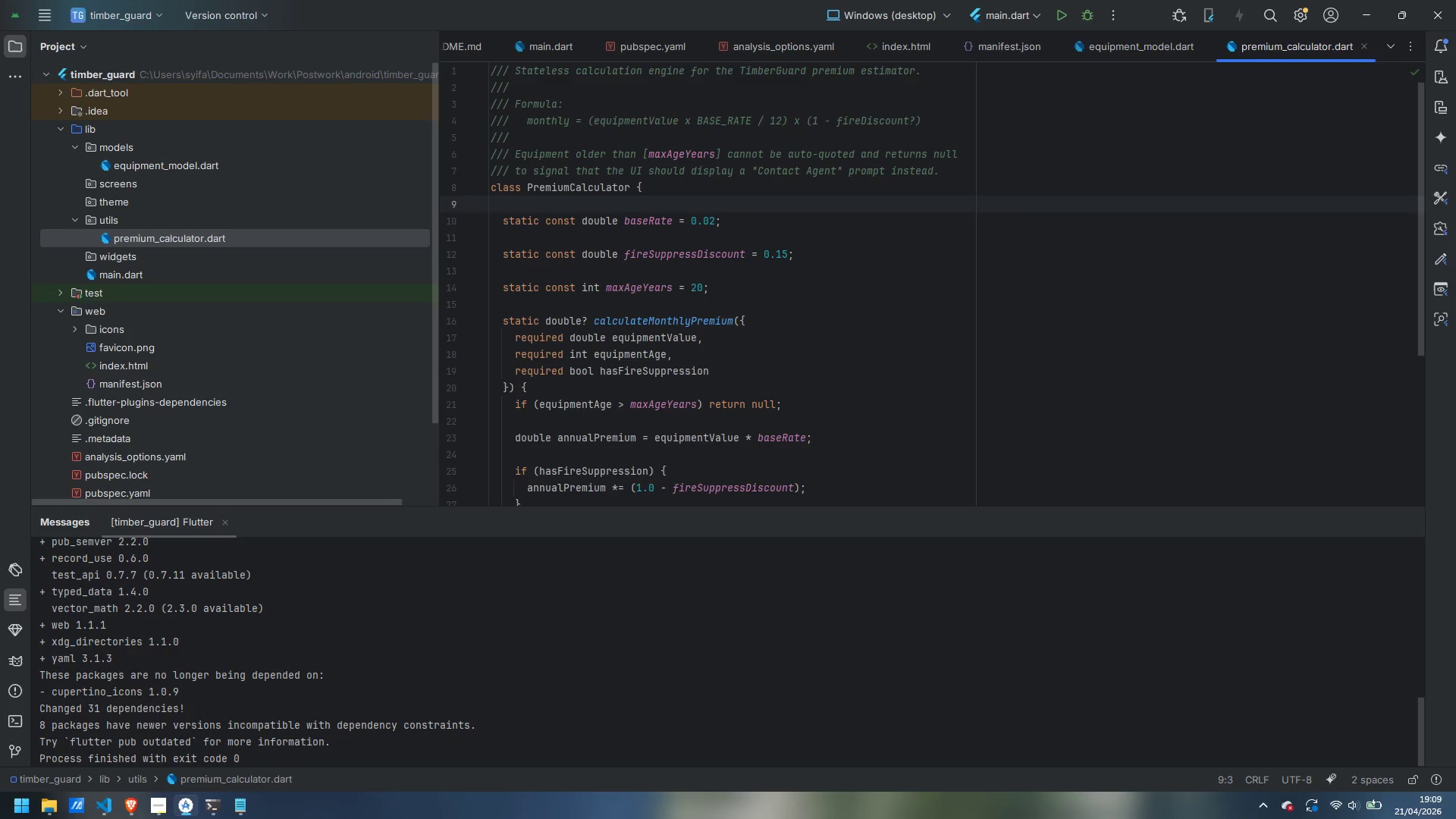 
type(// a)
key(Backspace)
type(Annual base rate )
key(Backspace)
type(: 2% of declatre)
key(Backspace)
key(Backspace)
type(ed equipment value.)
 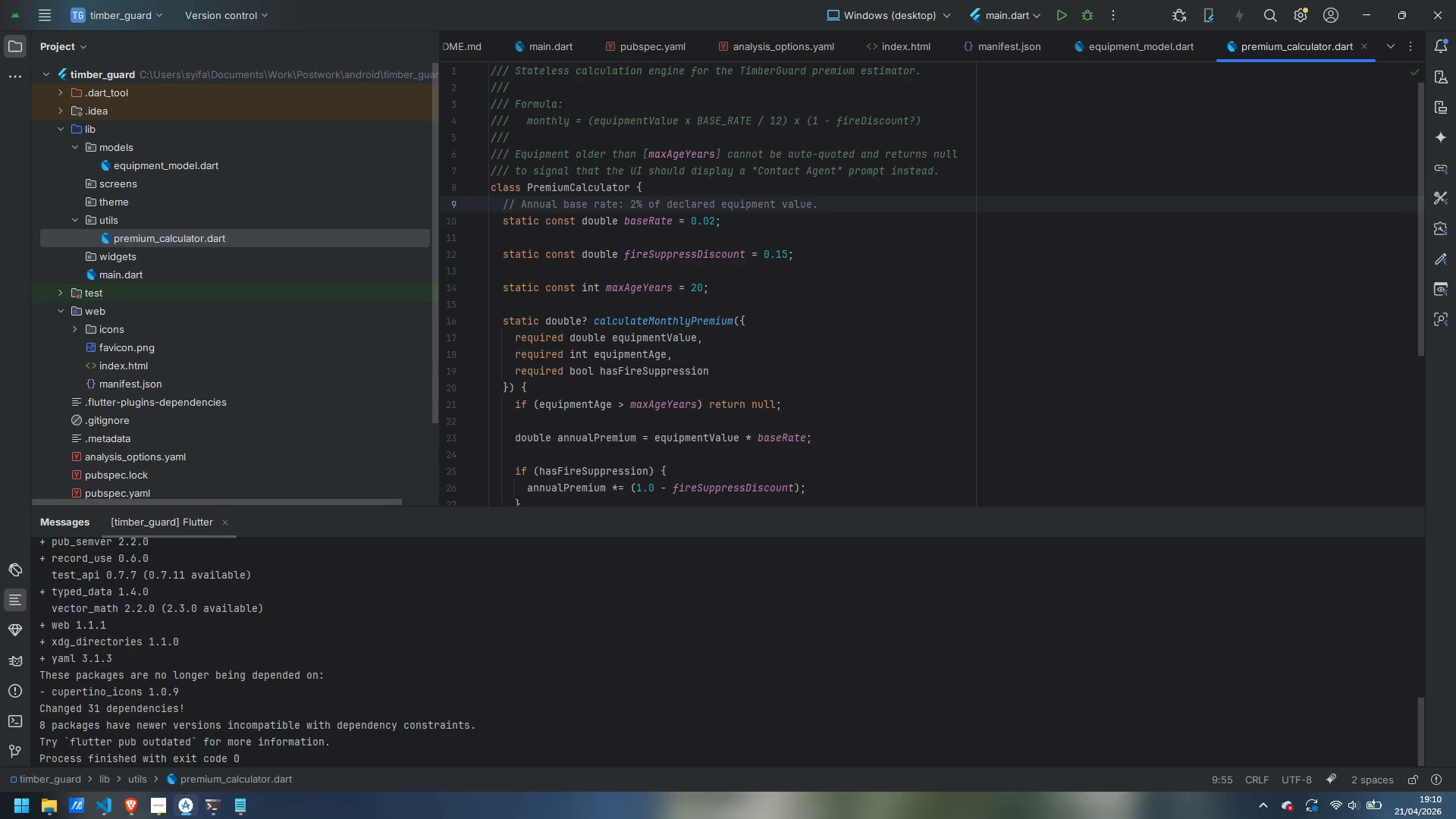 
key(ArrowDown)
 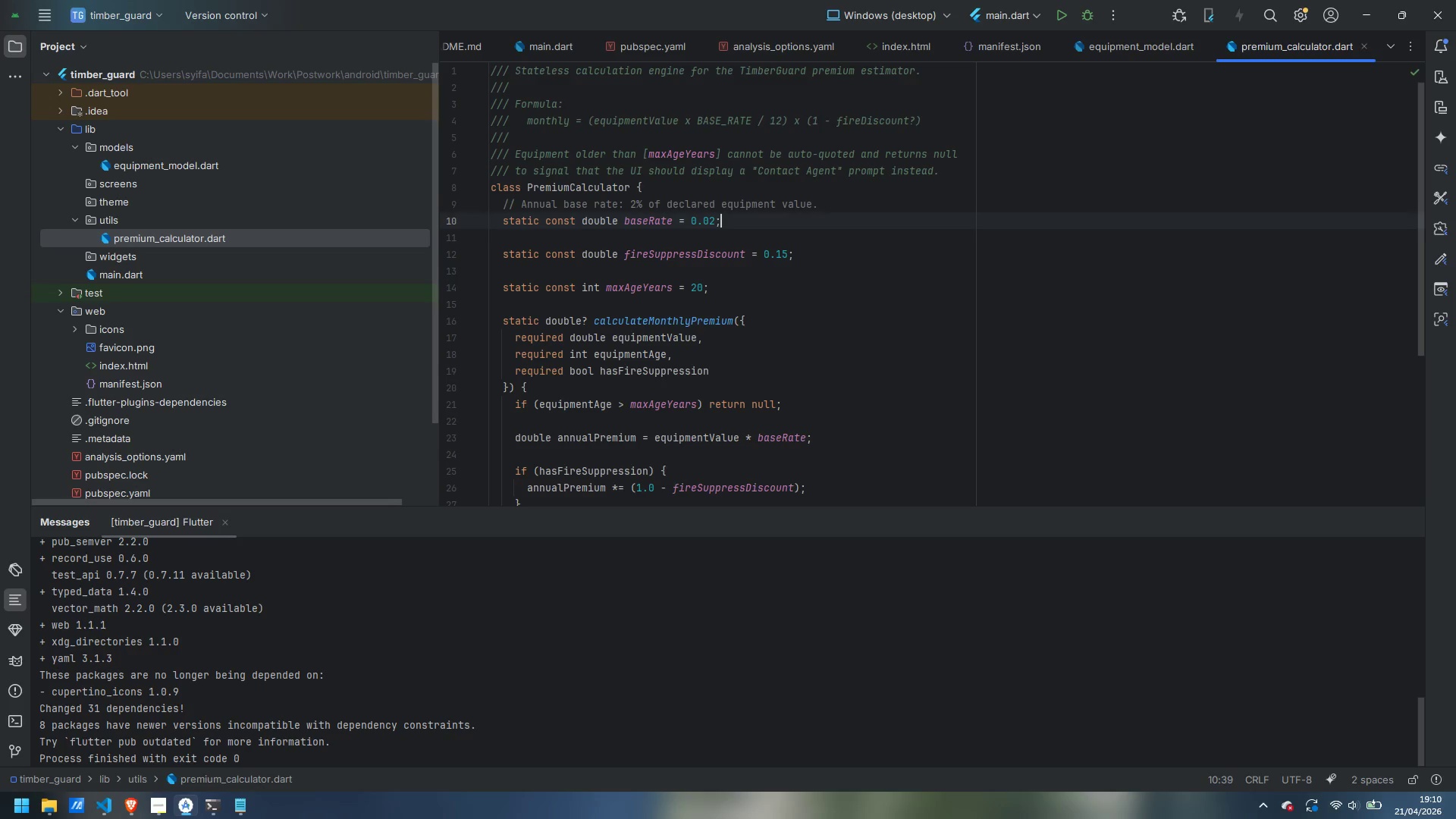 
key(ArrowDown)
 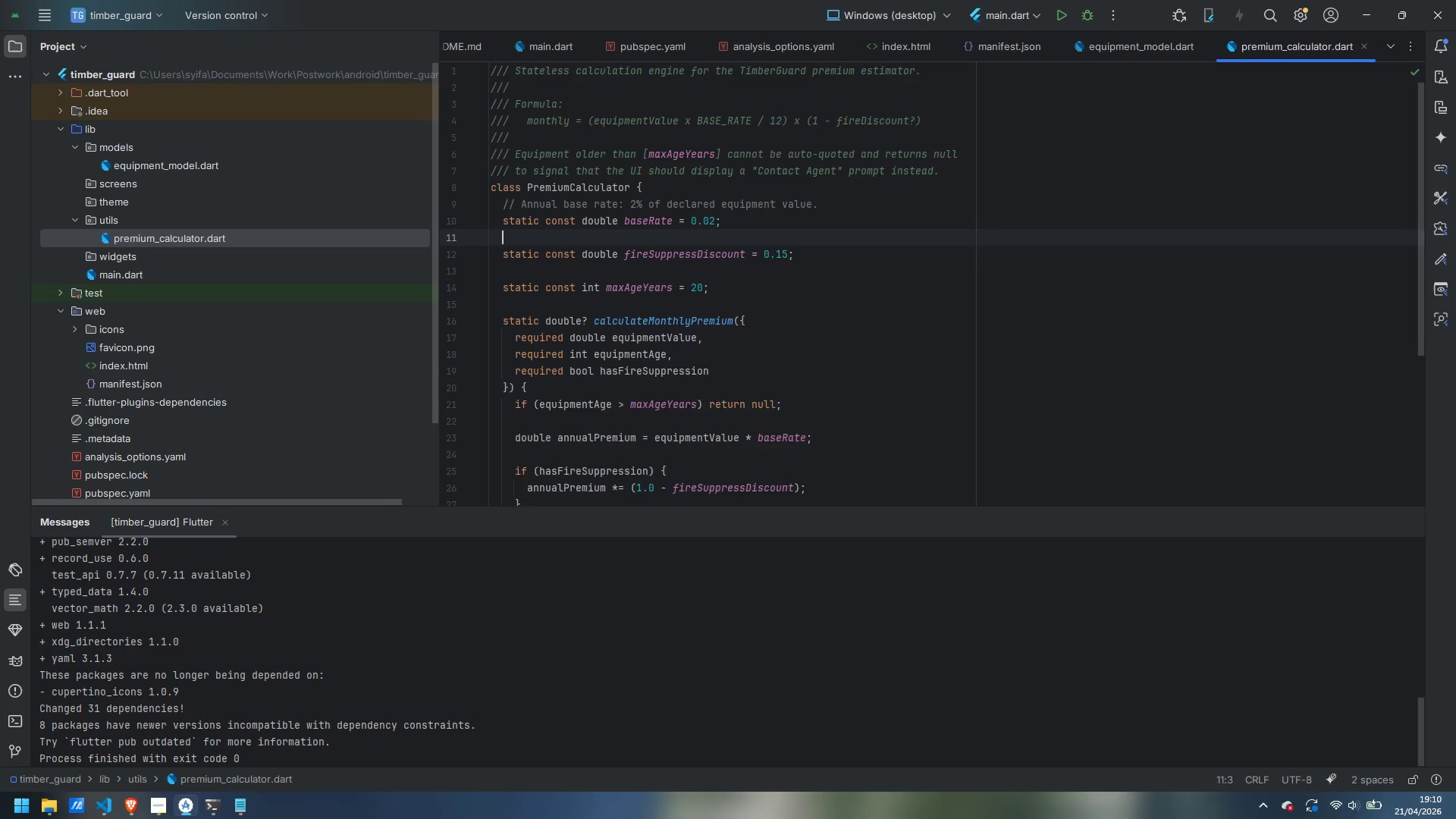 
key(Enter)
 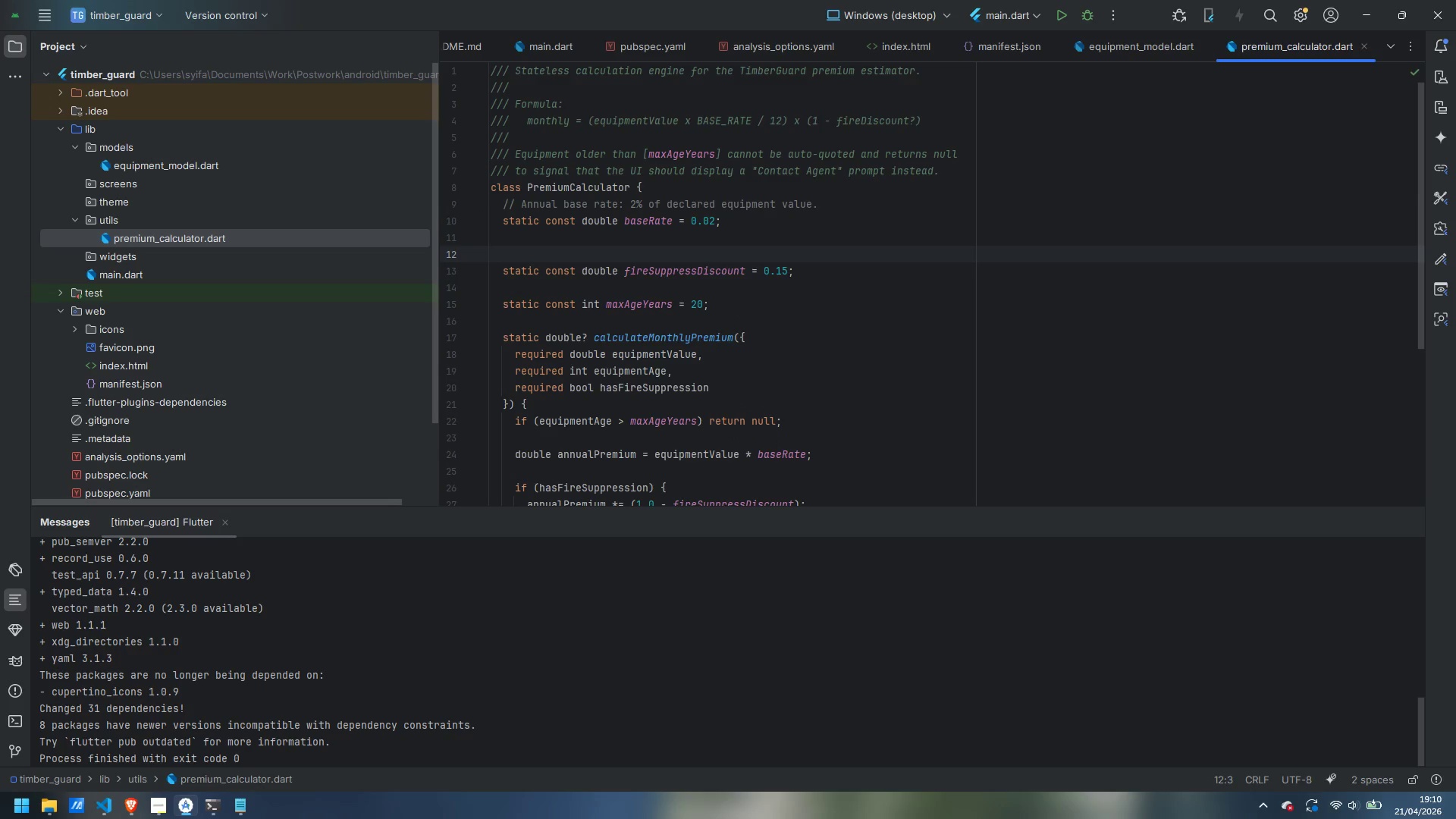 
type(// di)
key(Backspace)
key(Backspace)
type(Discount applied when a )
key(Backspace)
type(nm)
key(Backspace)
type( integratee)
key(Backspace)
type(d fire suppression system is present.)
 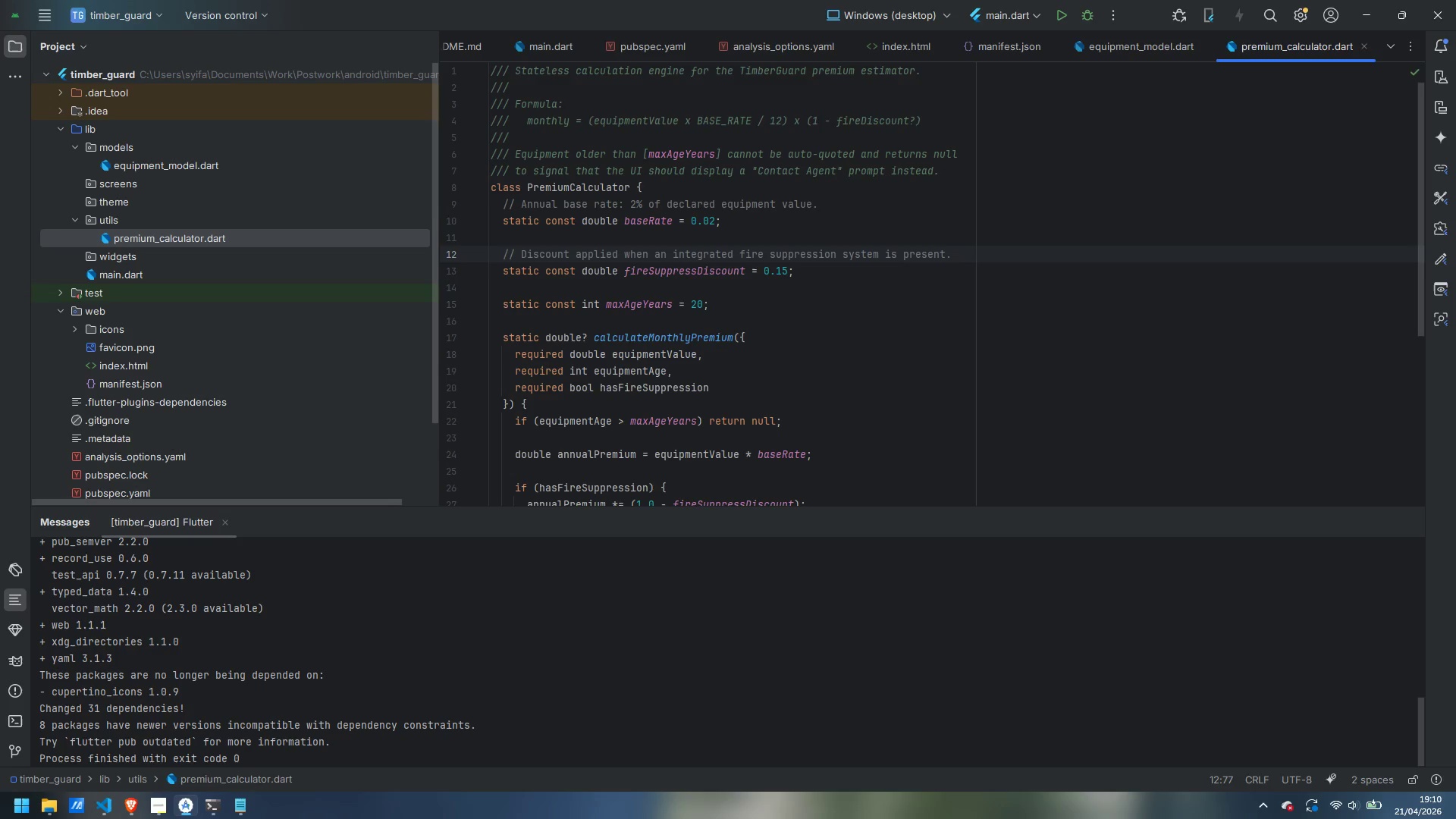 
key(ArrowDown)
 